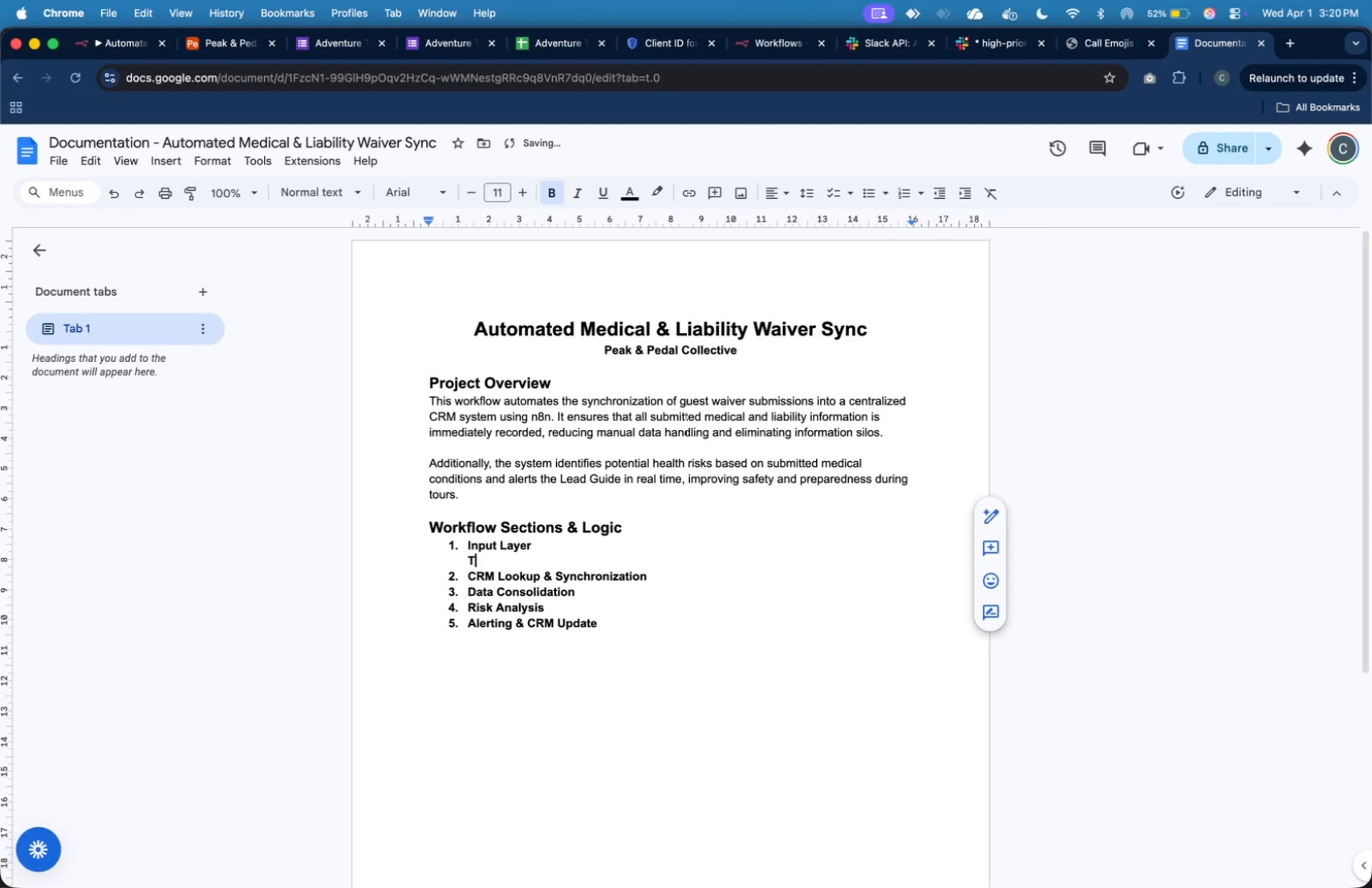 
key(Backspace)
 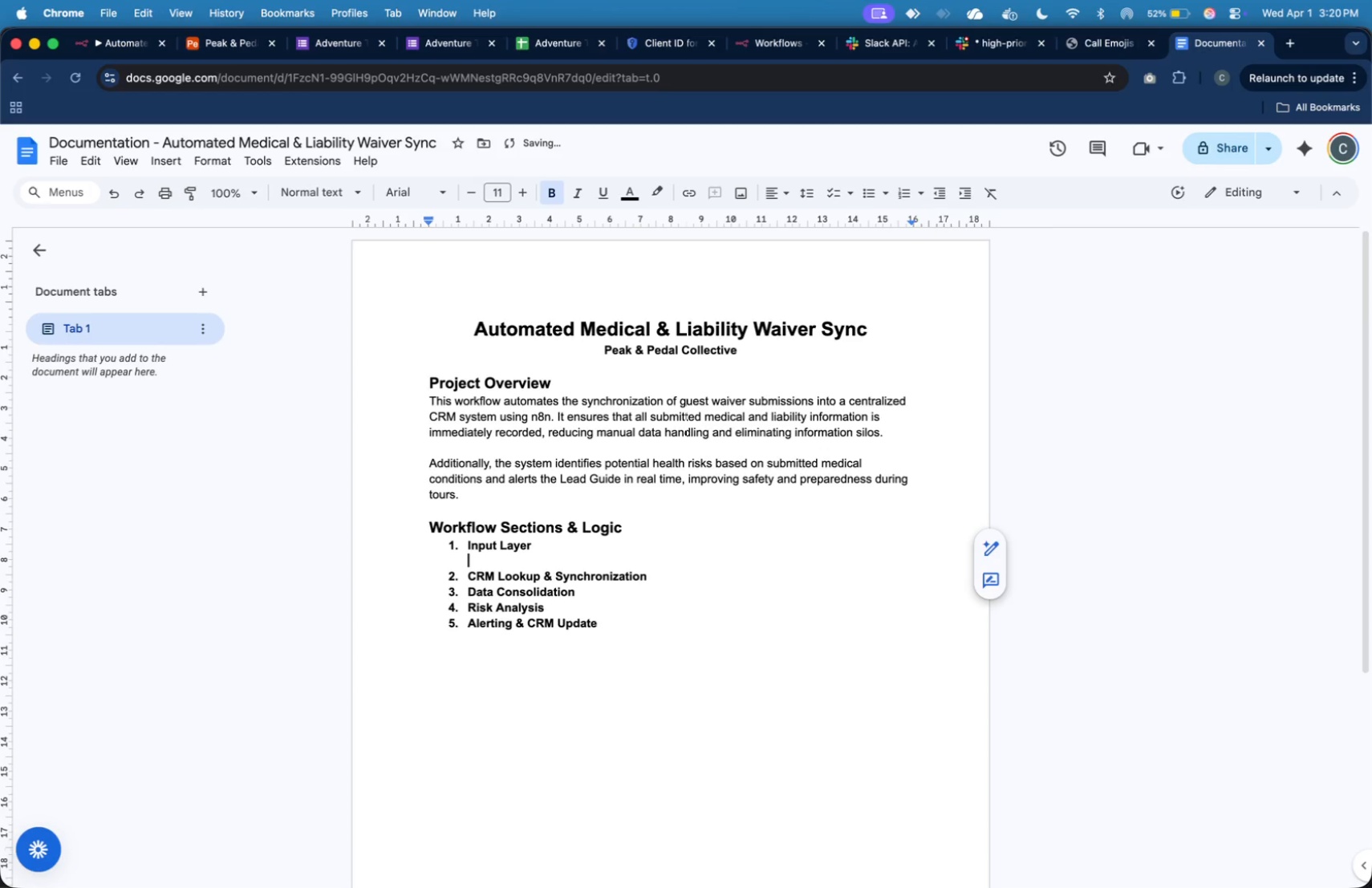 
key(Meta+B)
 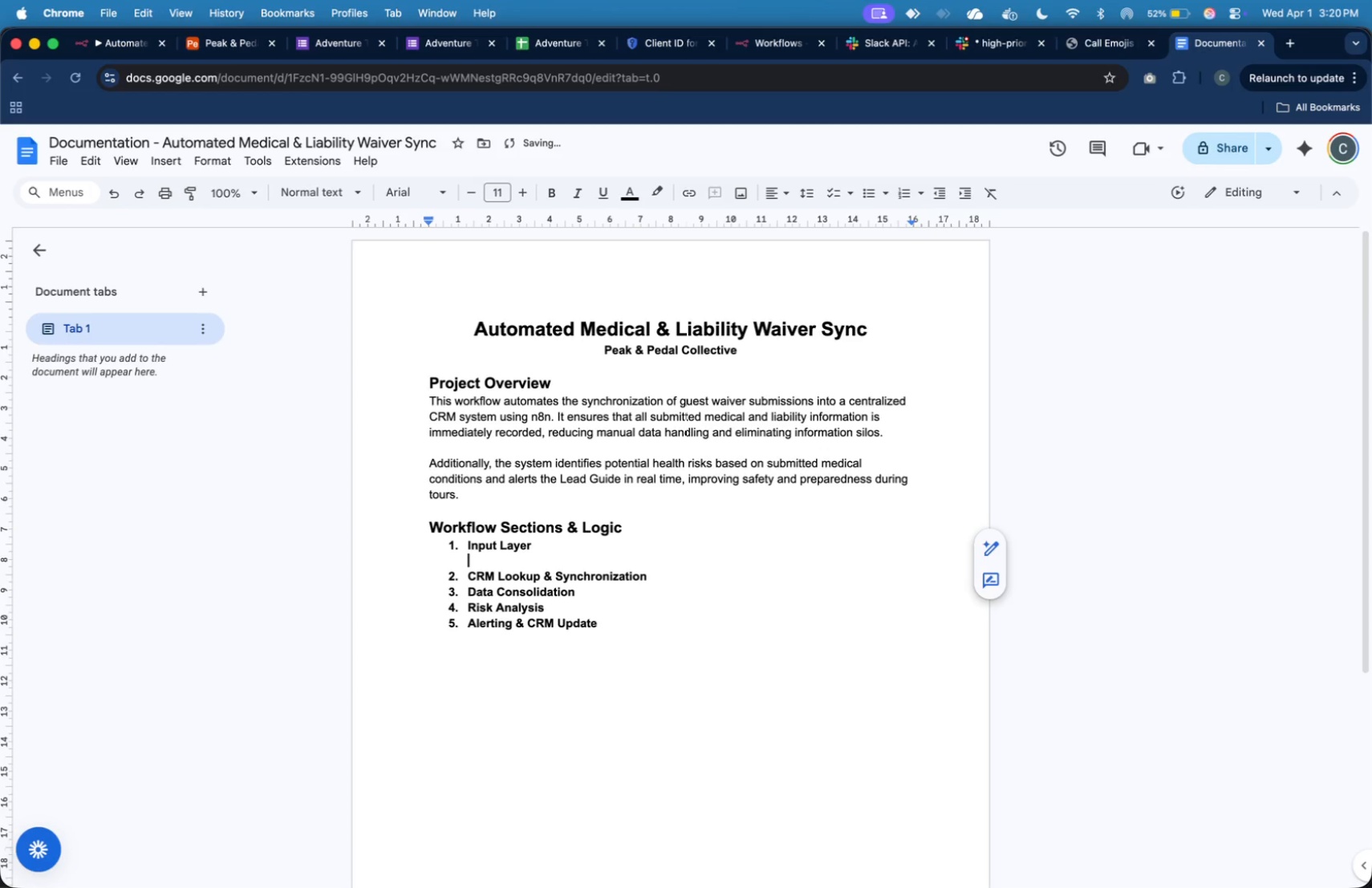 
type(This section captures new waiver w)
key(Backspace)
type(submissions from Google Forms via a Google Sheets trigger. The data is then standardized u)
key(Backspace)
type(into a structured )
 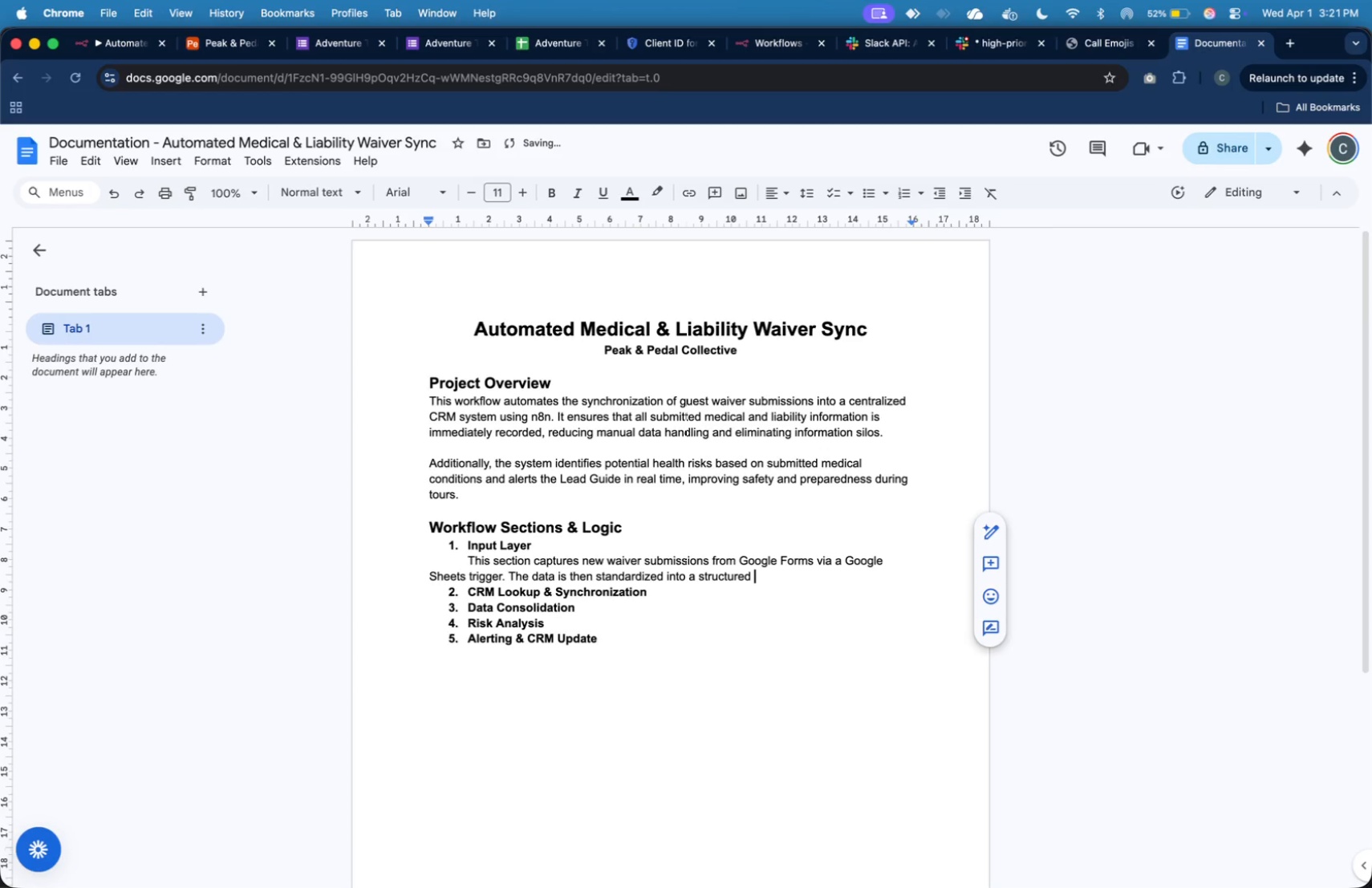 
hold_key(key=ArrowLeft, duration=1.14)
 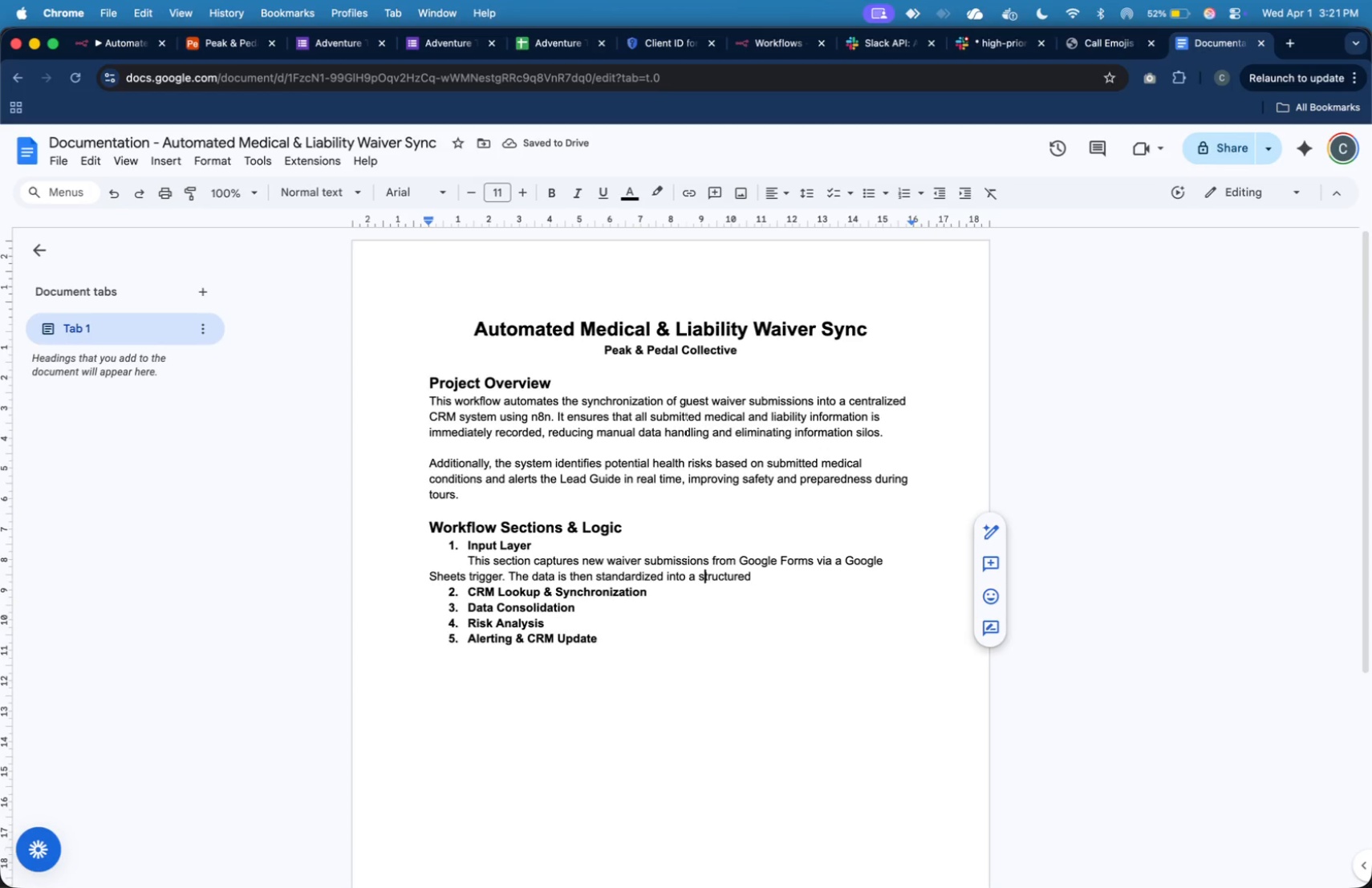 
key(ArrowLeft)
 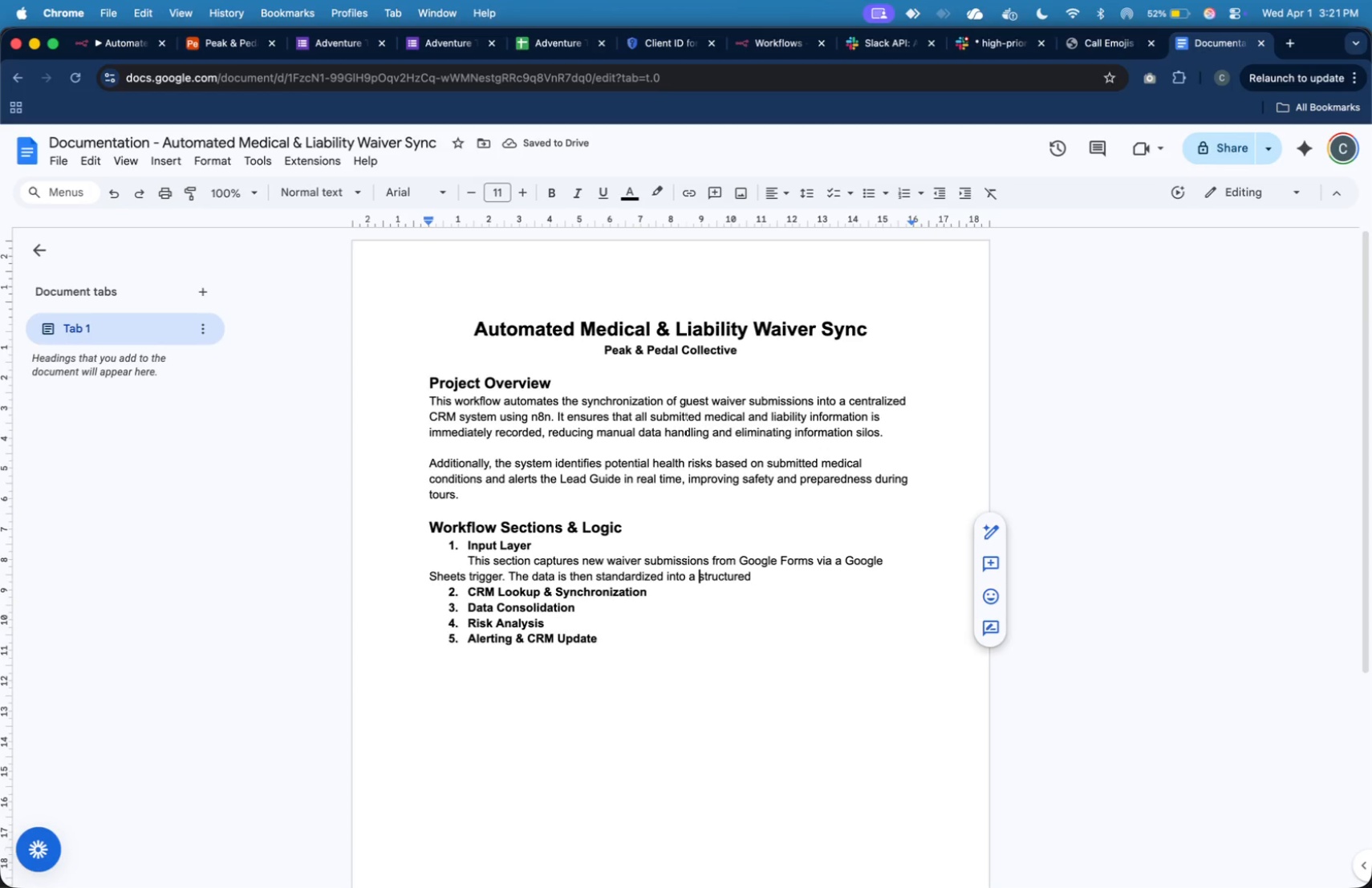 
key(ArrowLeft)
 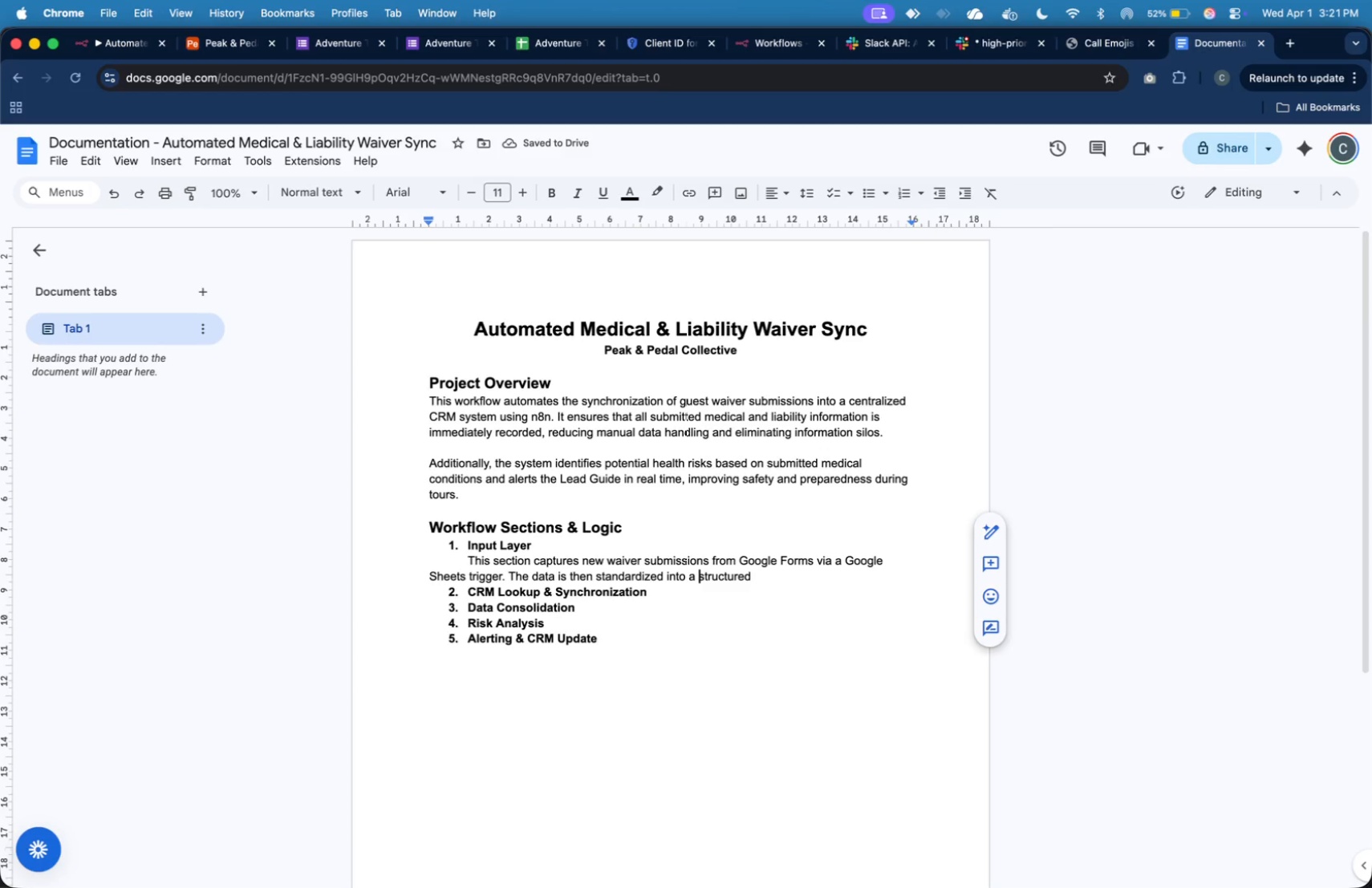 
key(Backspace)
 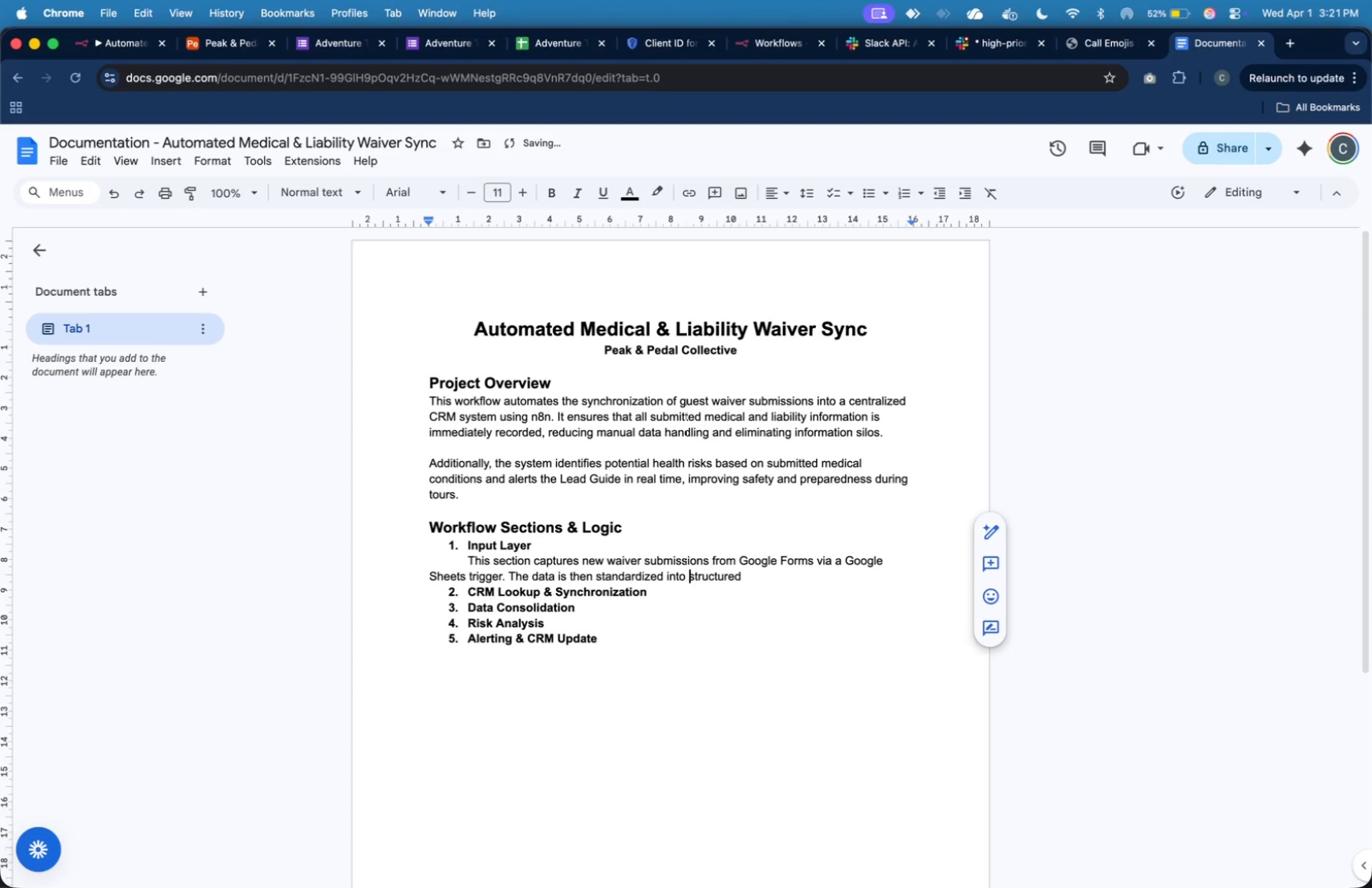 
key(Backspace)
 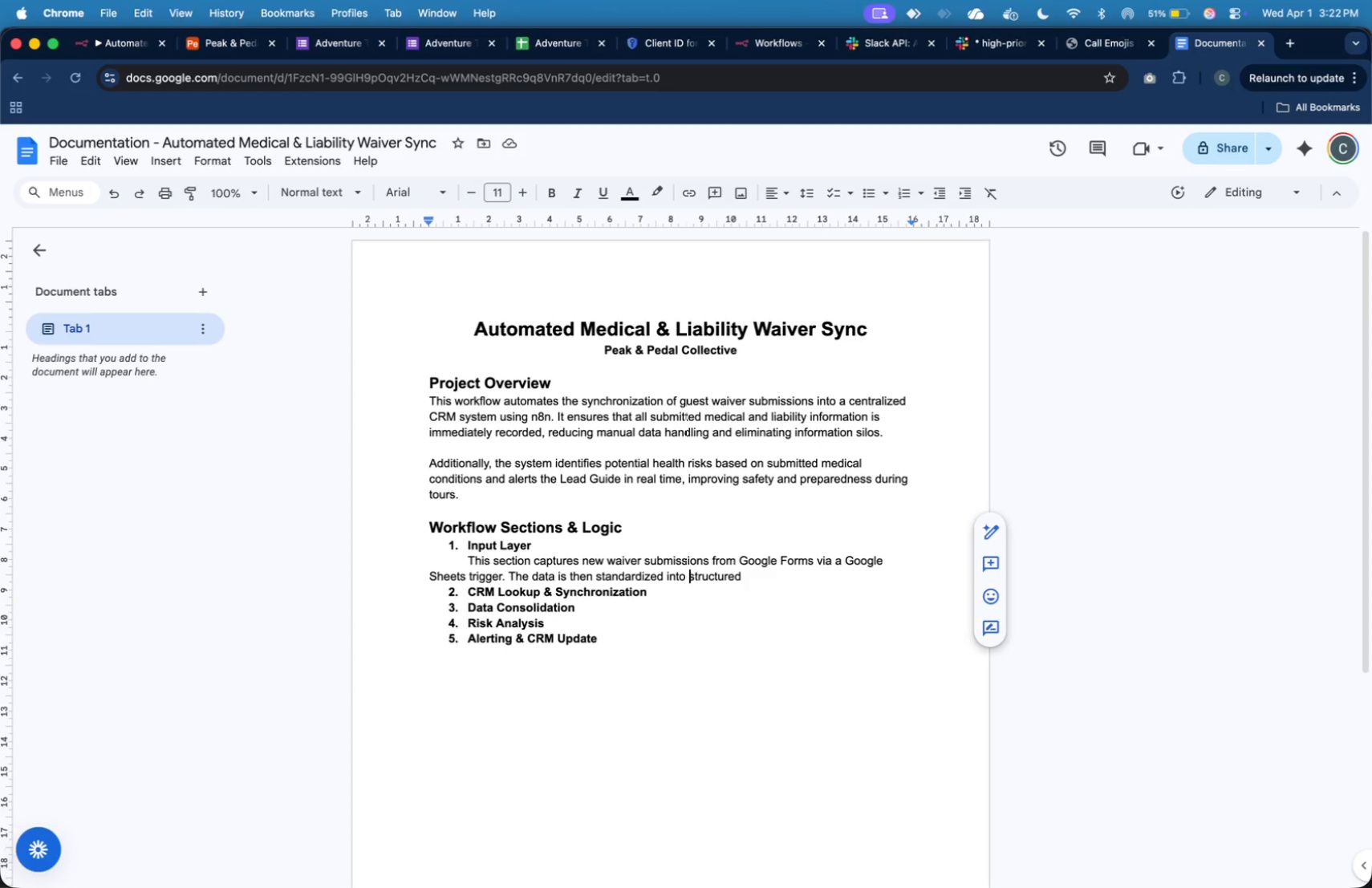 
wait(31.91)
 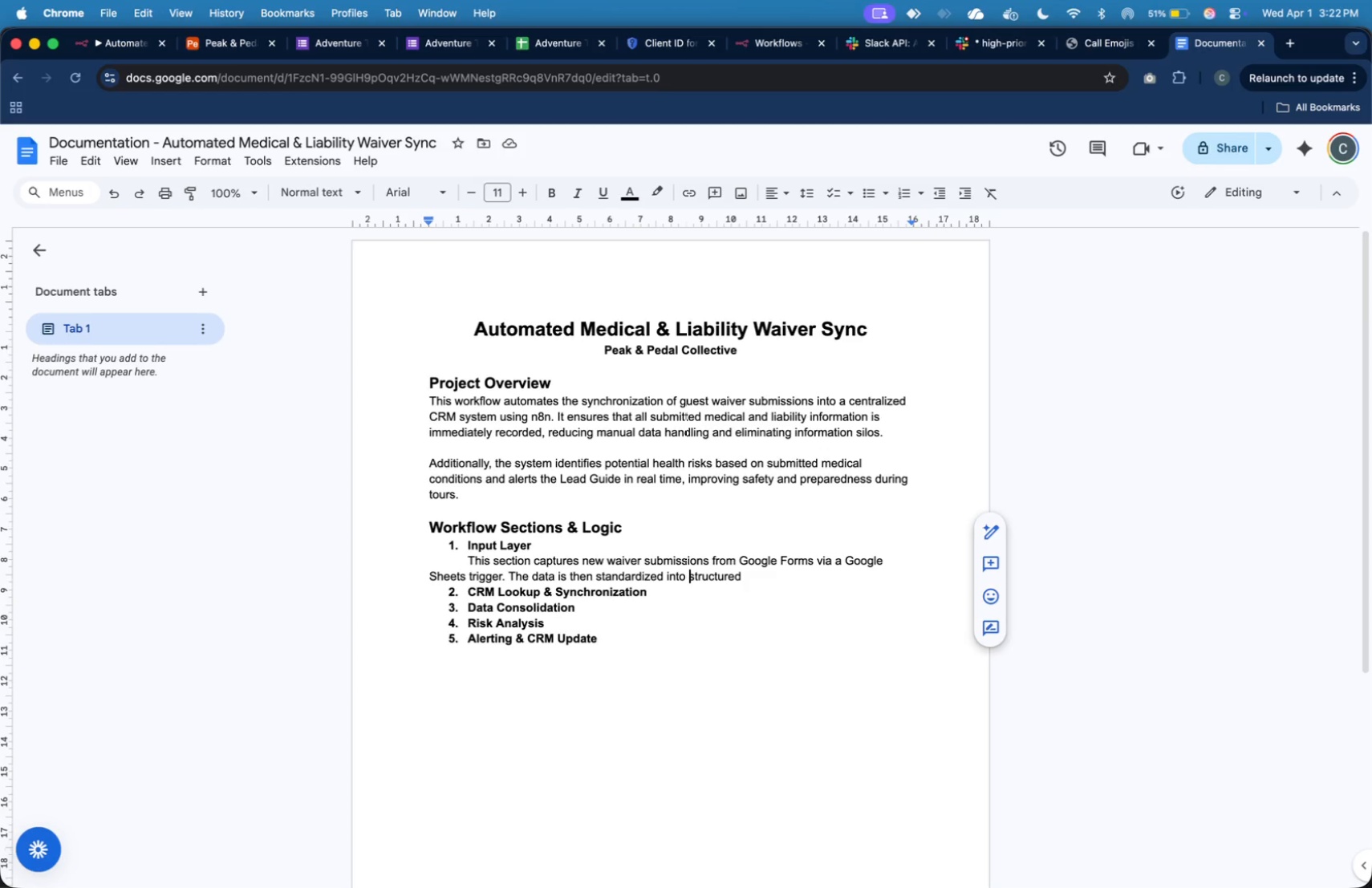 
key(ArrowRight)
 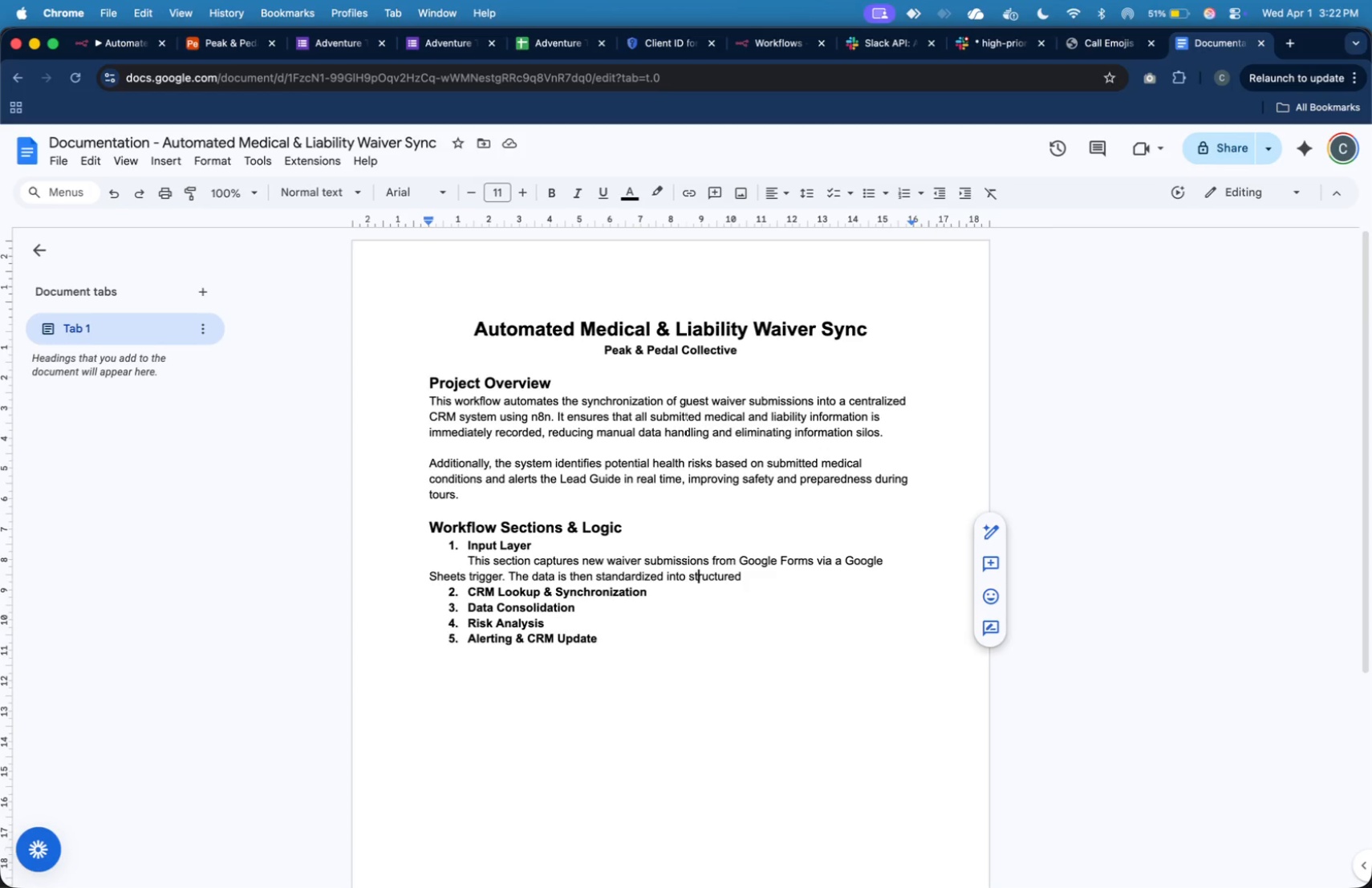 
key(ArrowRight)
 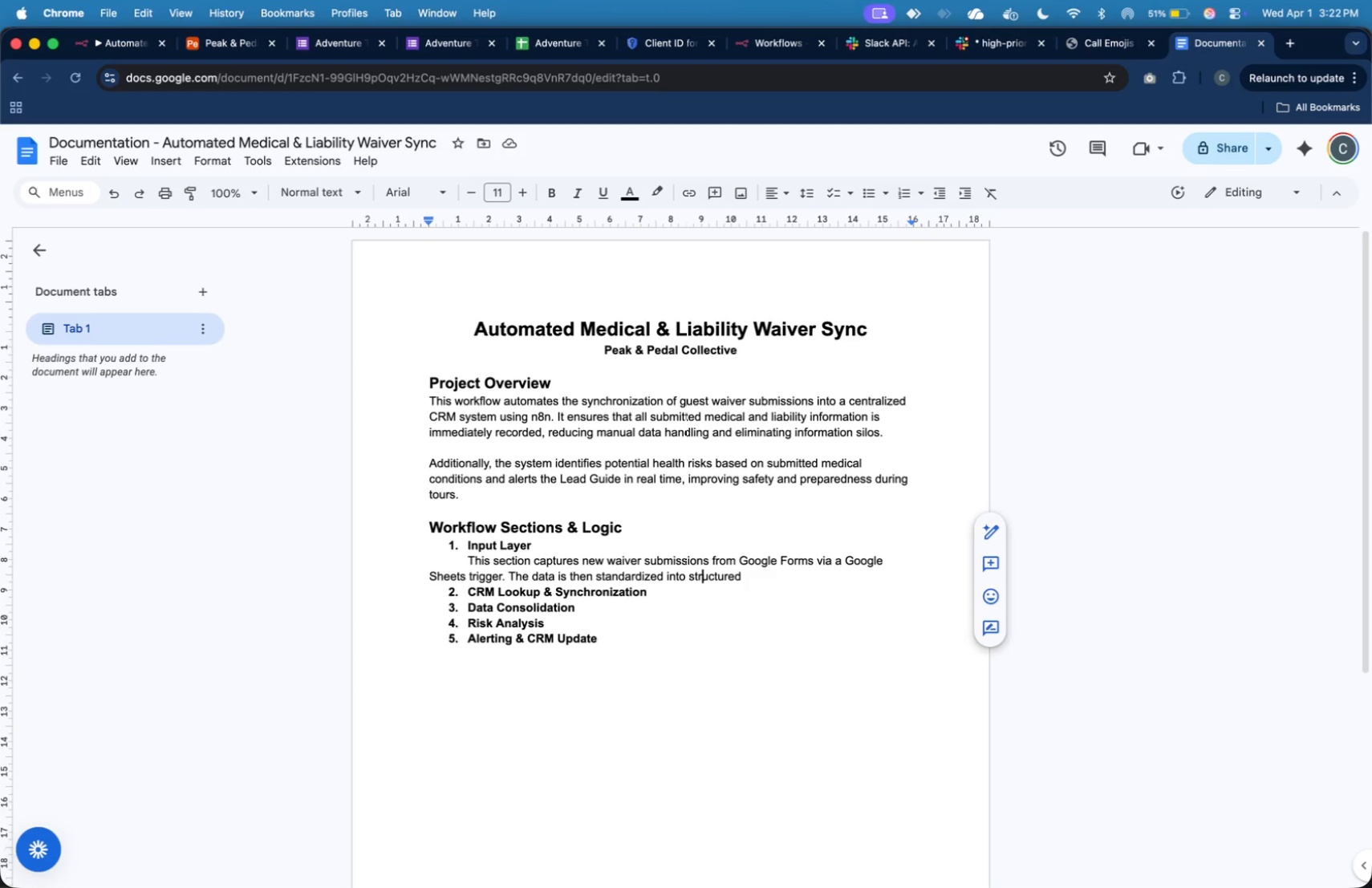 
key(ArrowRight)
 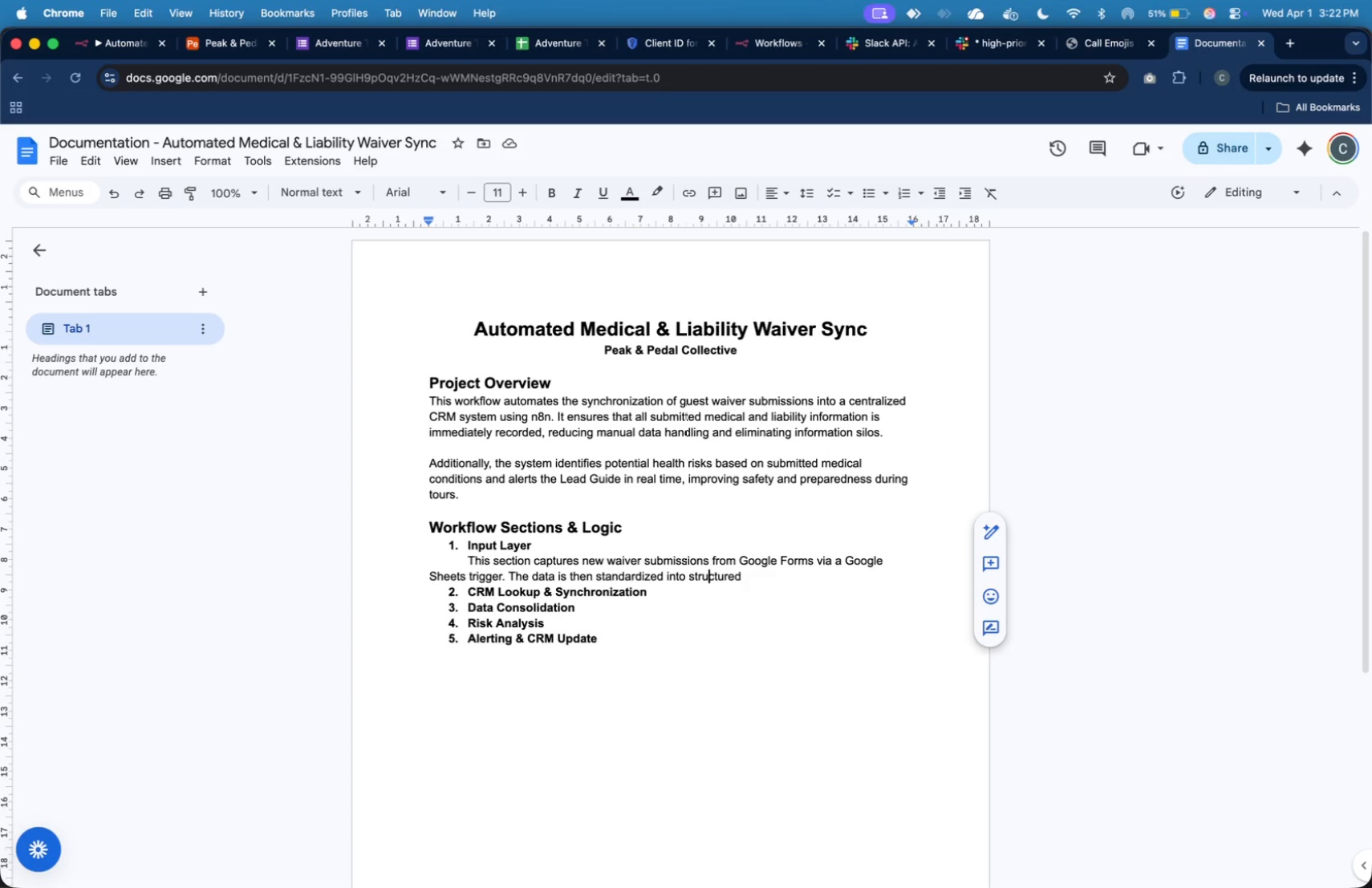 
key(ArrowRight)
 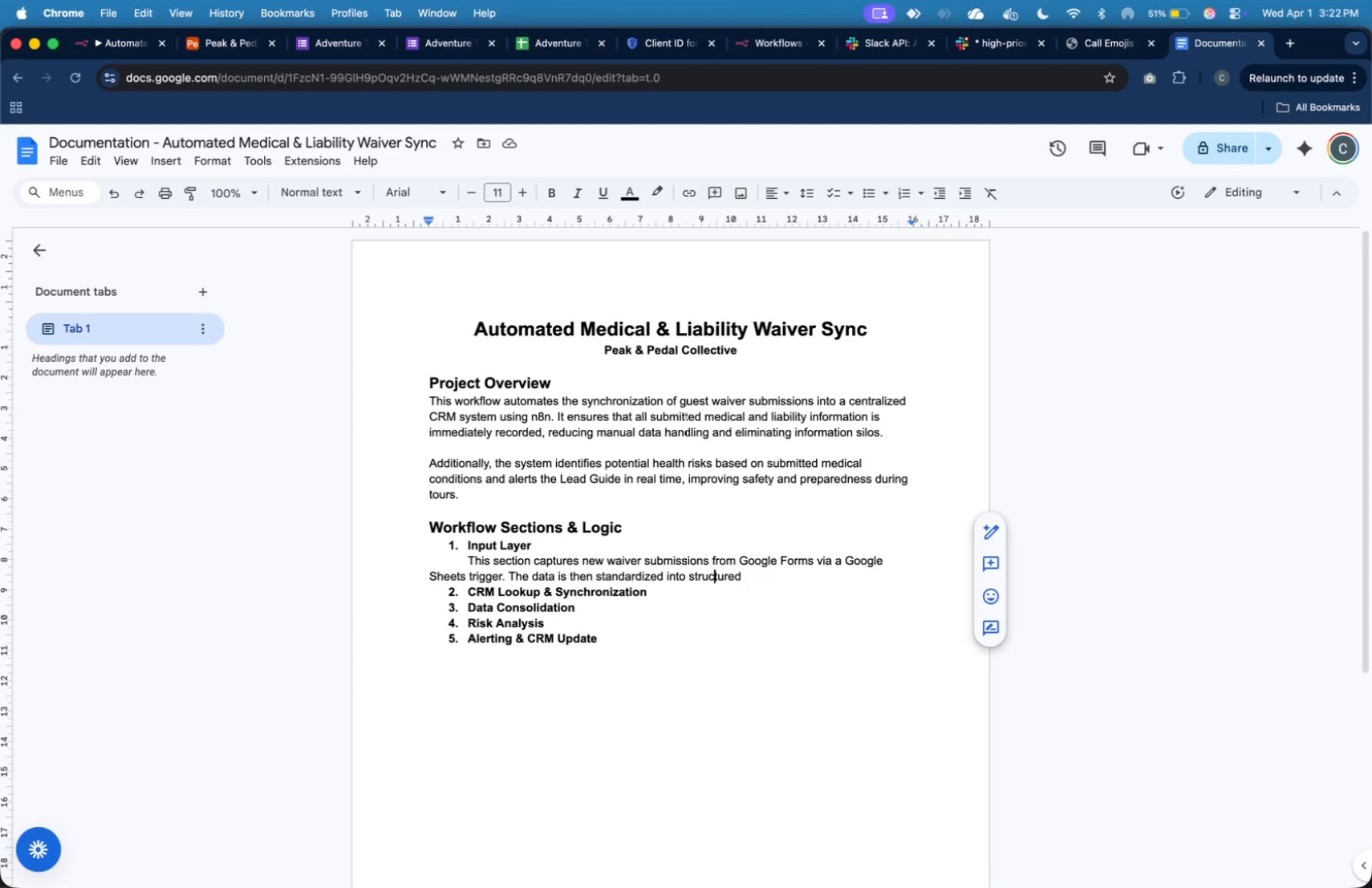 
key(ArrowRight)
 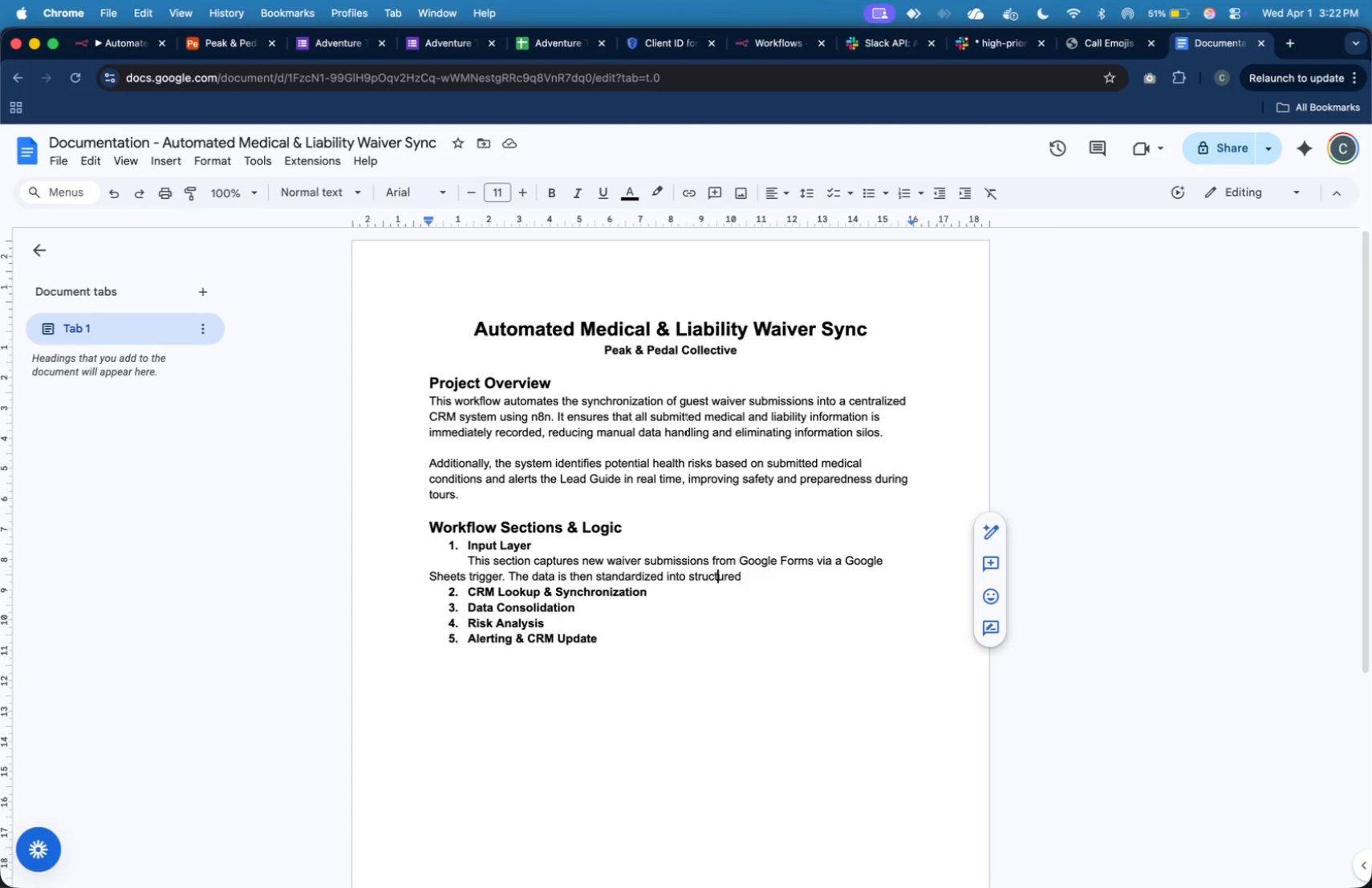 
key(ArrowRight)
 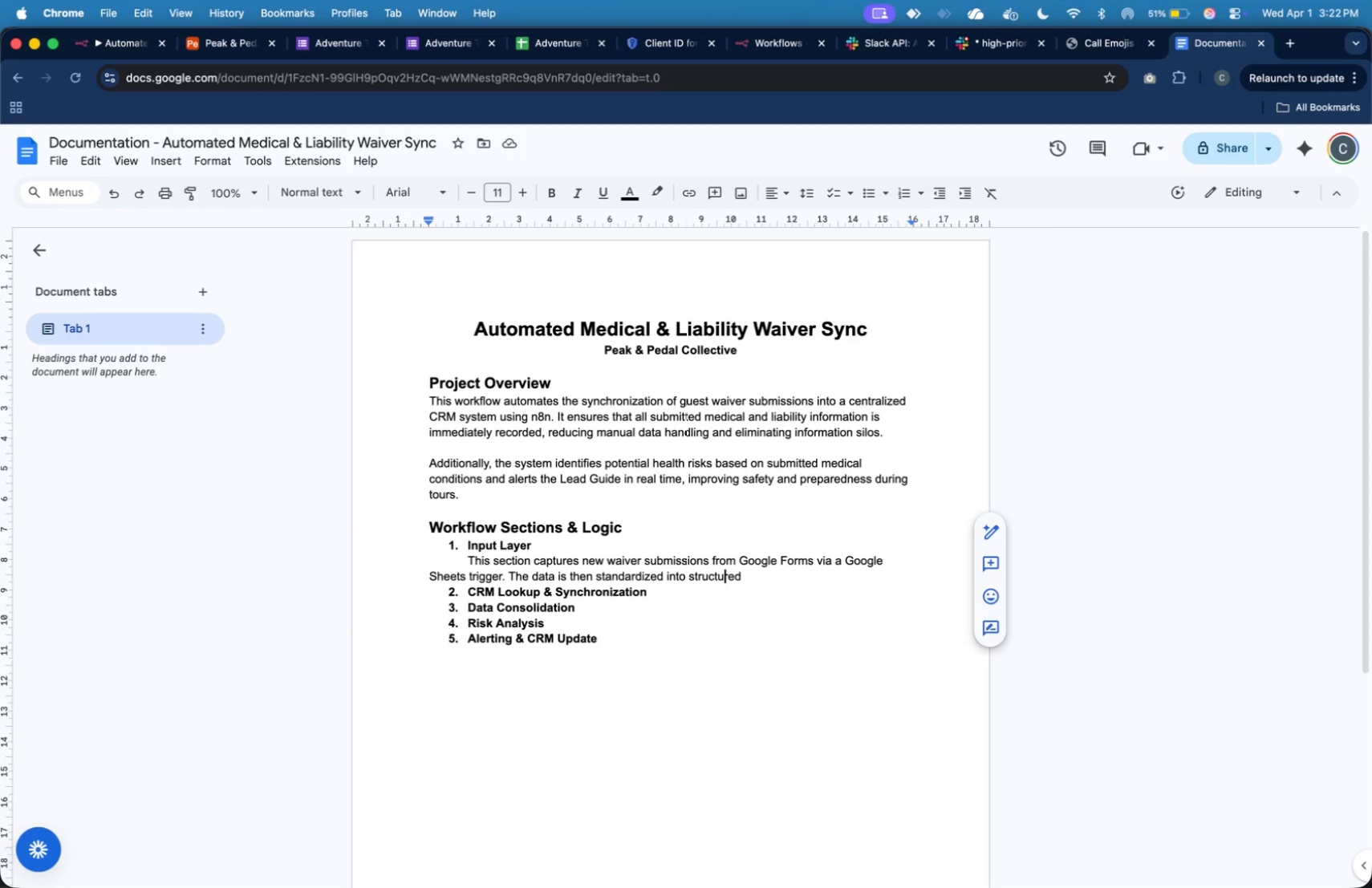 
key(ArrowRight)
 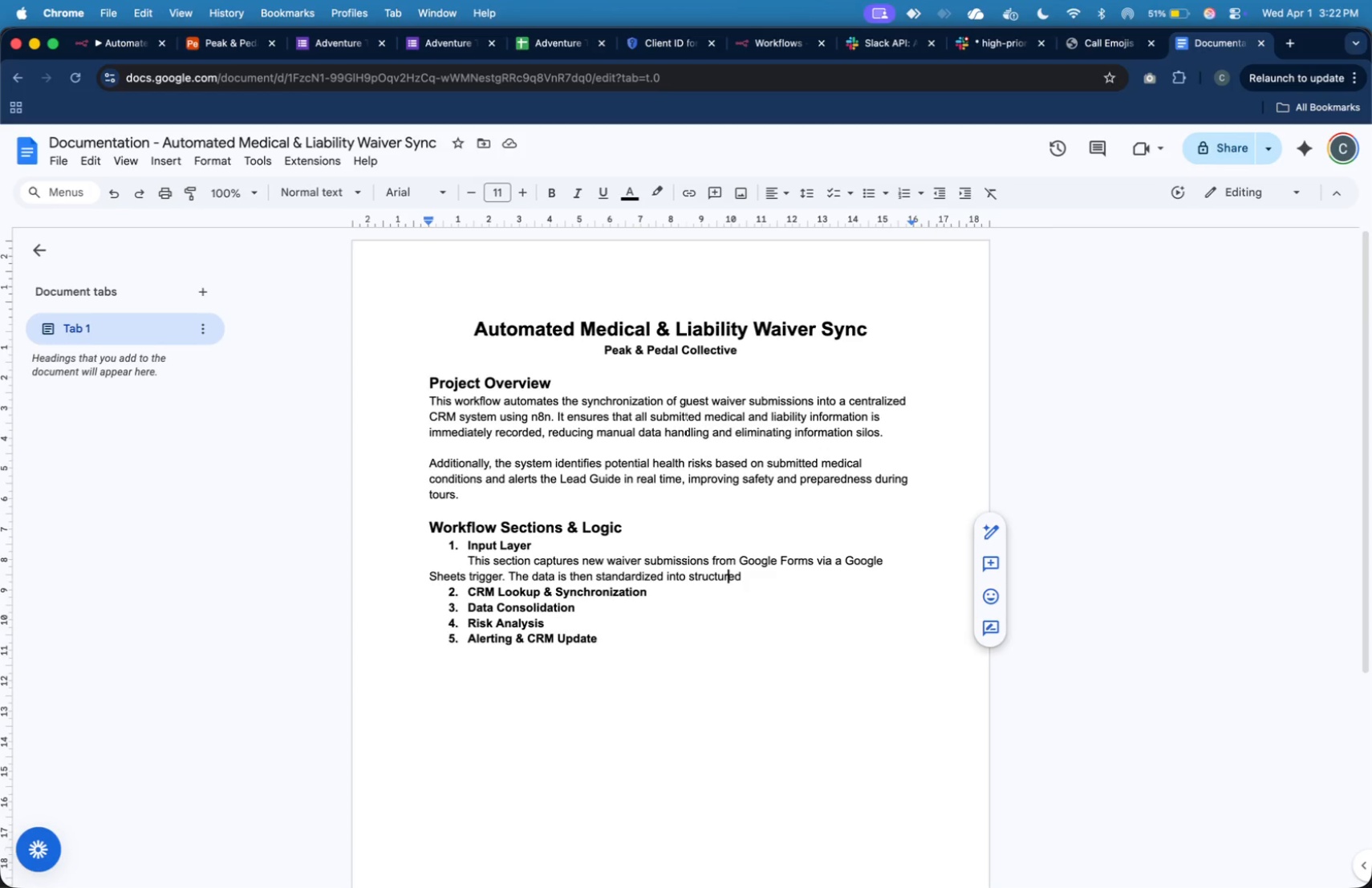 
key(ArrowRight)
 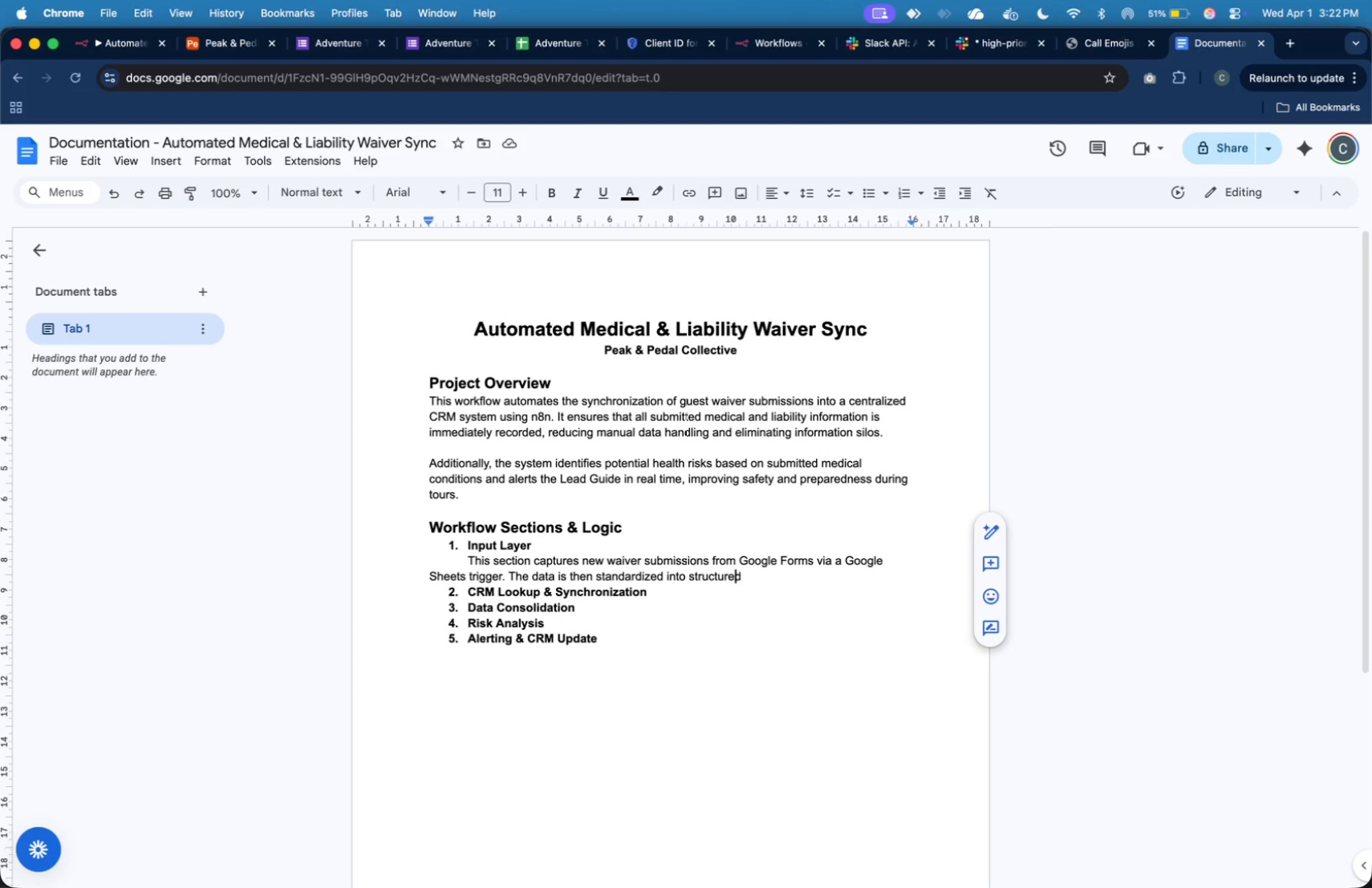 
key(ArrowRight)
 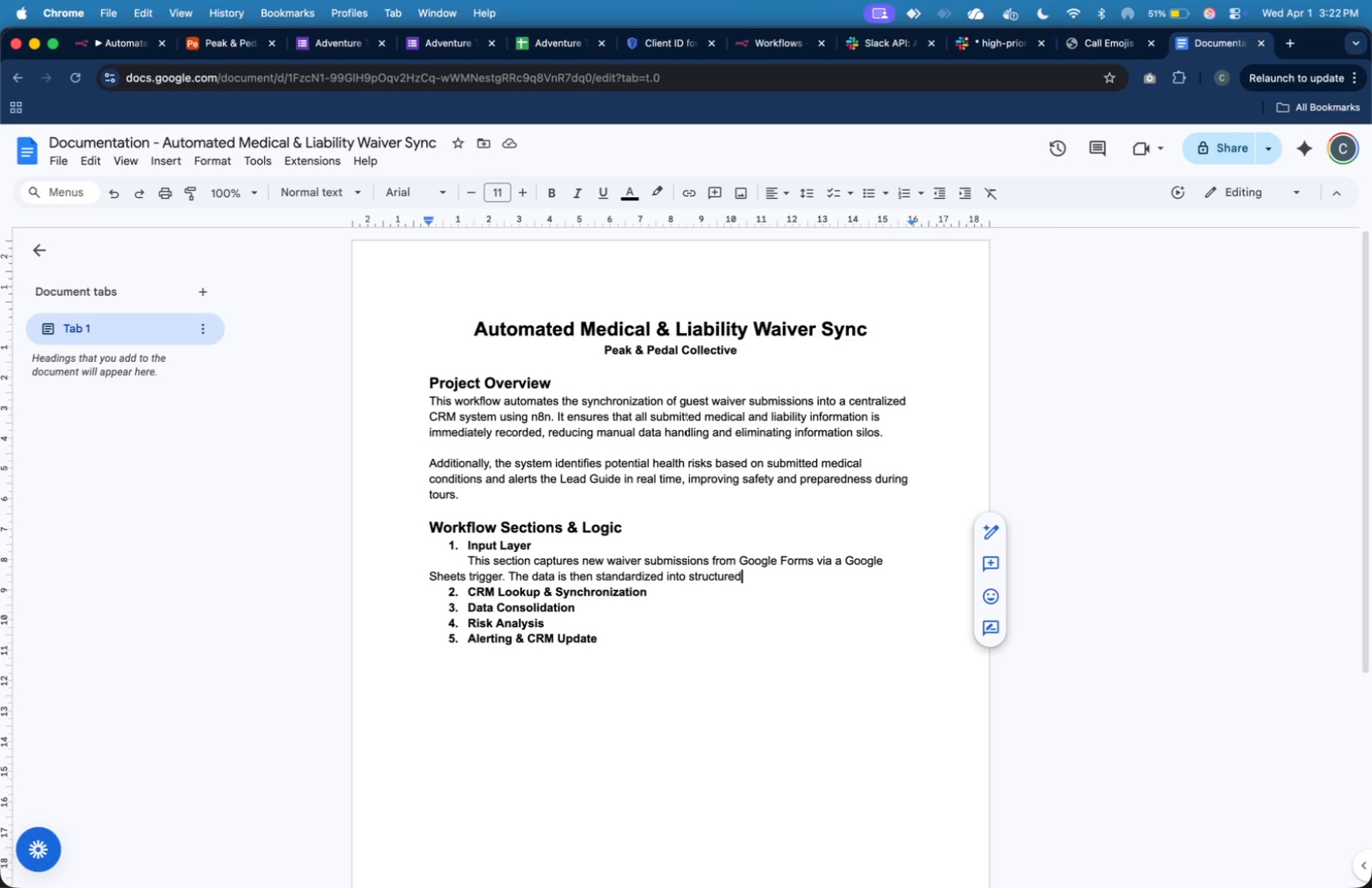 
key(ArrowRight)
 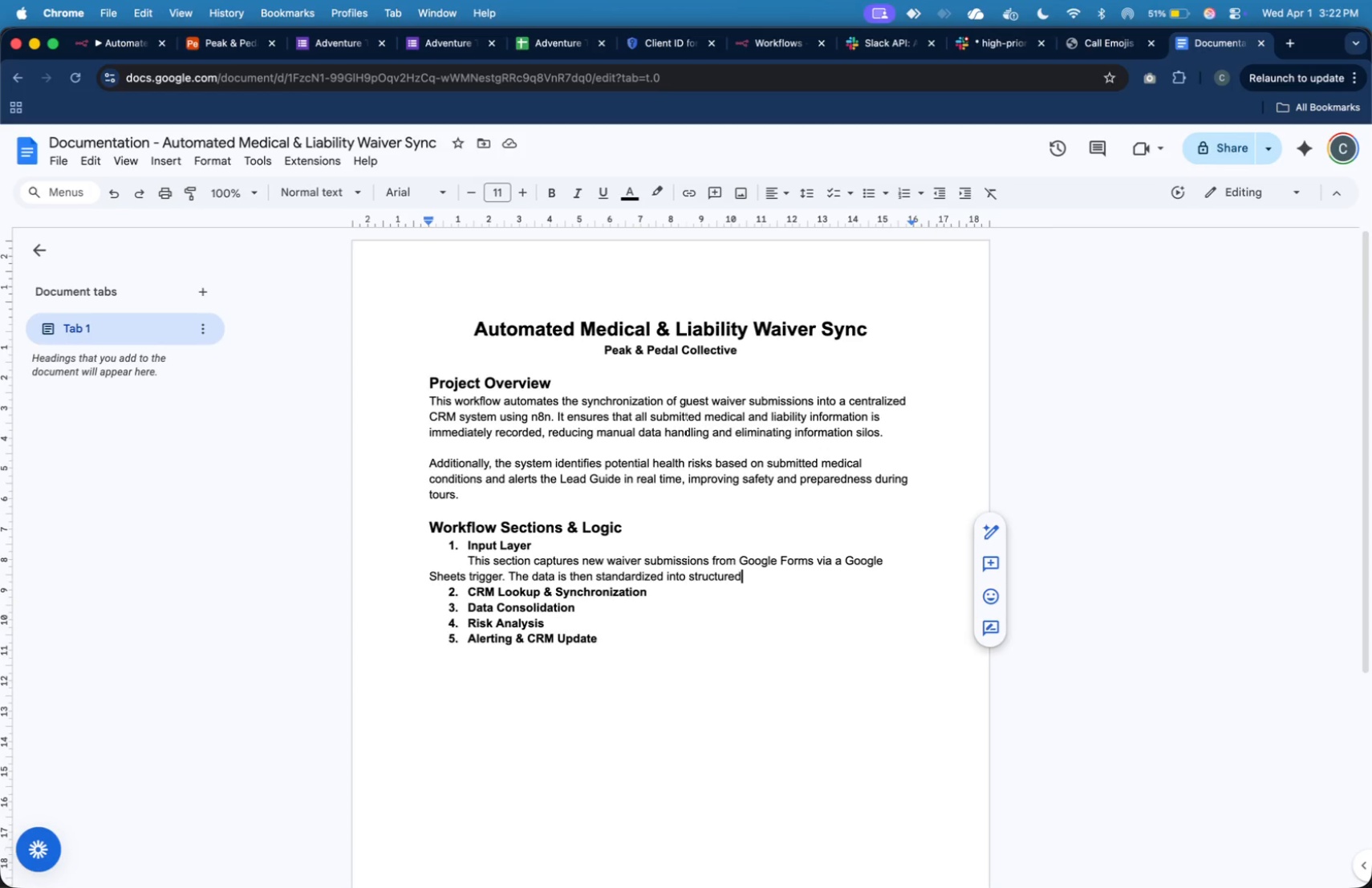 
wait(7.16)
 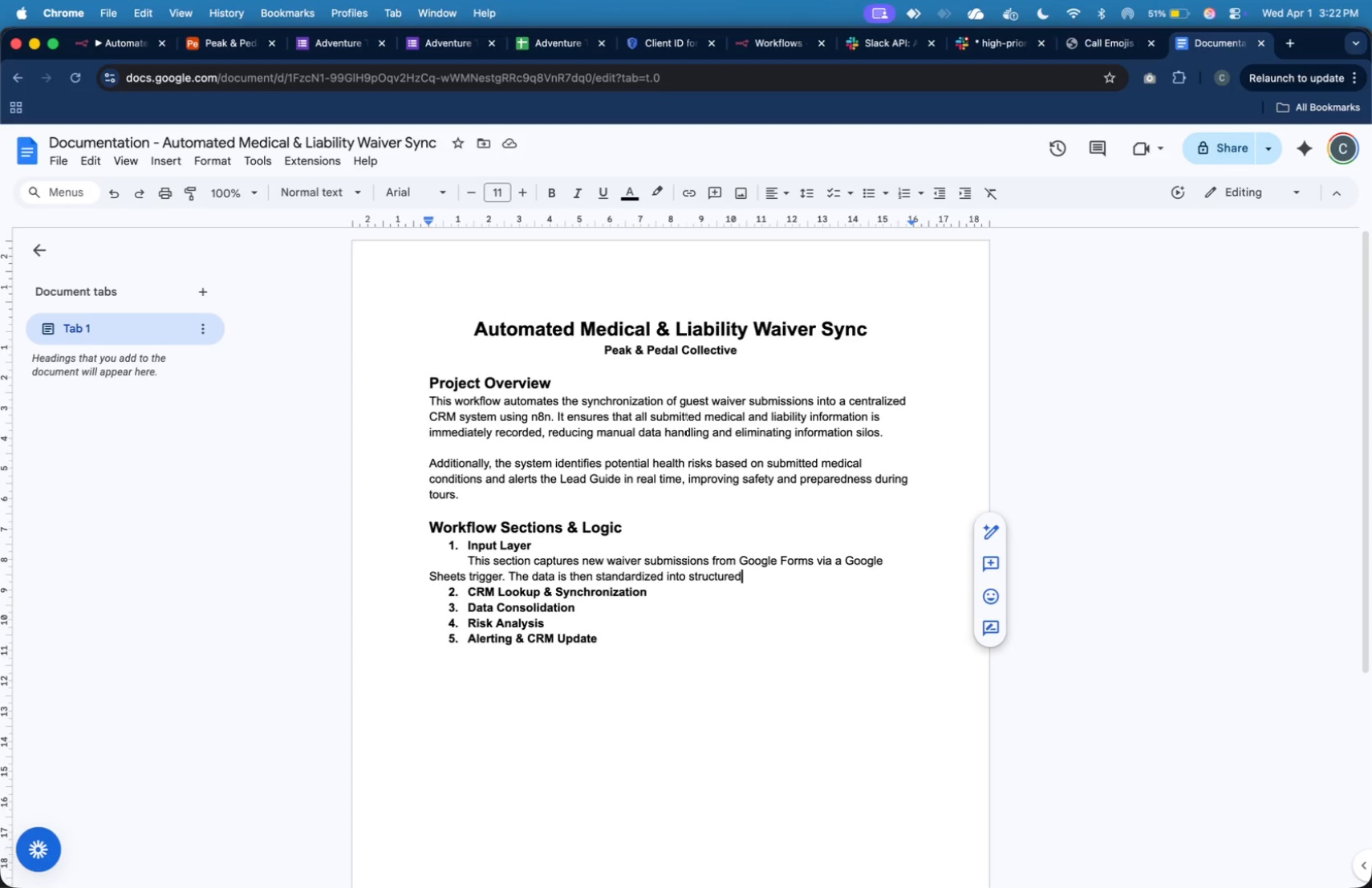 
key(Space)
 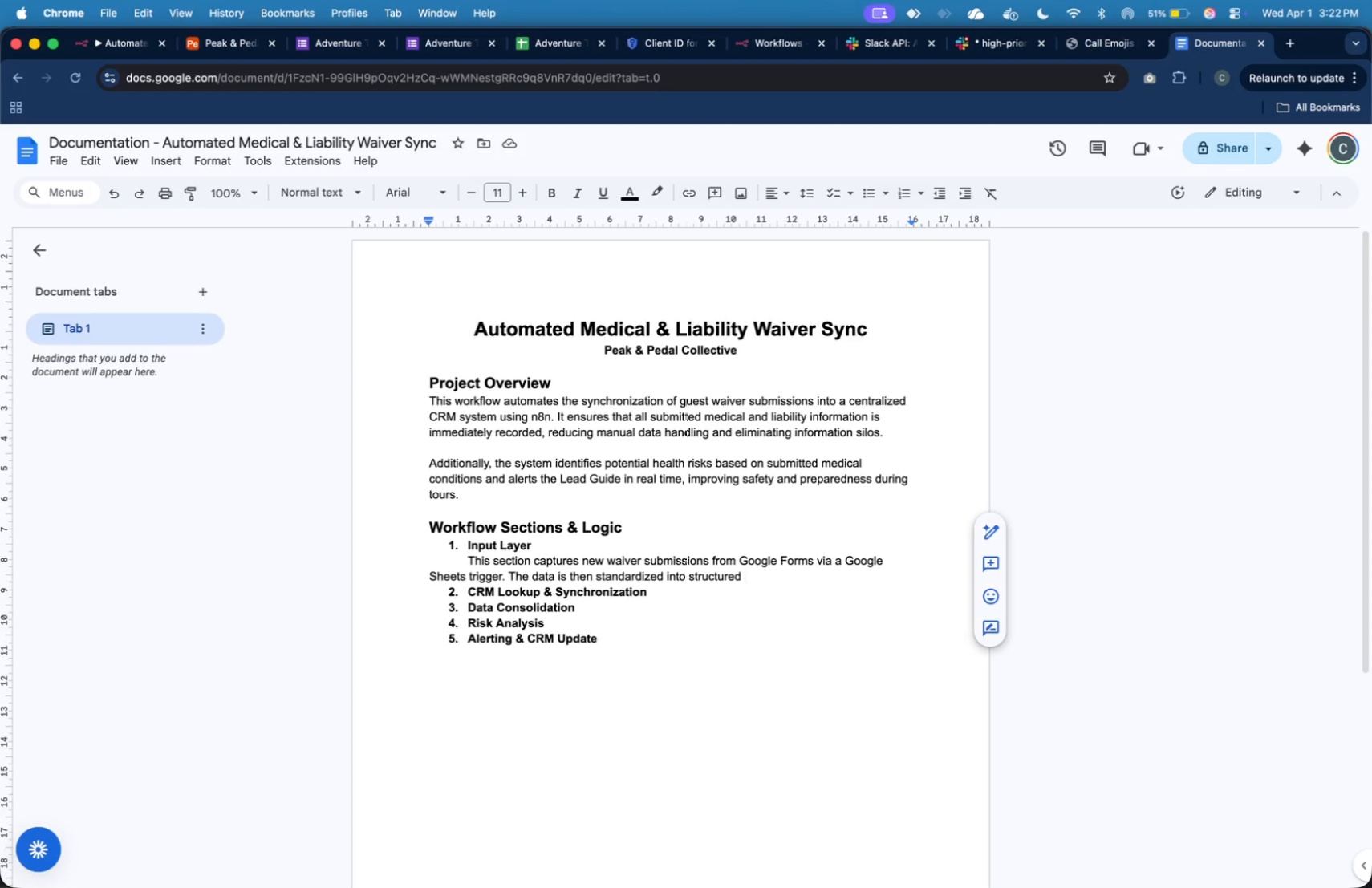 
wait(21.51)
 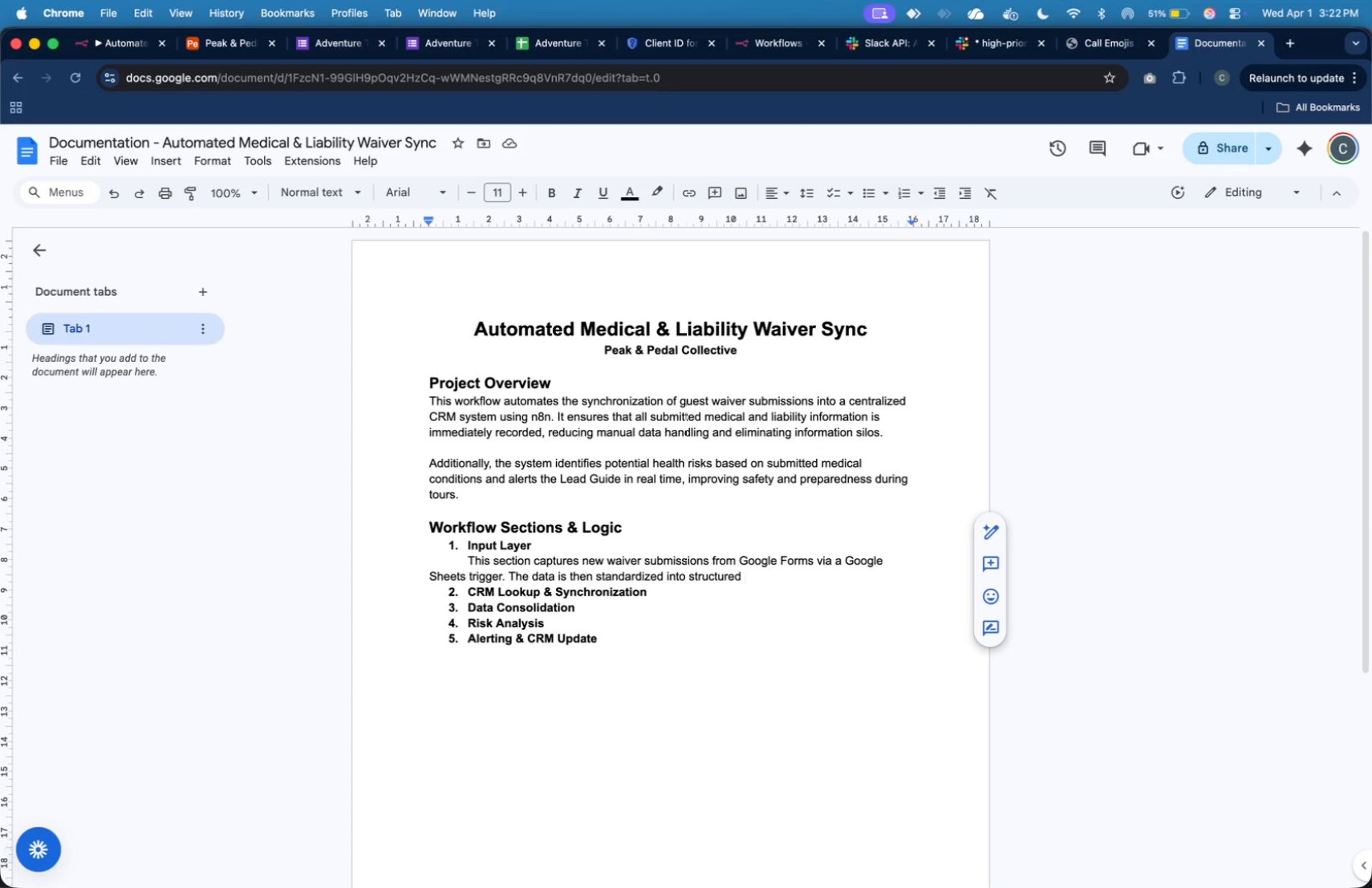 
type(fields ())
 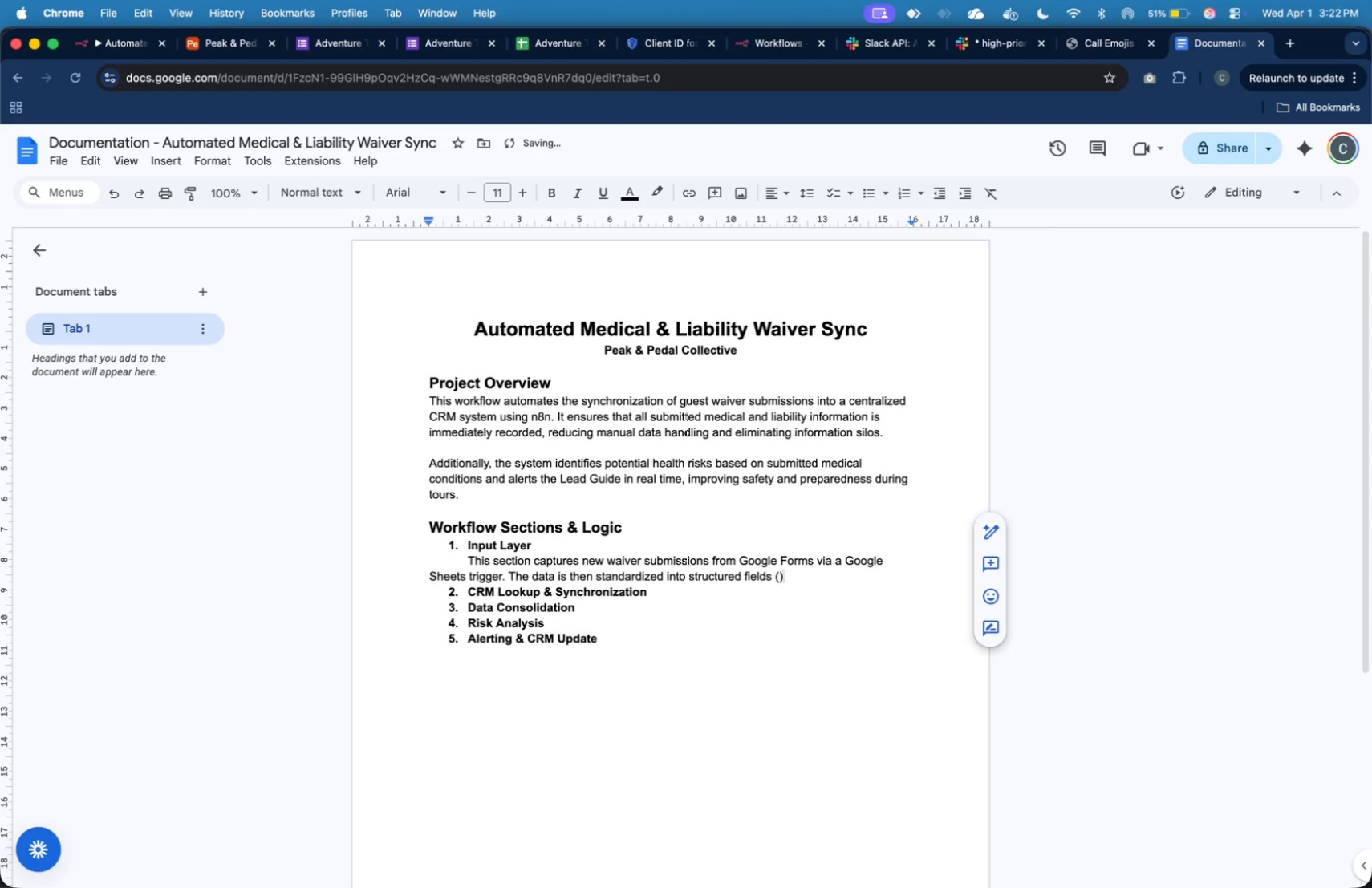 
key(ArrowLeft)
 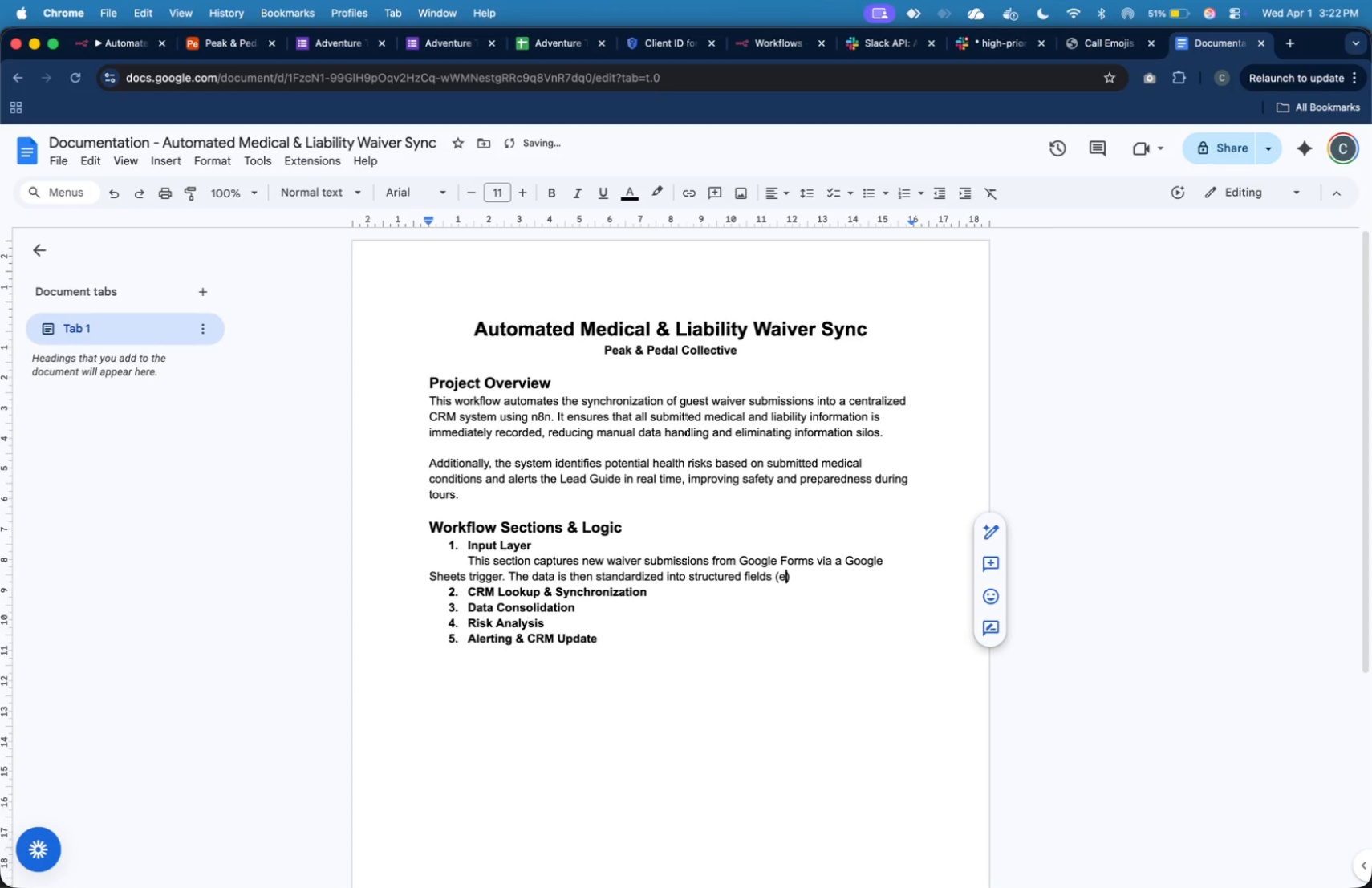 
type(e.g., name, email, medical conditions)
 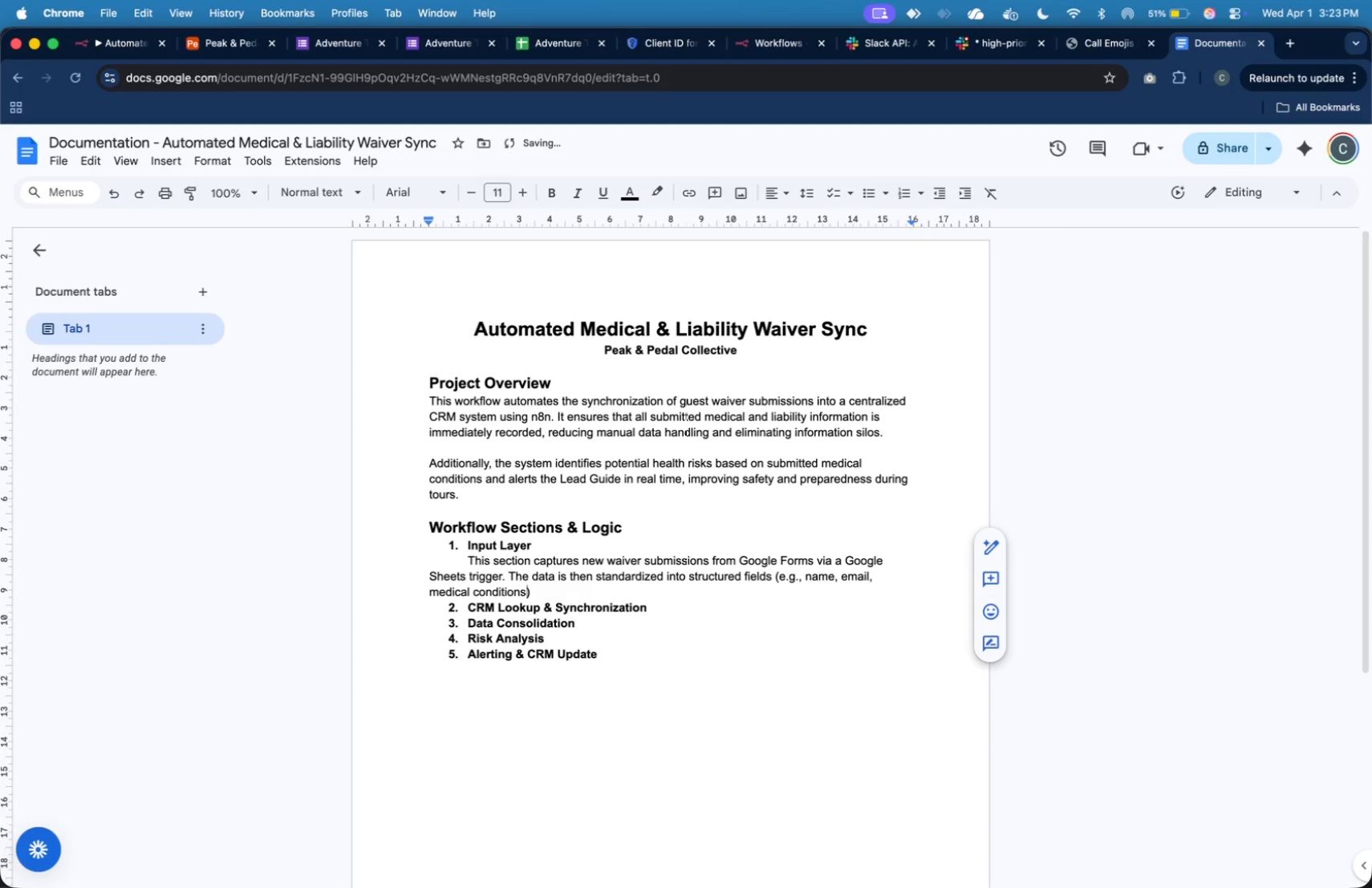 
key(ArrowRight)
 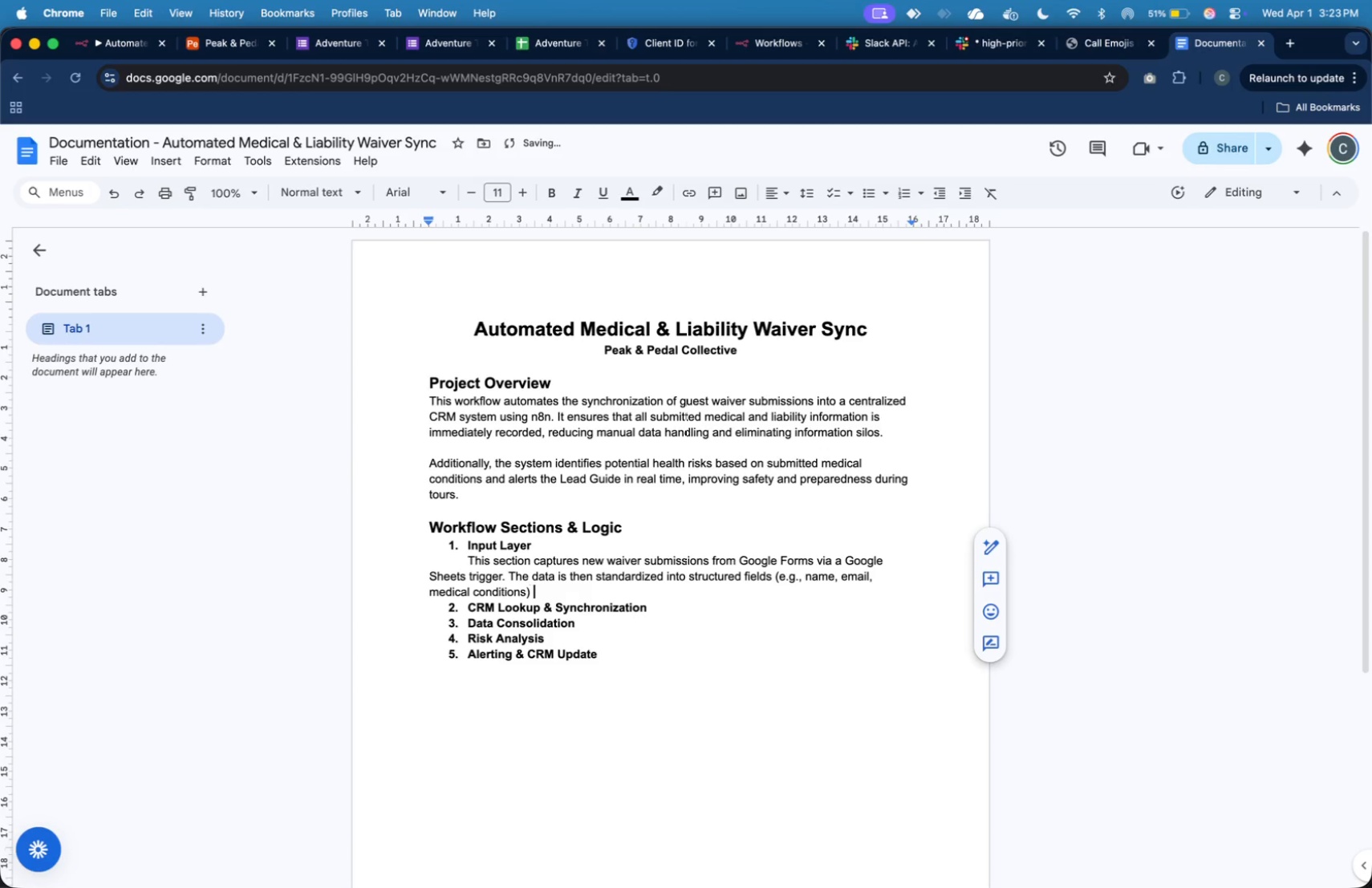 
key(ArrowRight)
 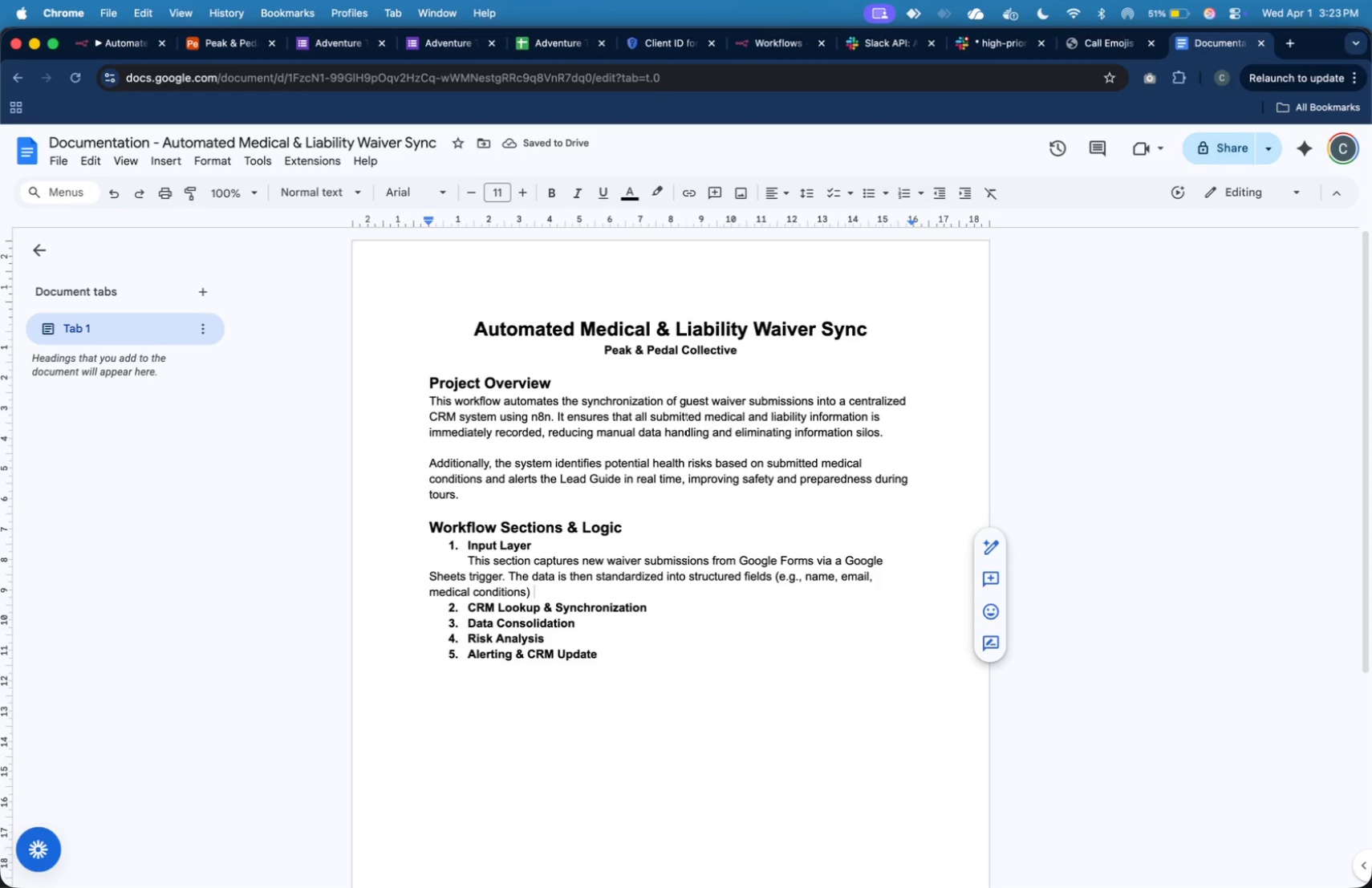 
type(to ensure consistency)
 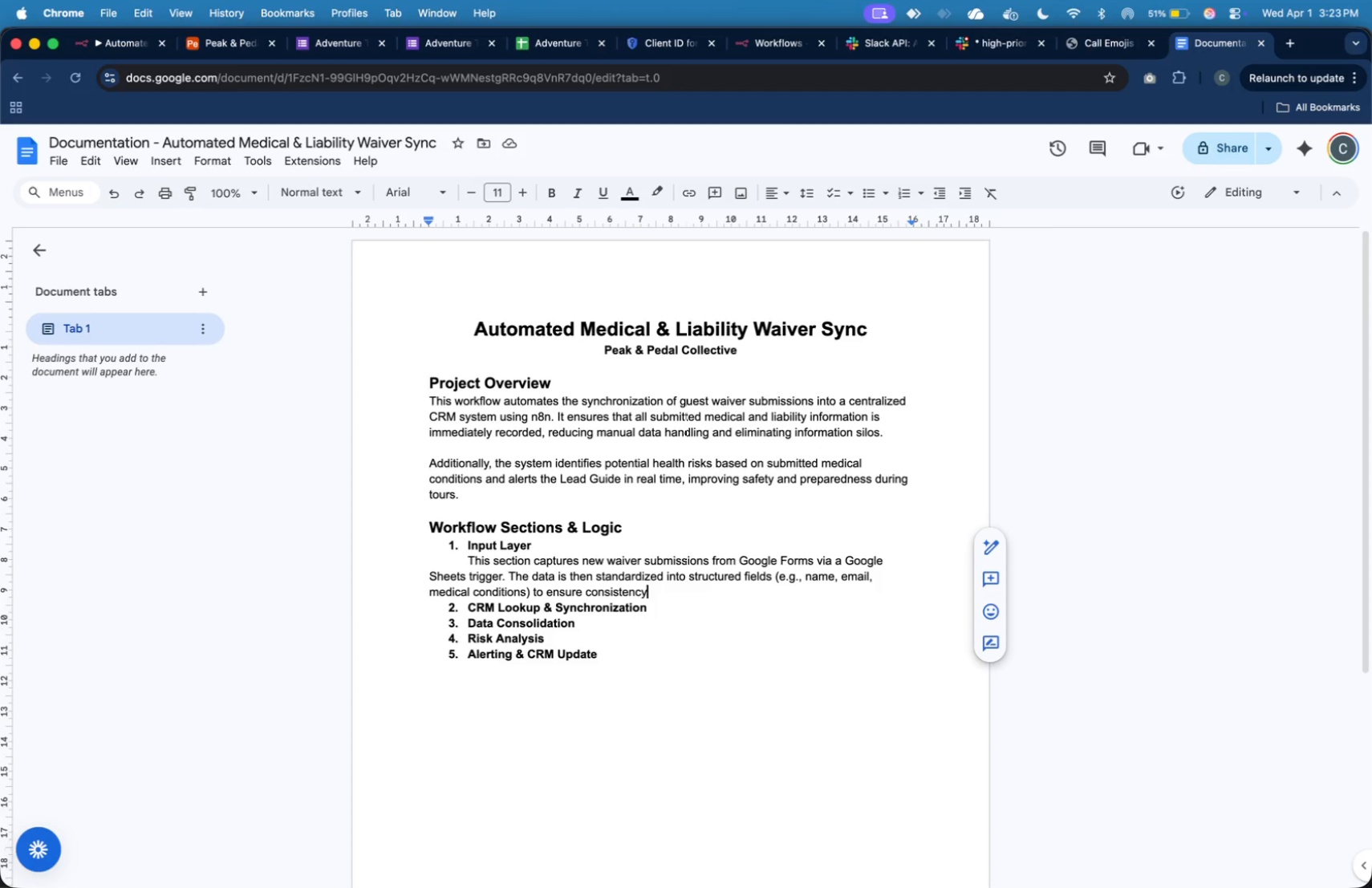 
wait(23.23)
 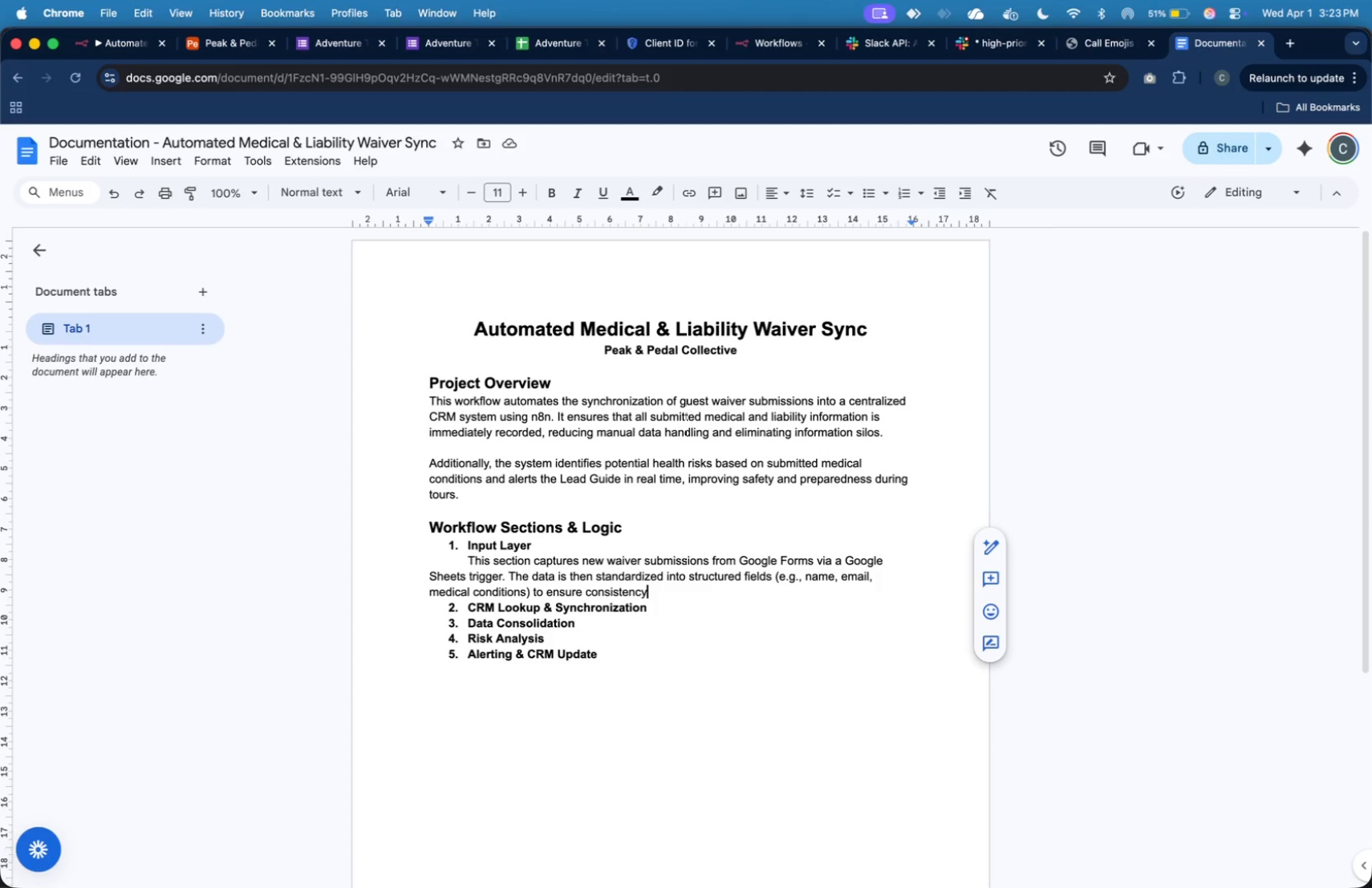 
type( throughout the workflow.)
 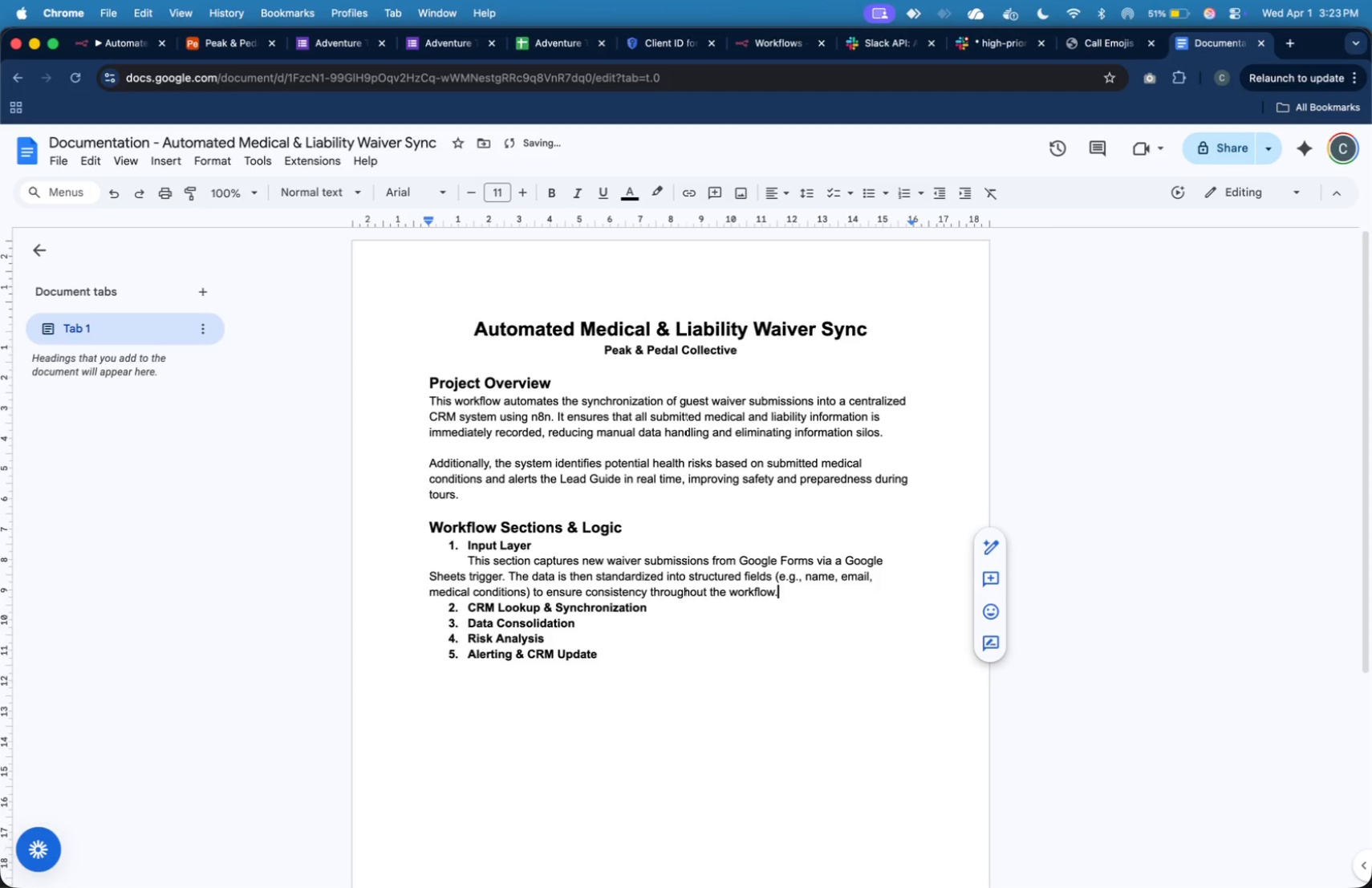 
key(ArrowDown)
 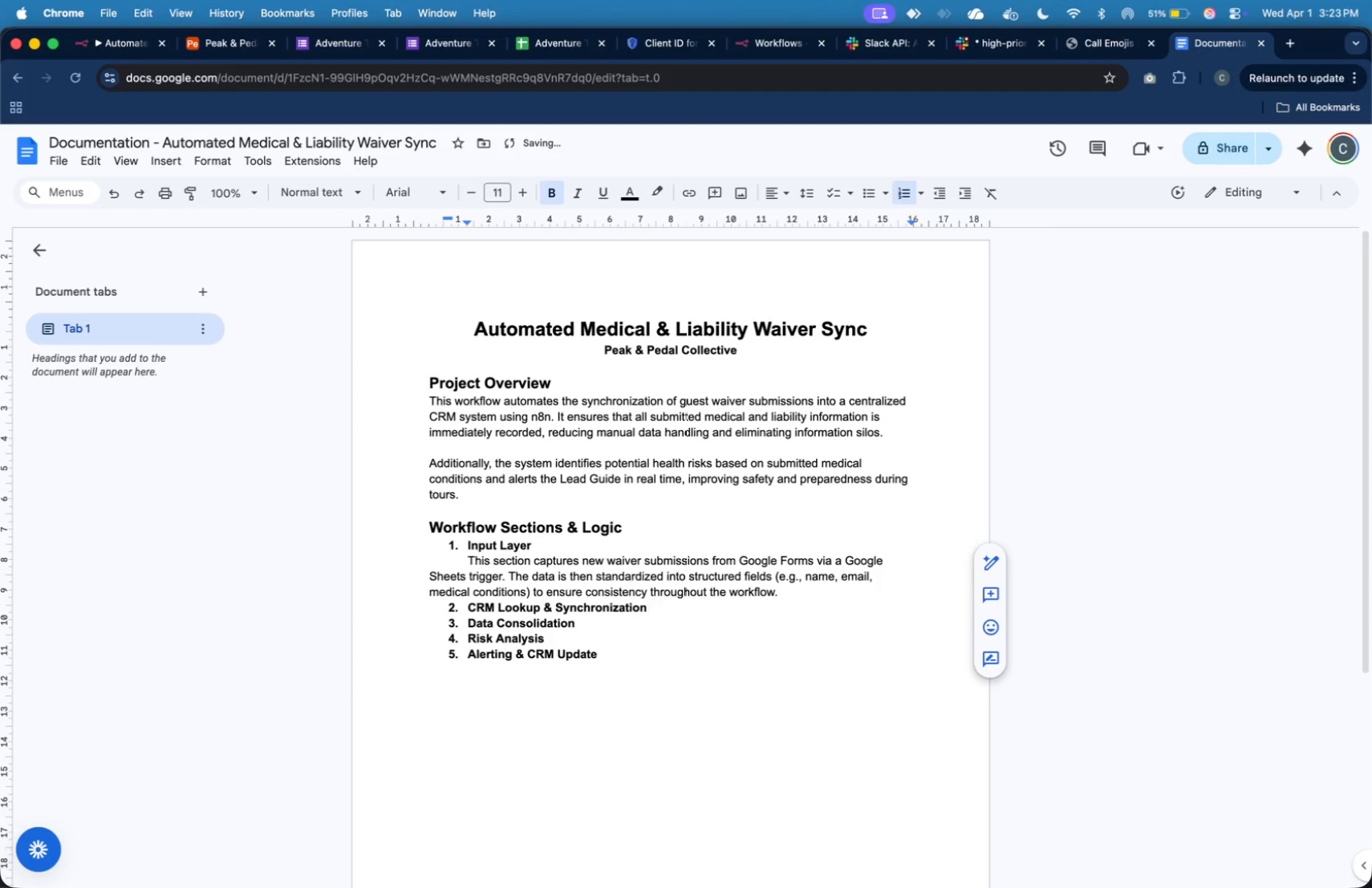 
key(Enter)
 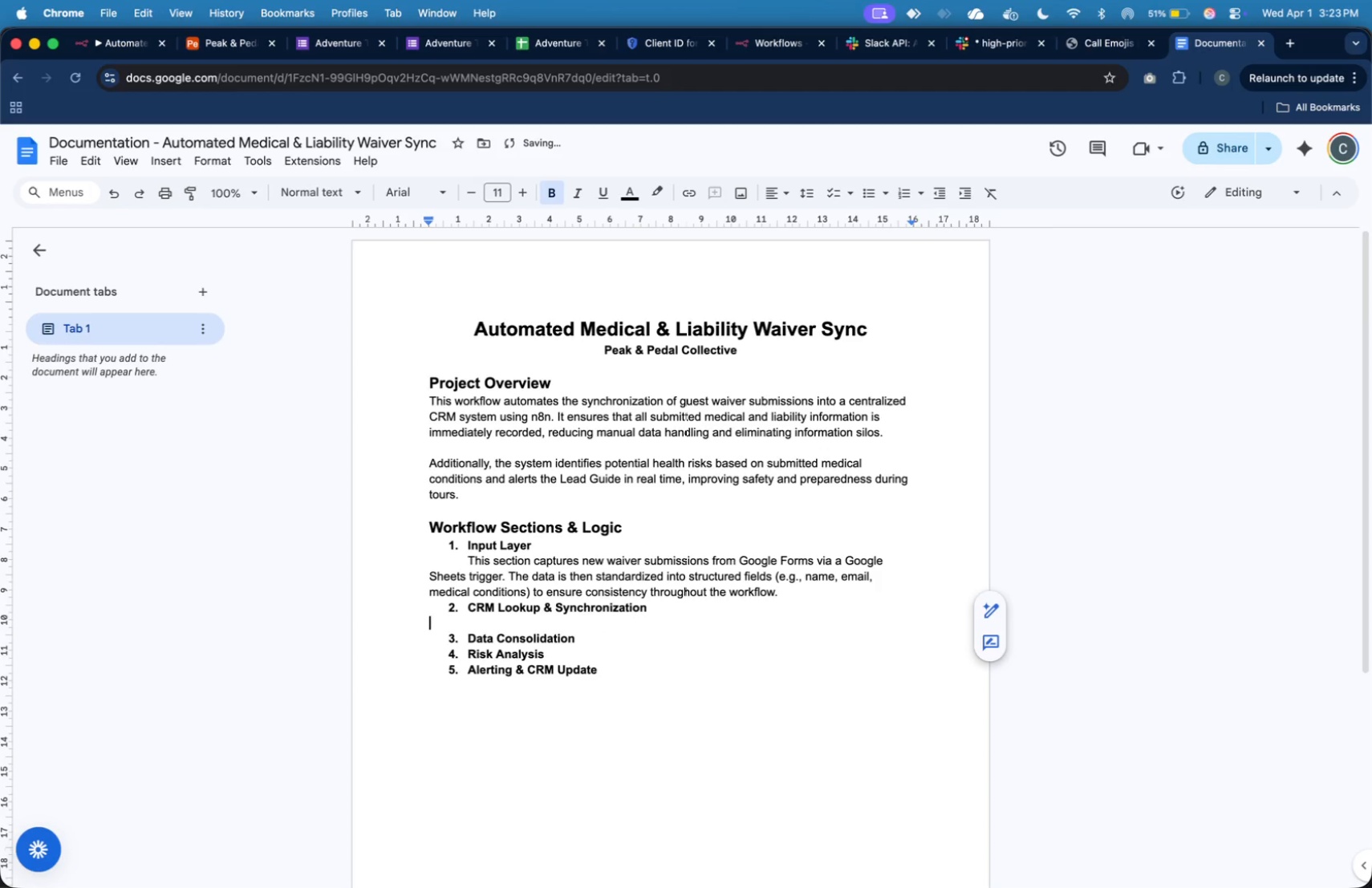 
key(Enter)
 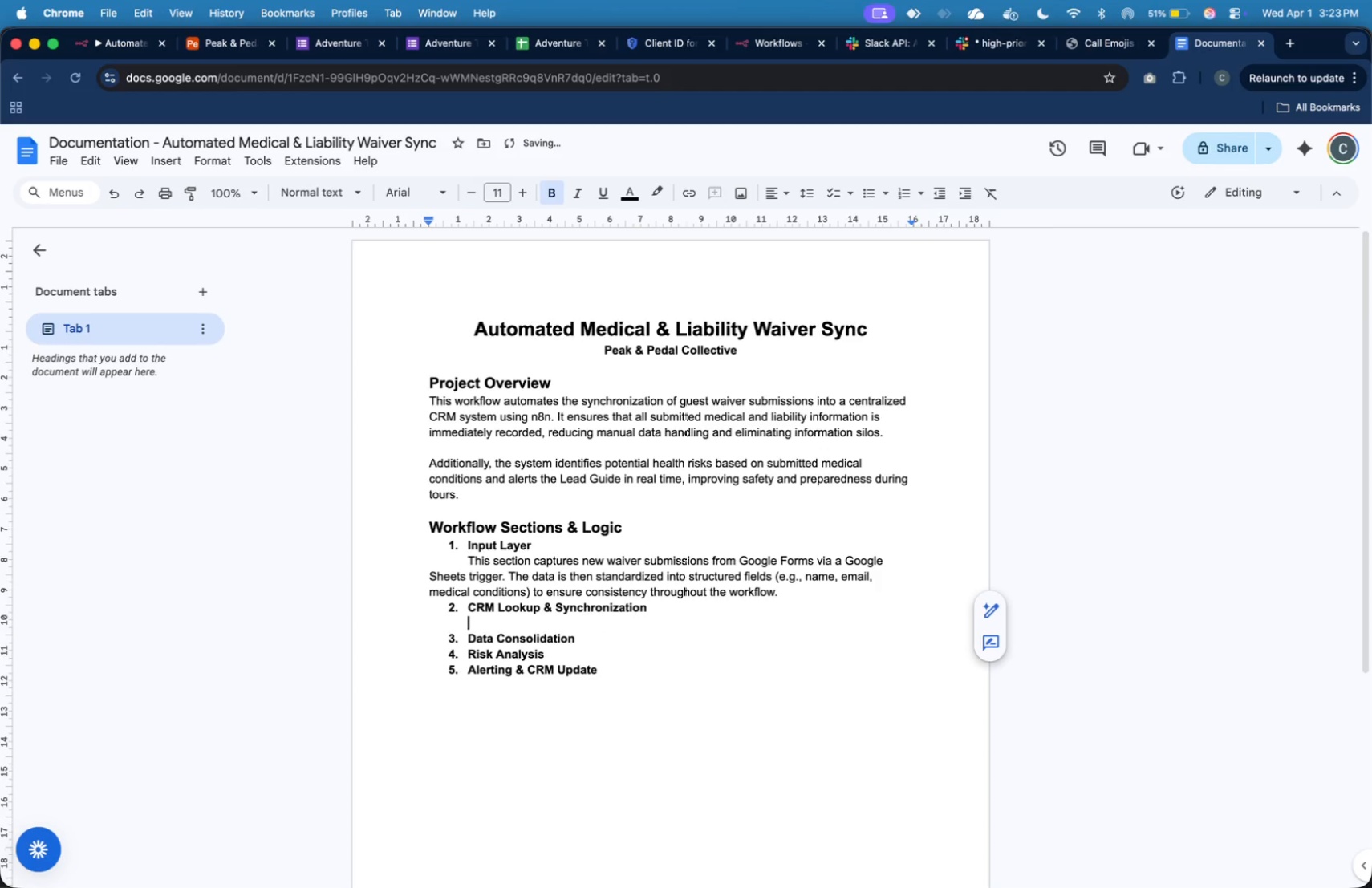 
key(Tab)
 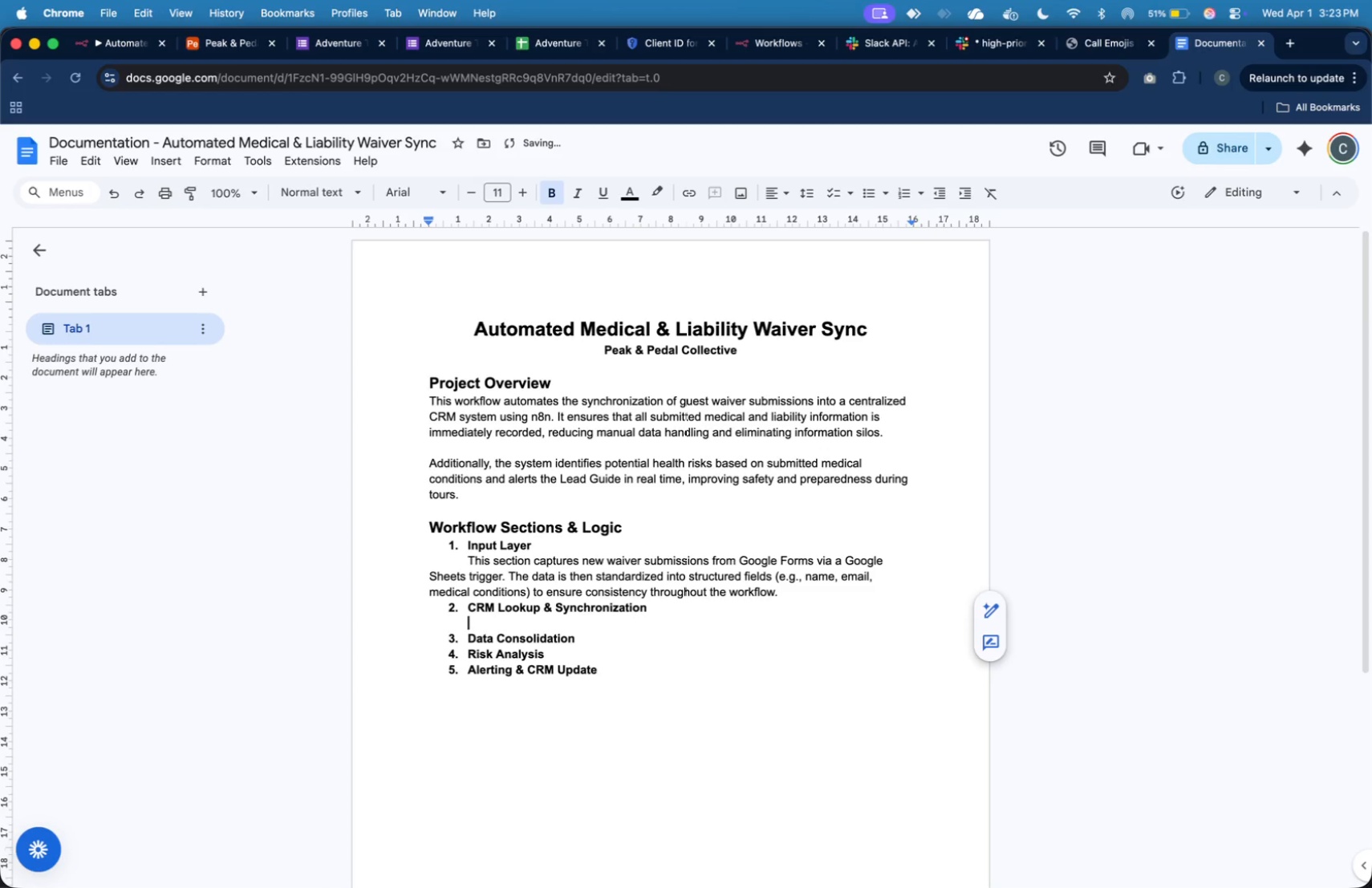 
key(Meta+B)
 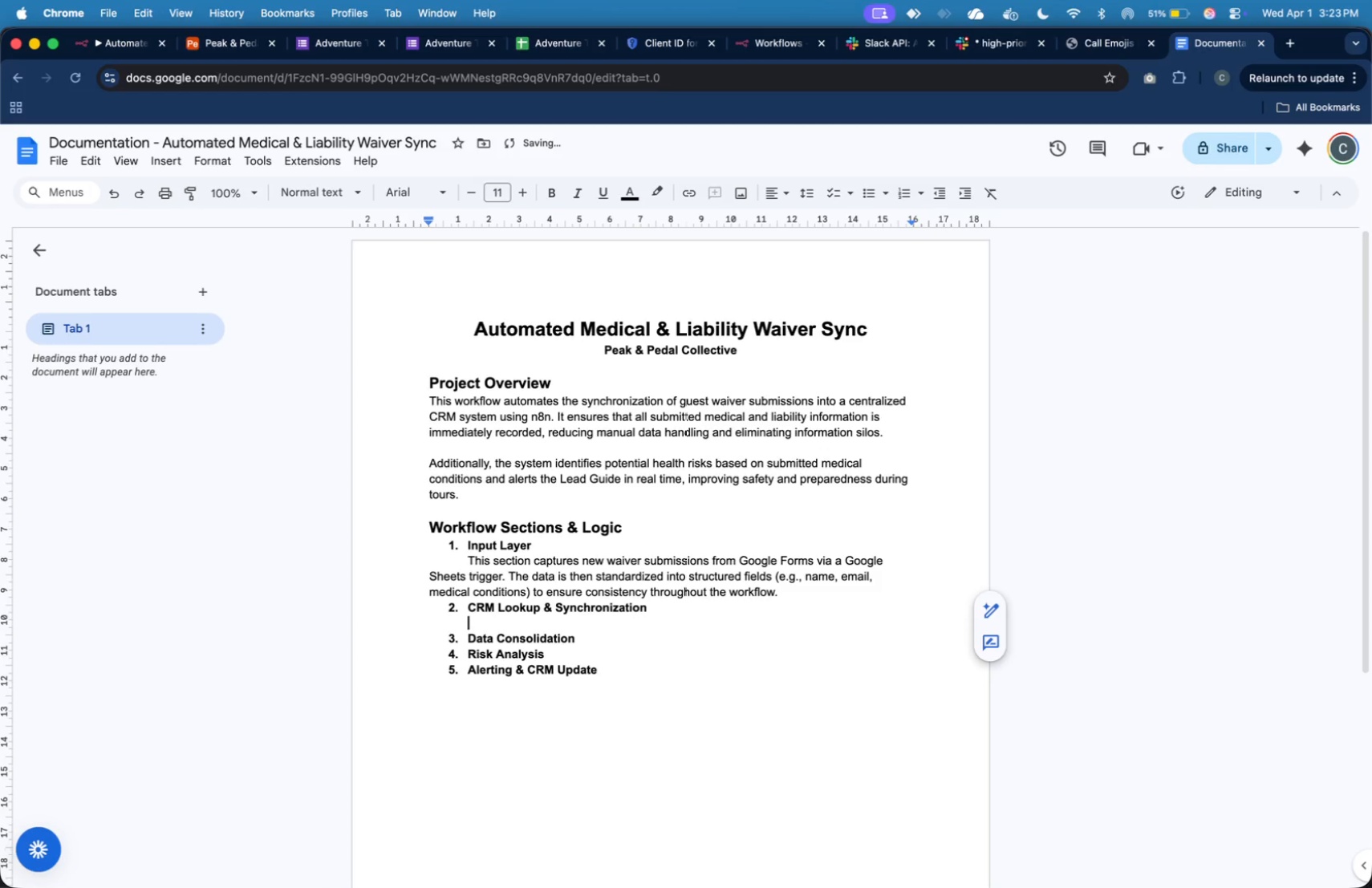 
type(The workflow searches for an existing contact in Airtable using the submitted email address. If a match is found, the contact is updated with waib)
key(Backspace)
type(ver )
 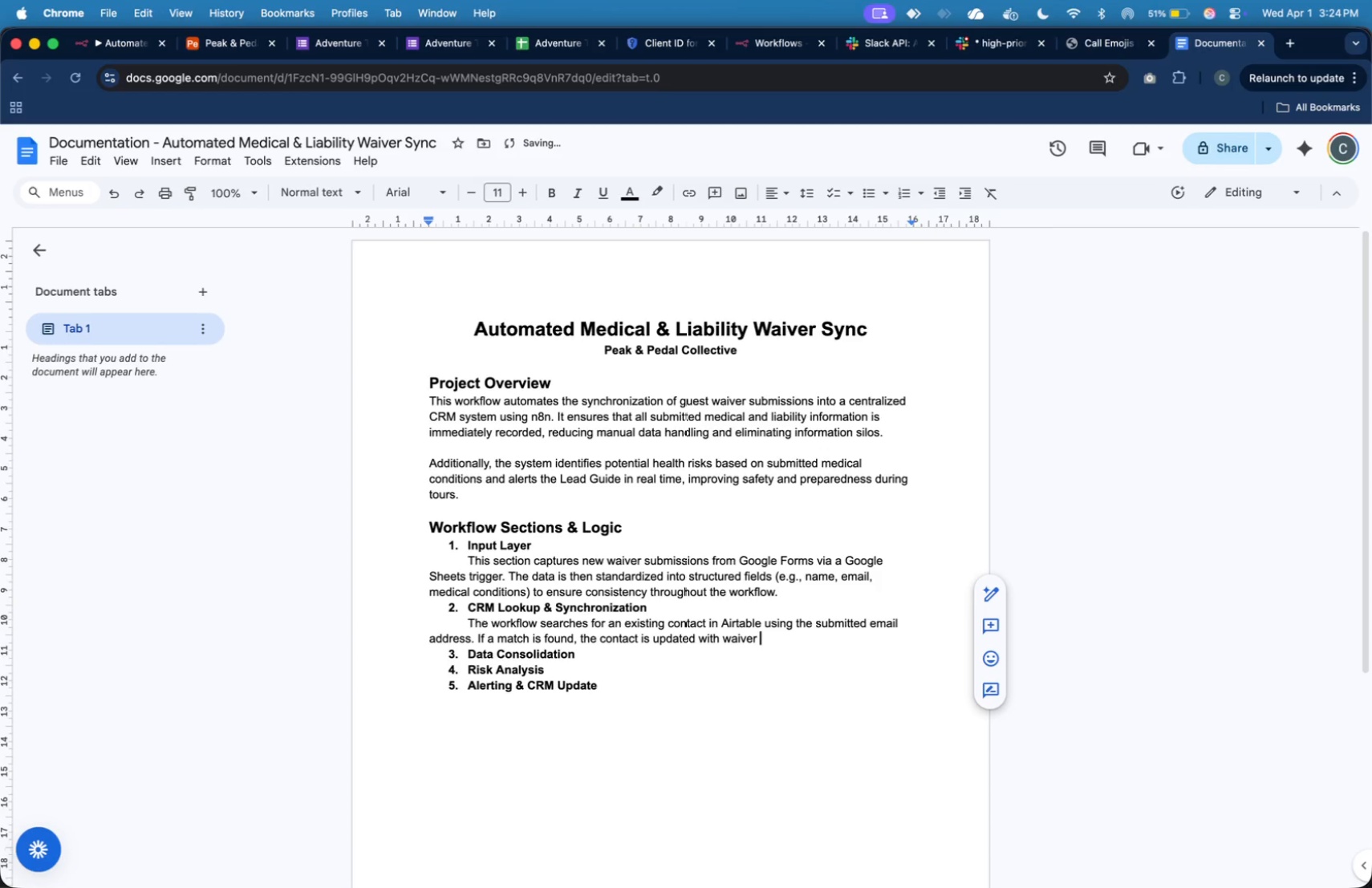 
type(details)
 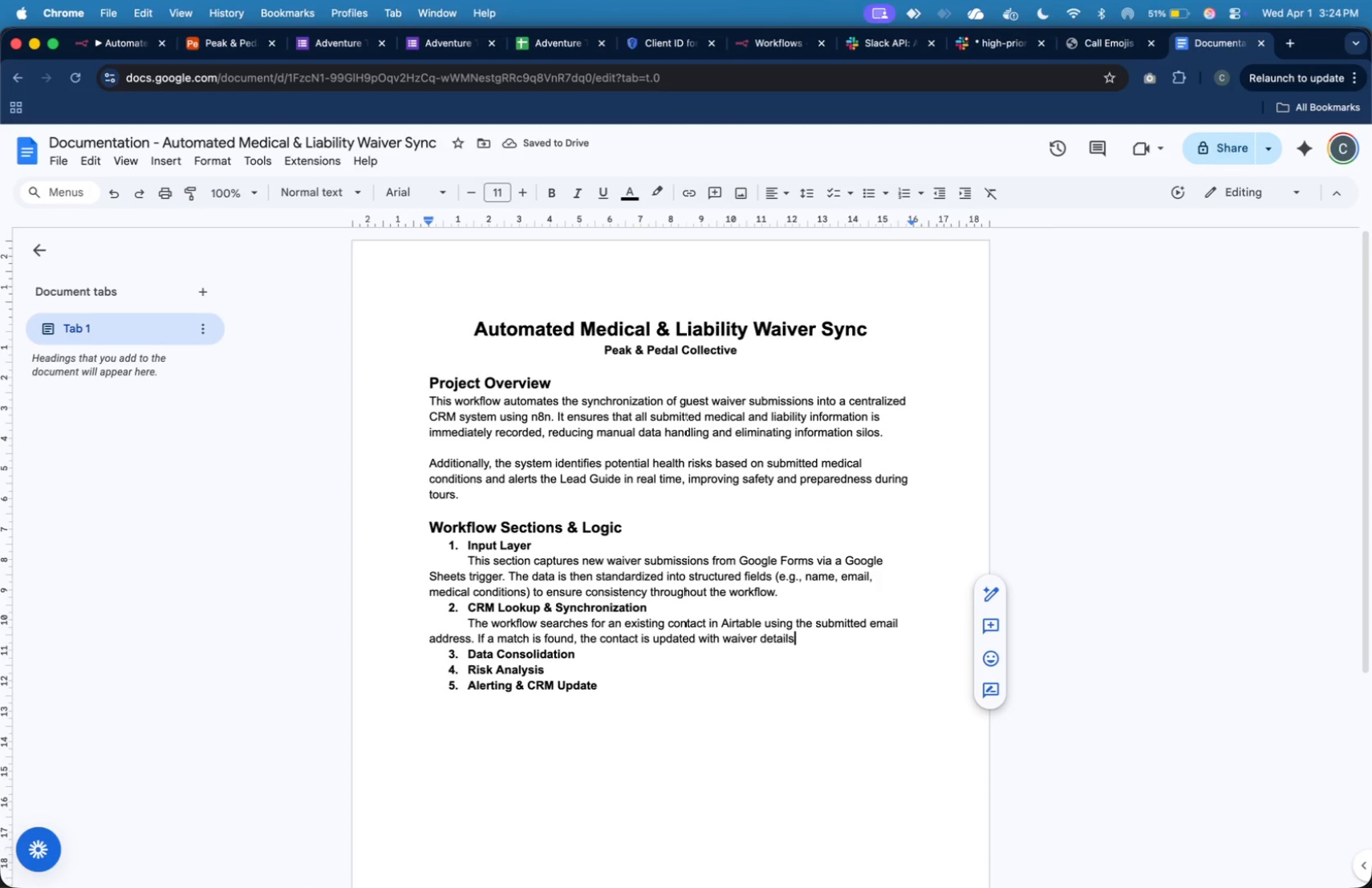 
wait(8.36)
 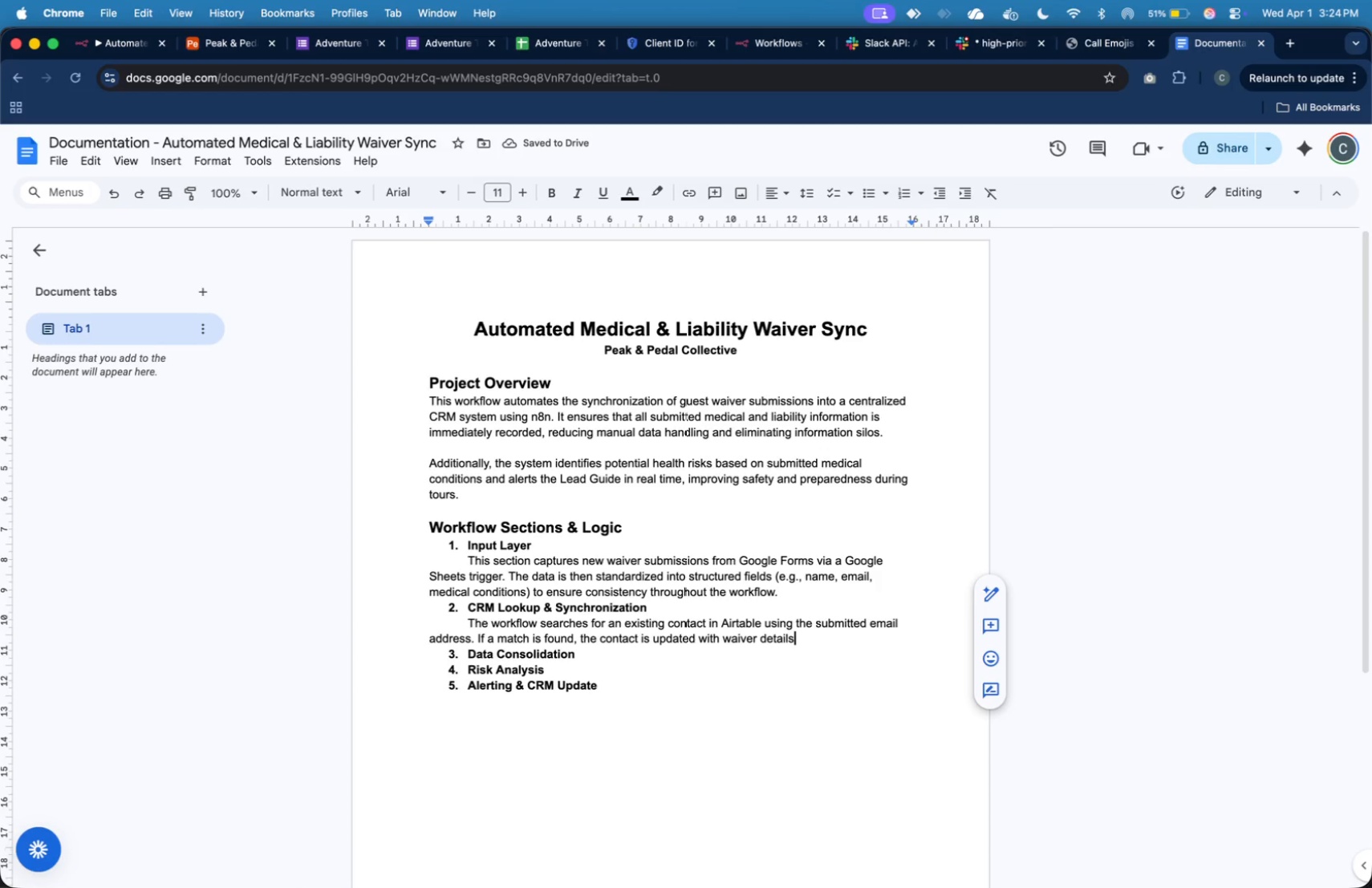 
hold_key(key=ArrowLeft, duration=0.79)
 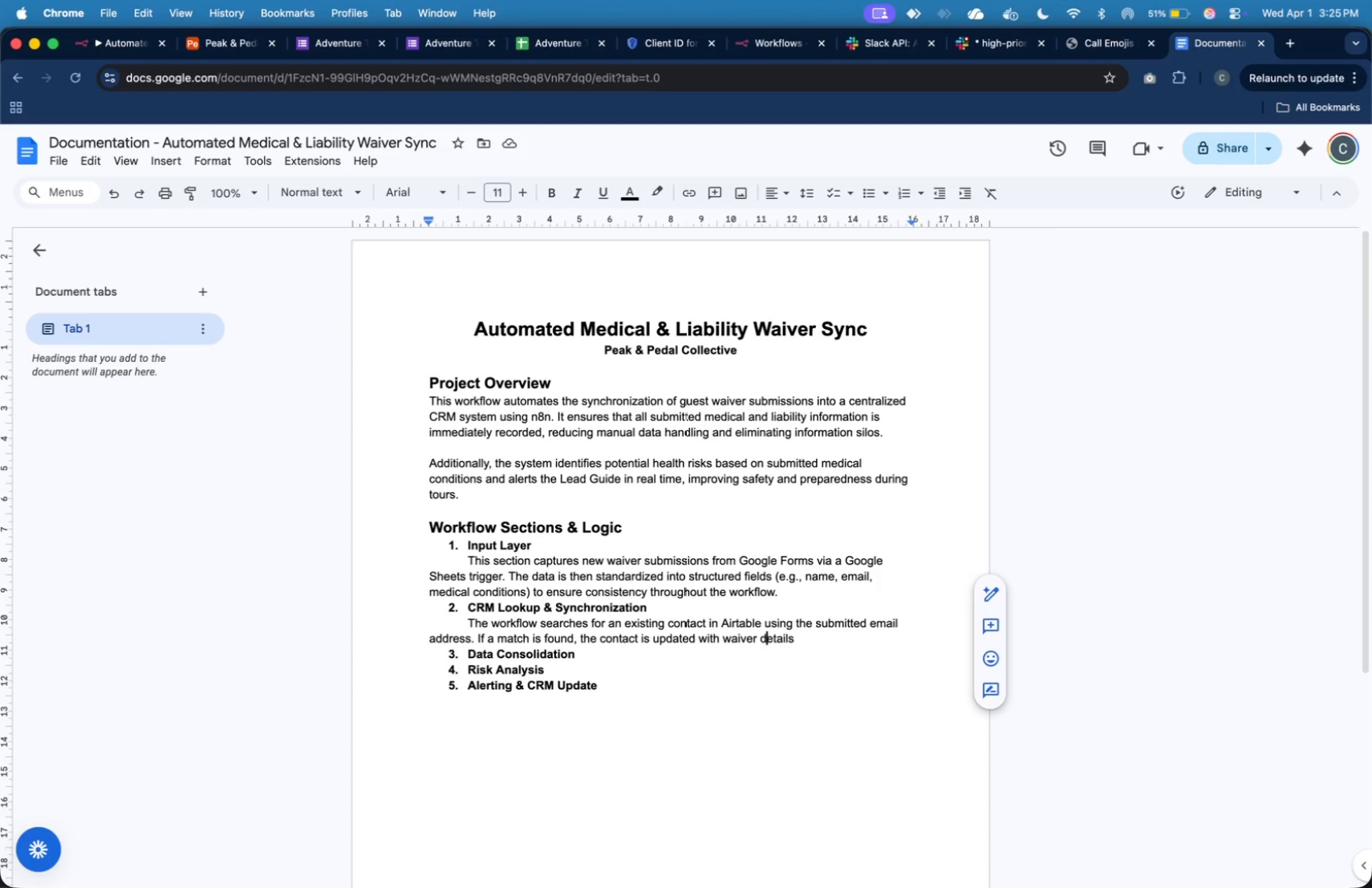 
key(ArrowLeft)
 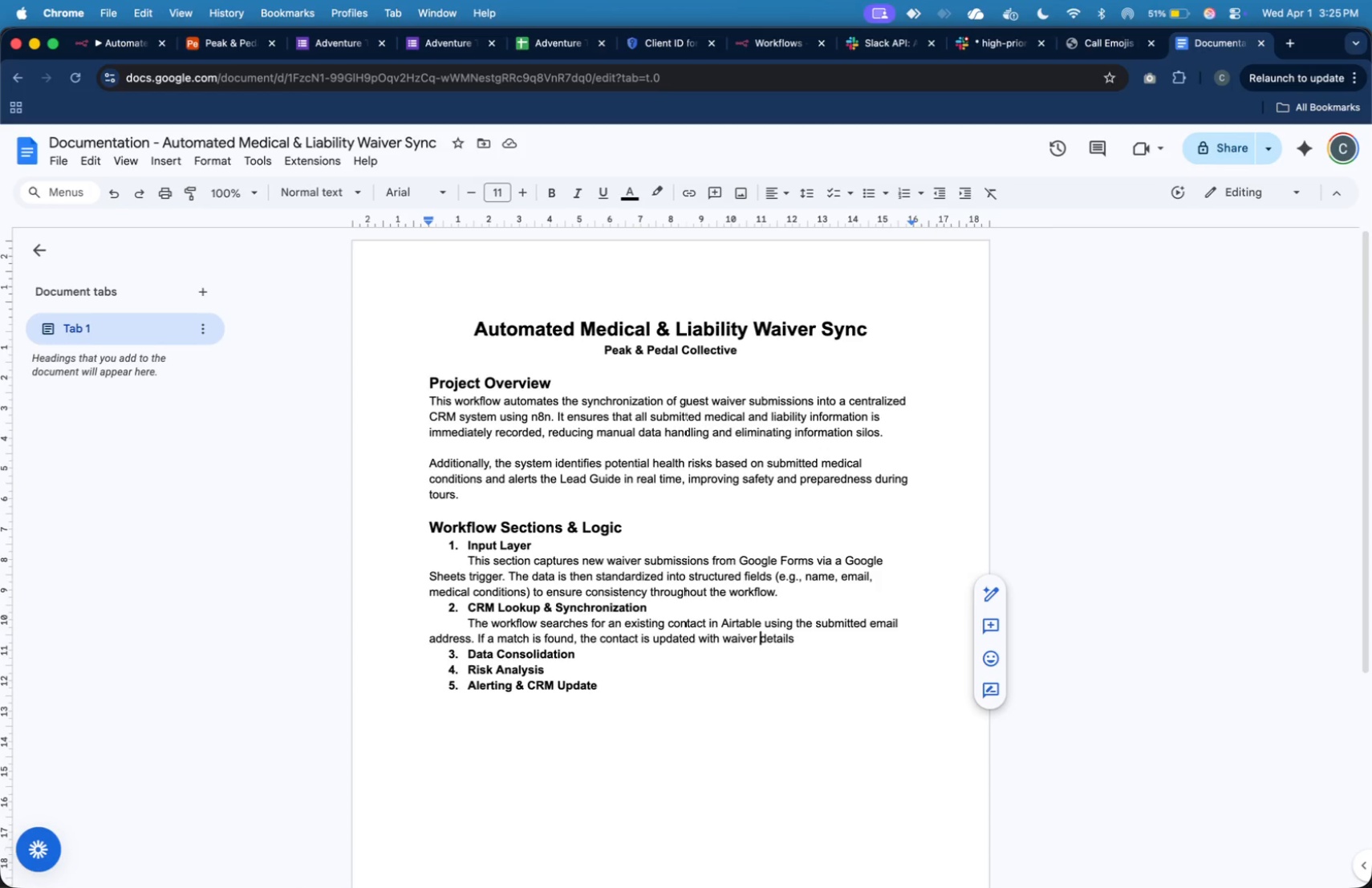 
key(ArrowLeft)
 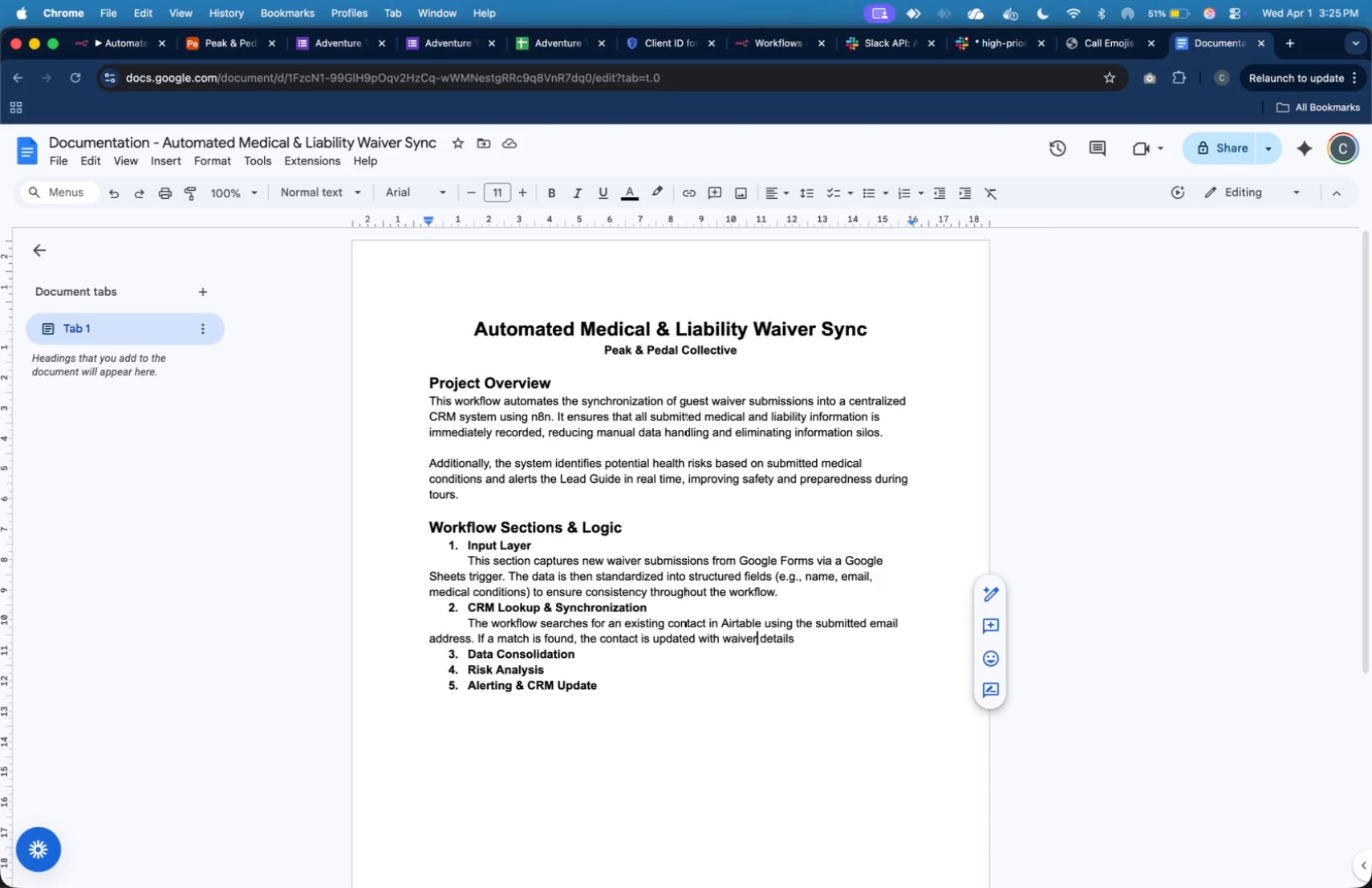 
key(ArrowLeft)
 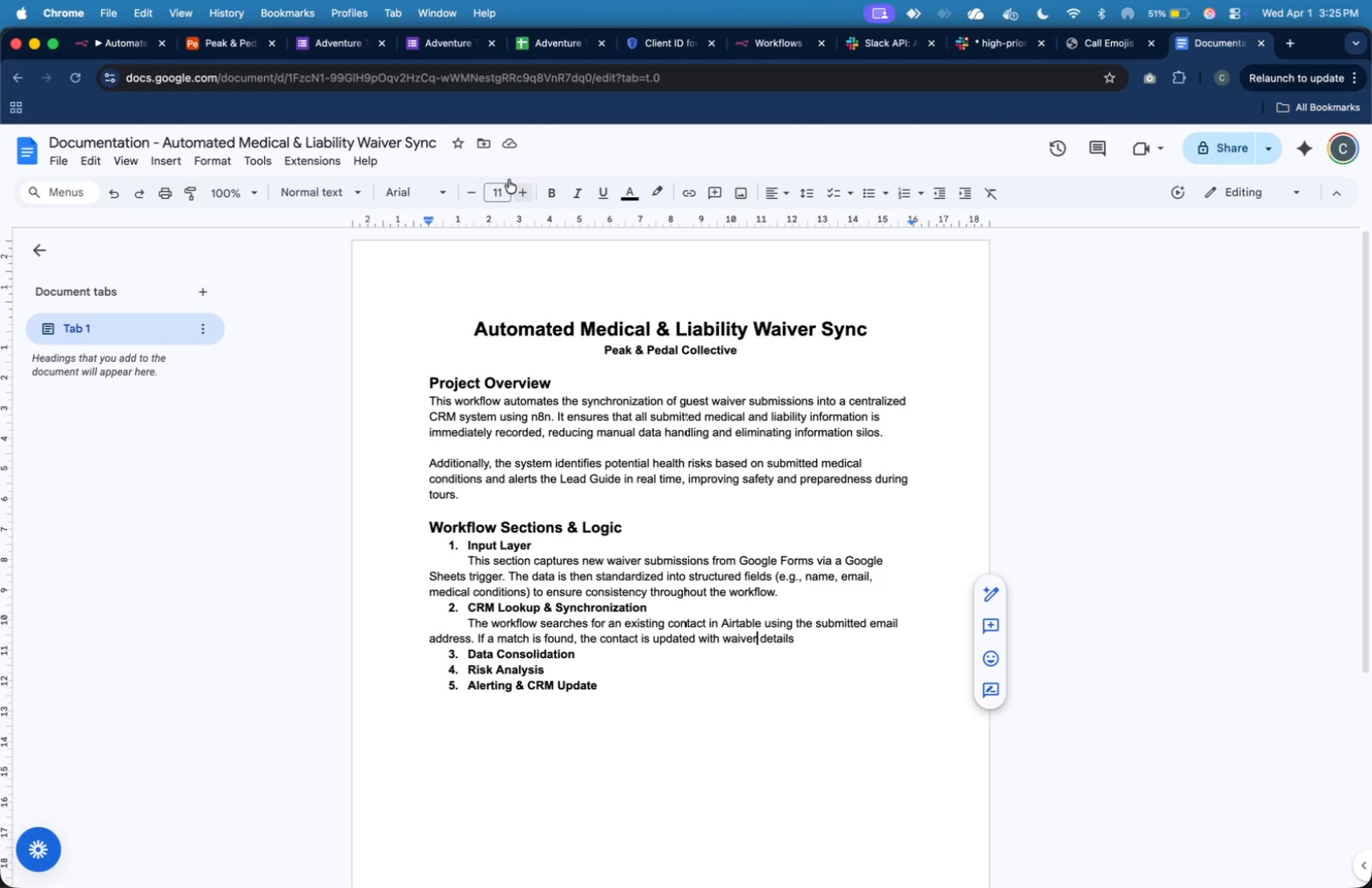 
wait(7.25)
 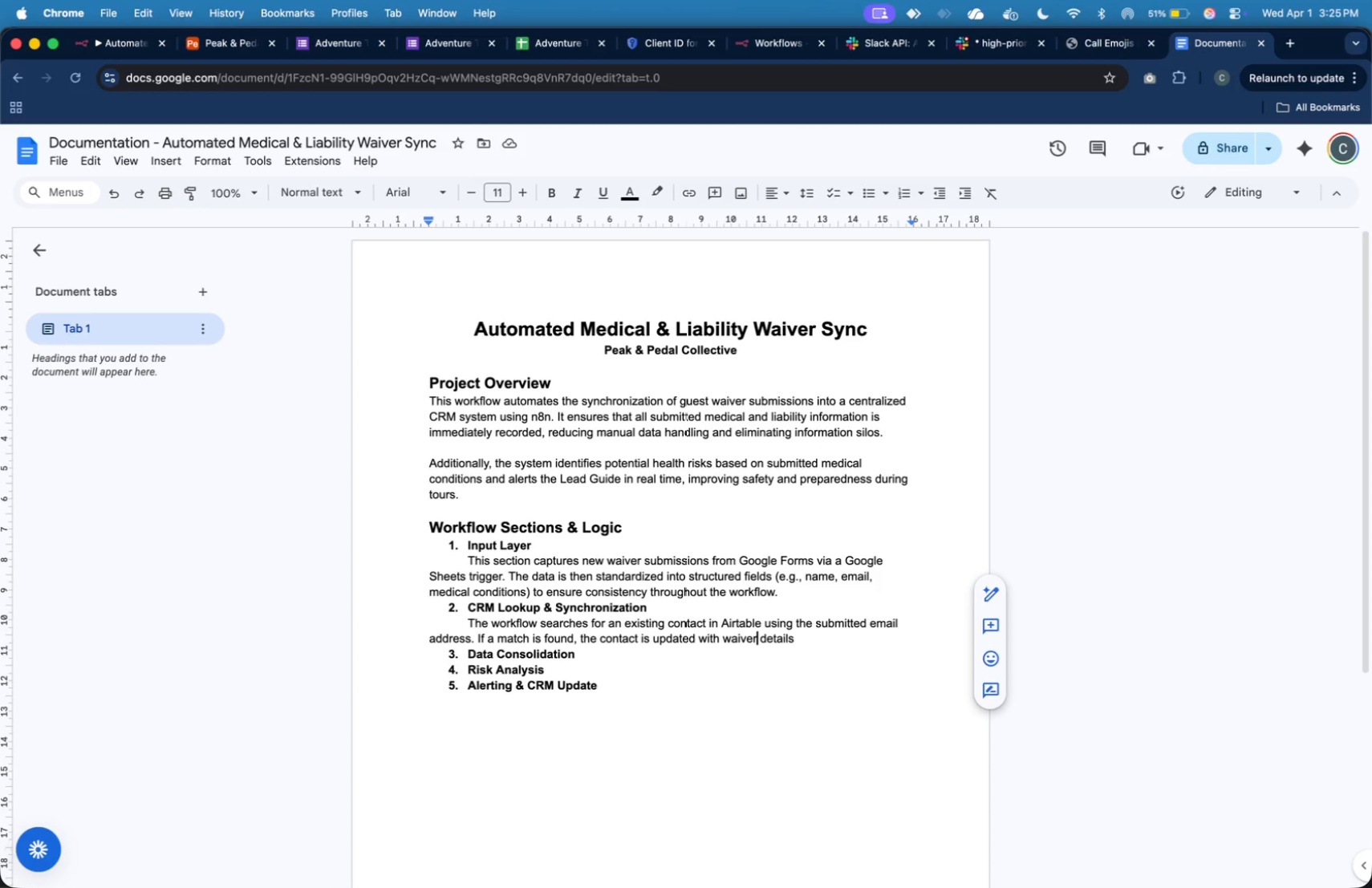 
left_click([124, 44])
 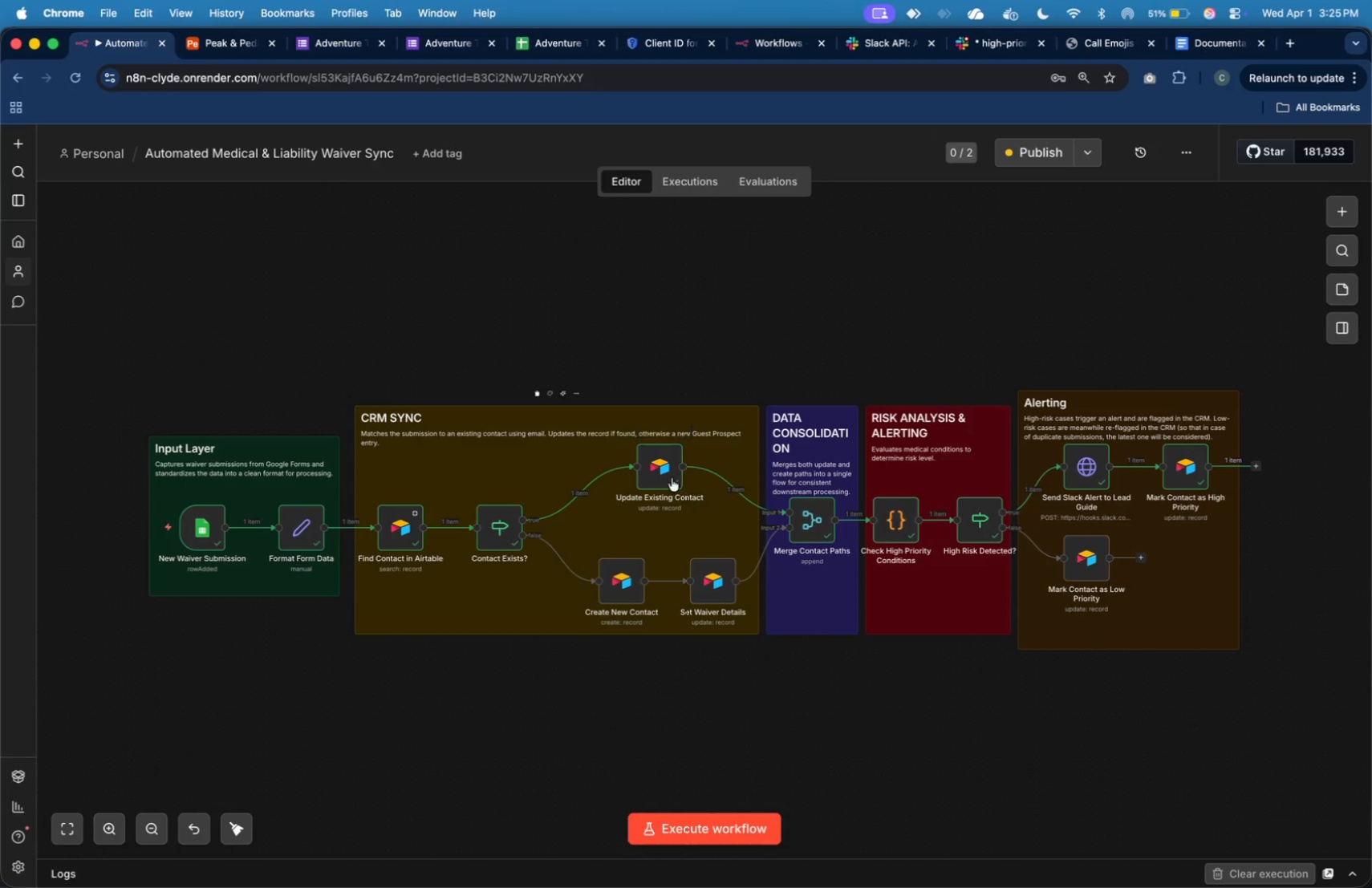 
double_click([664, 471])
 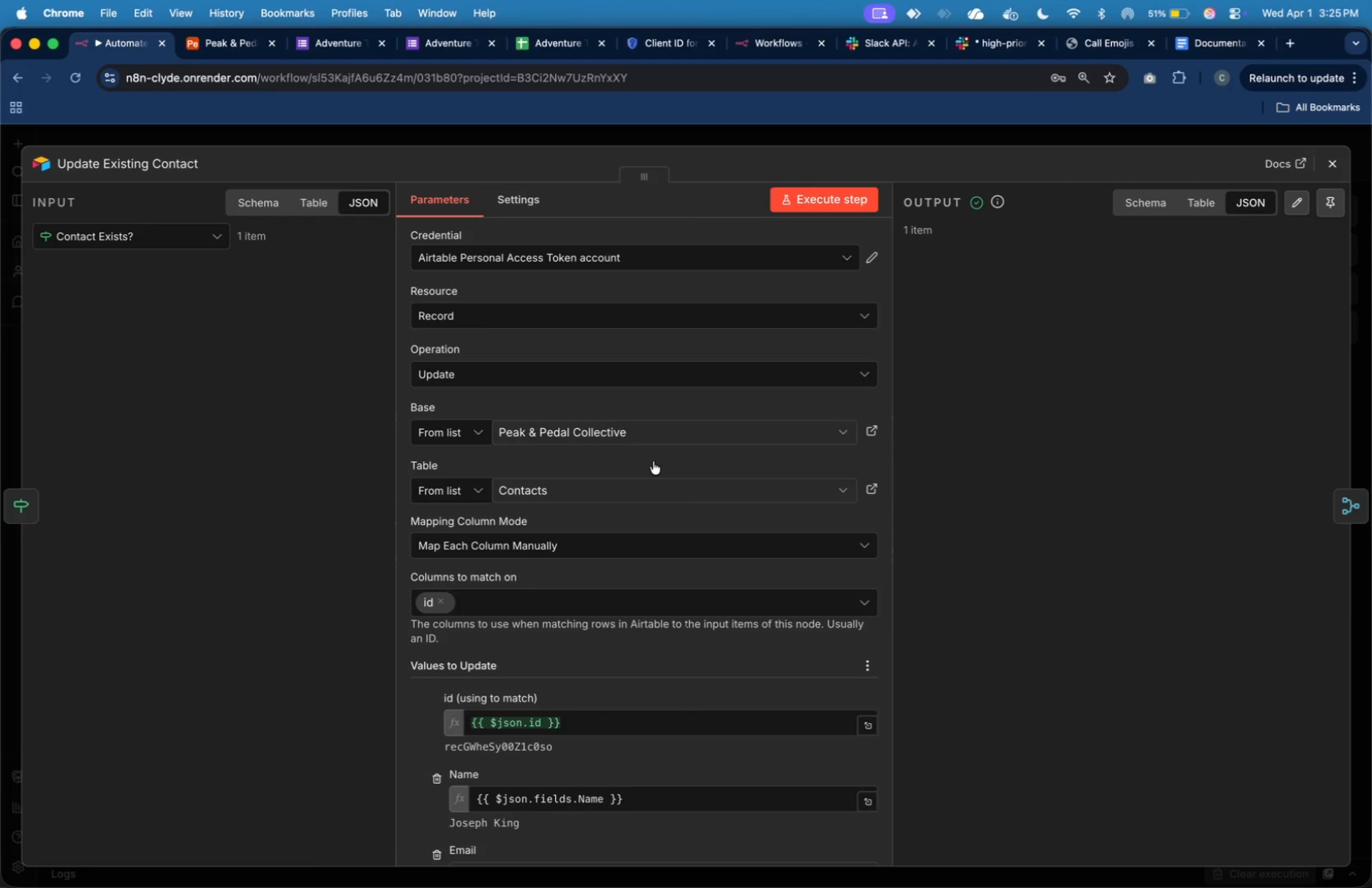 
scroll: coordinate [673, 550], scroll_direction: down, amount: 11.0
 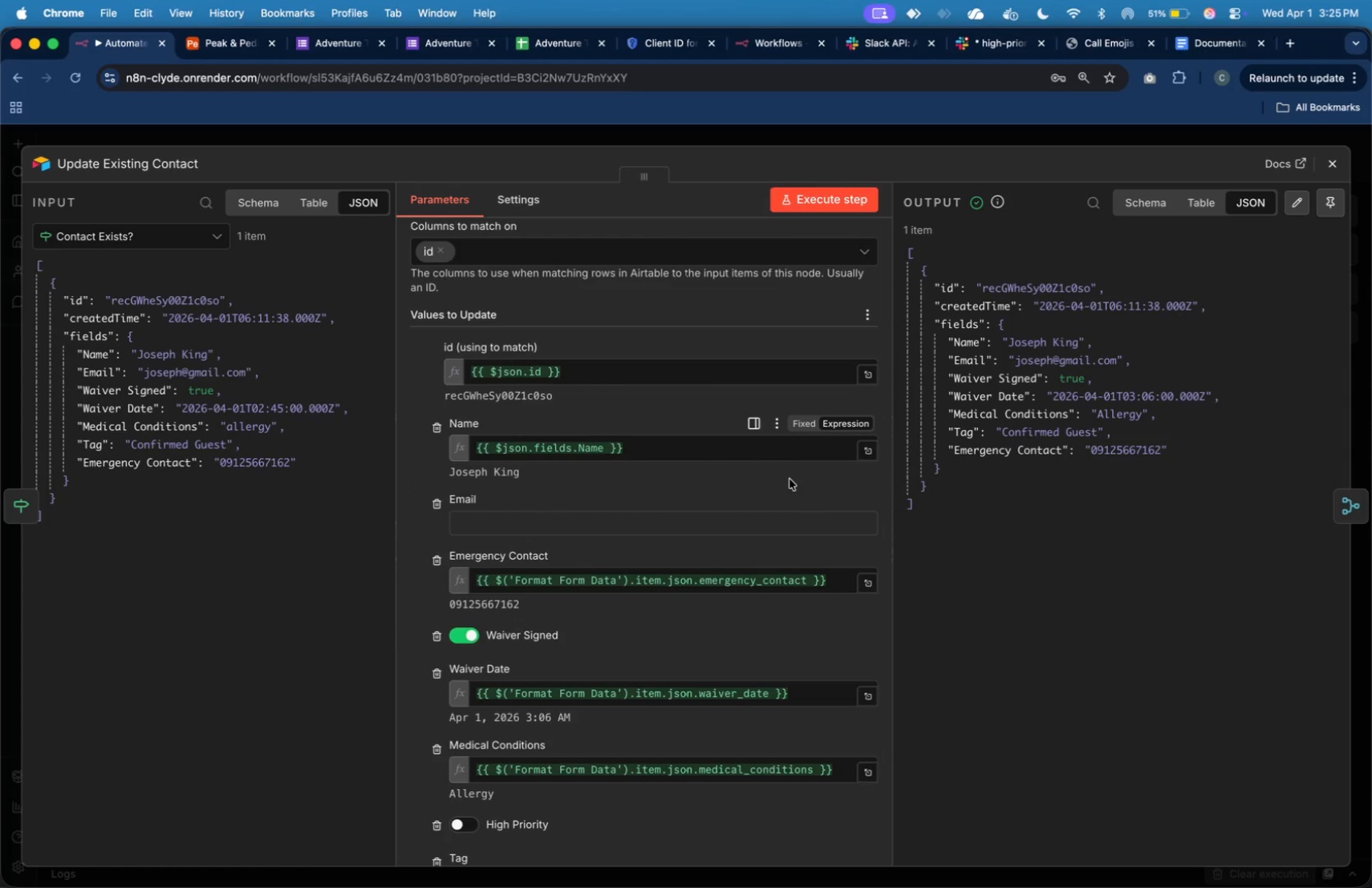 
mouse_move([1299, 184])
 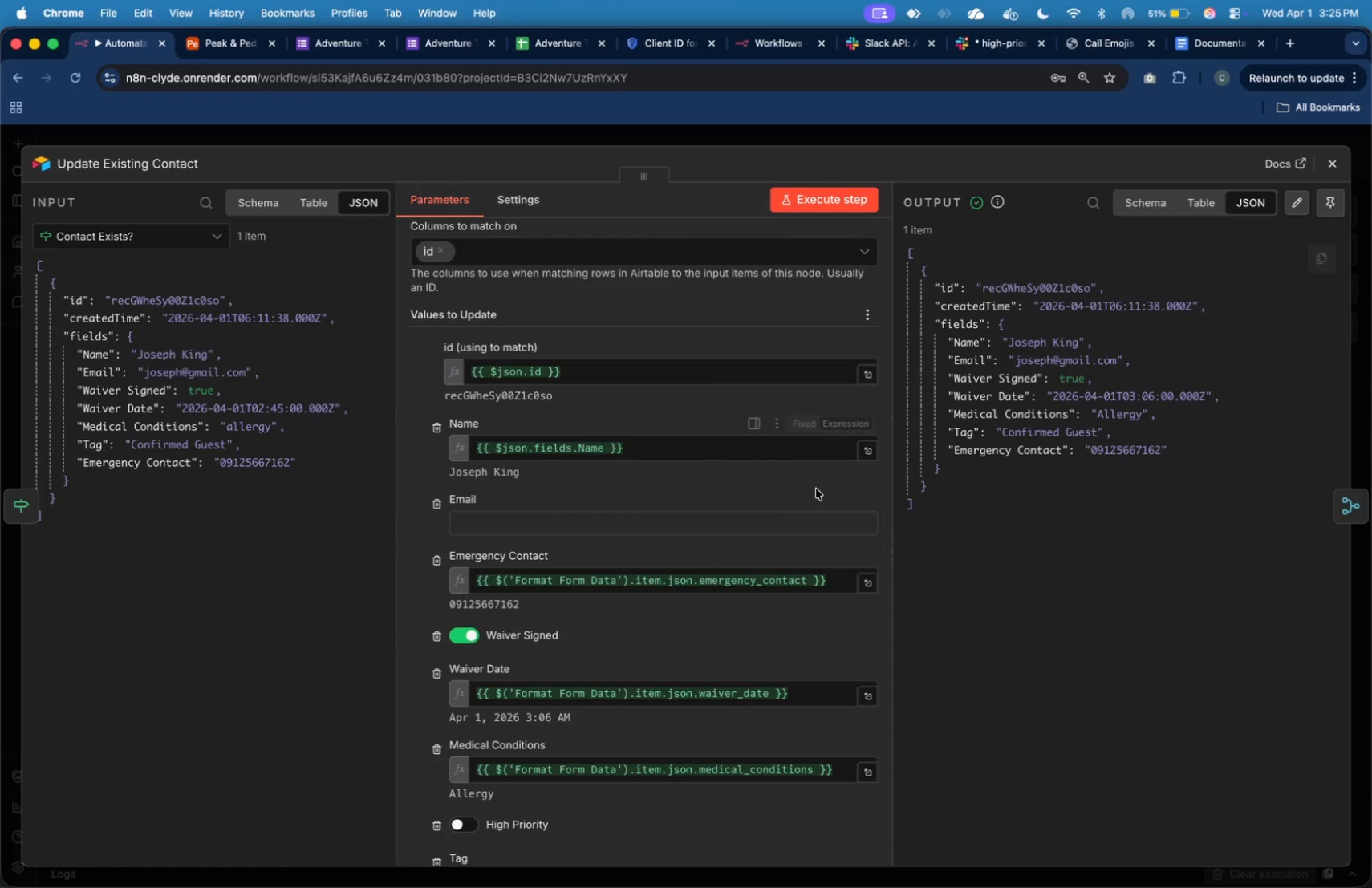 
scroll: coordinate [782, 482], scroll_direction: down, amount: 11.0
 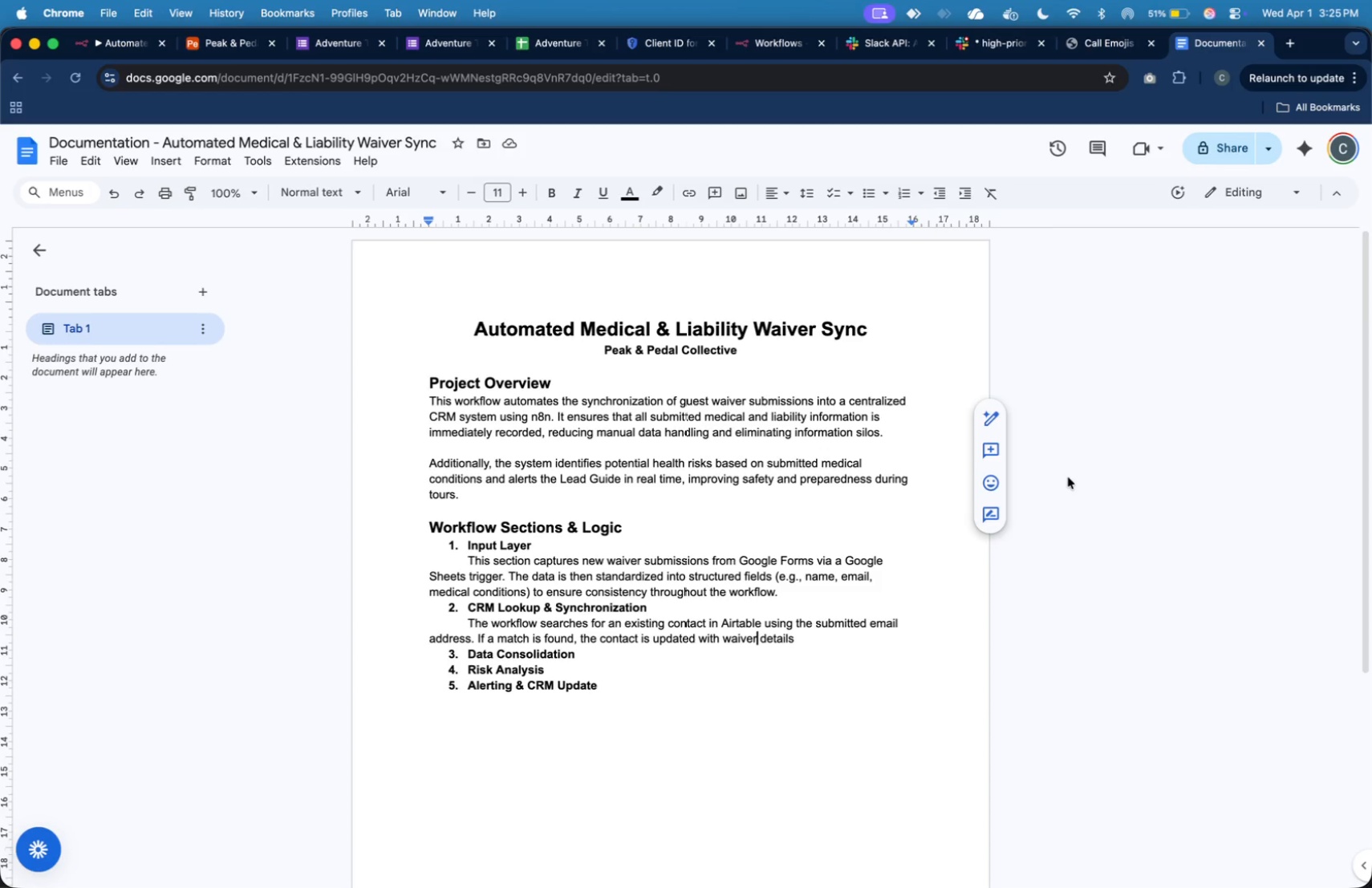 
wait(6.21)
 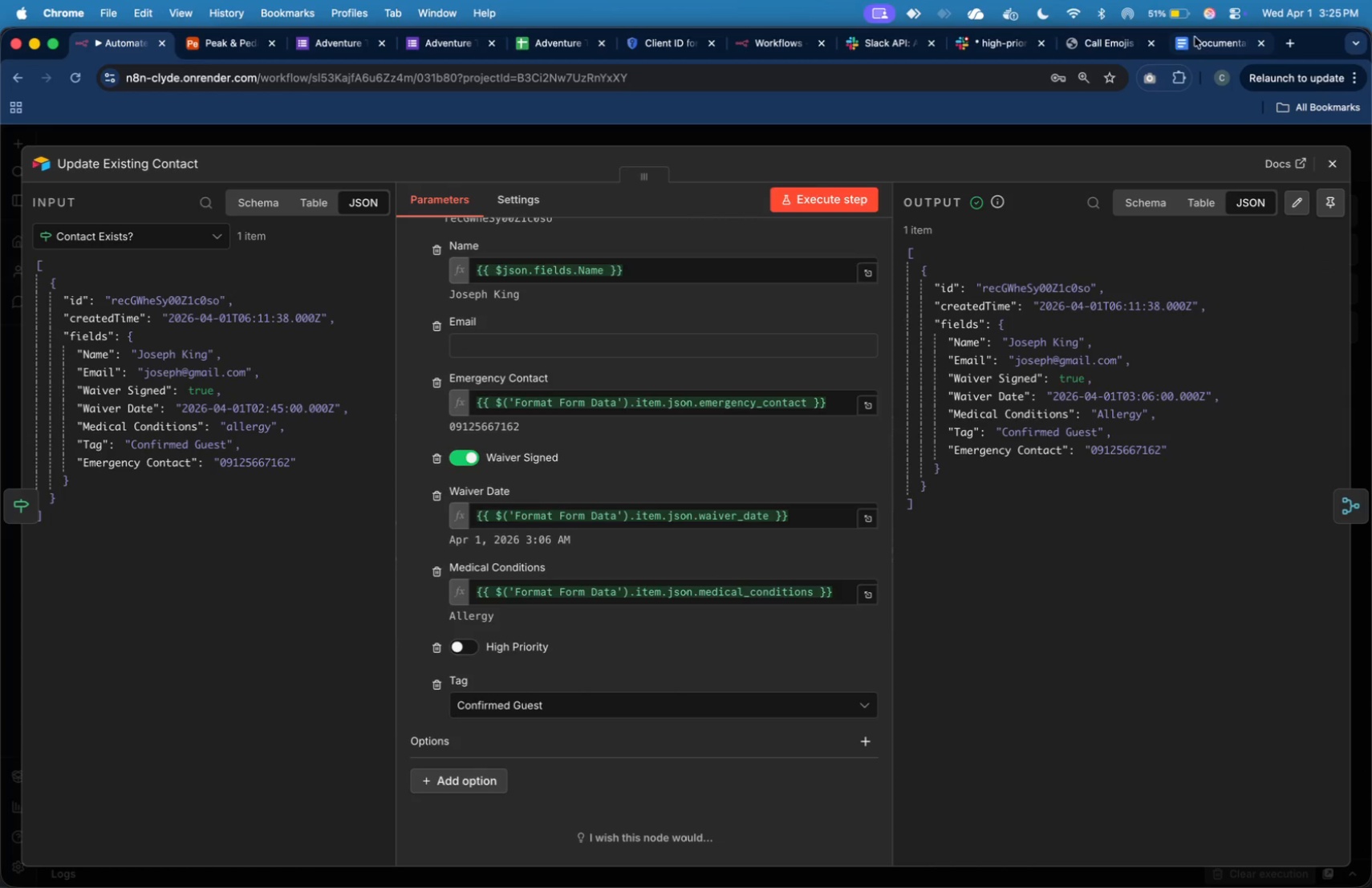 
key(Backspace)
key(Backspace)
key(Backspace)
key(Backspace)
key(Backspace)
key(Backspace)
key(Backspace)
type( name, waiver)
 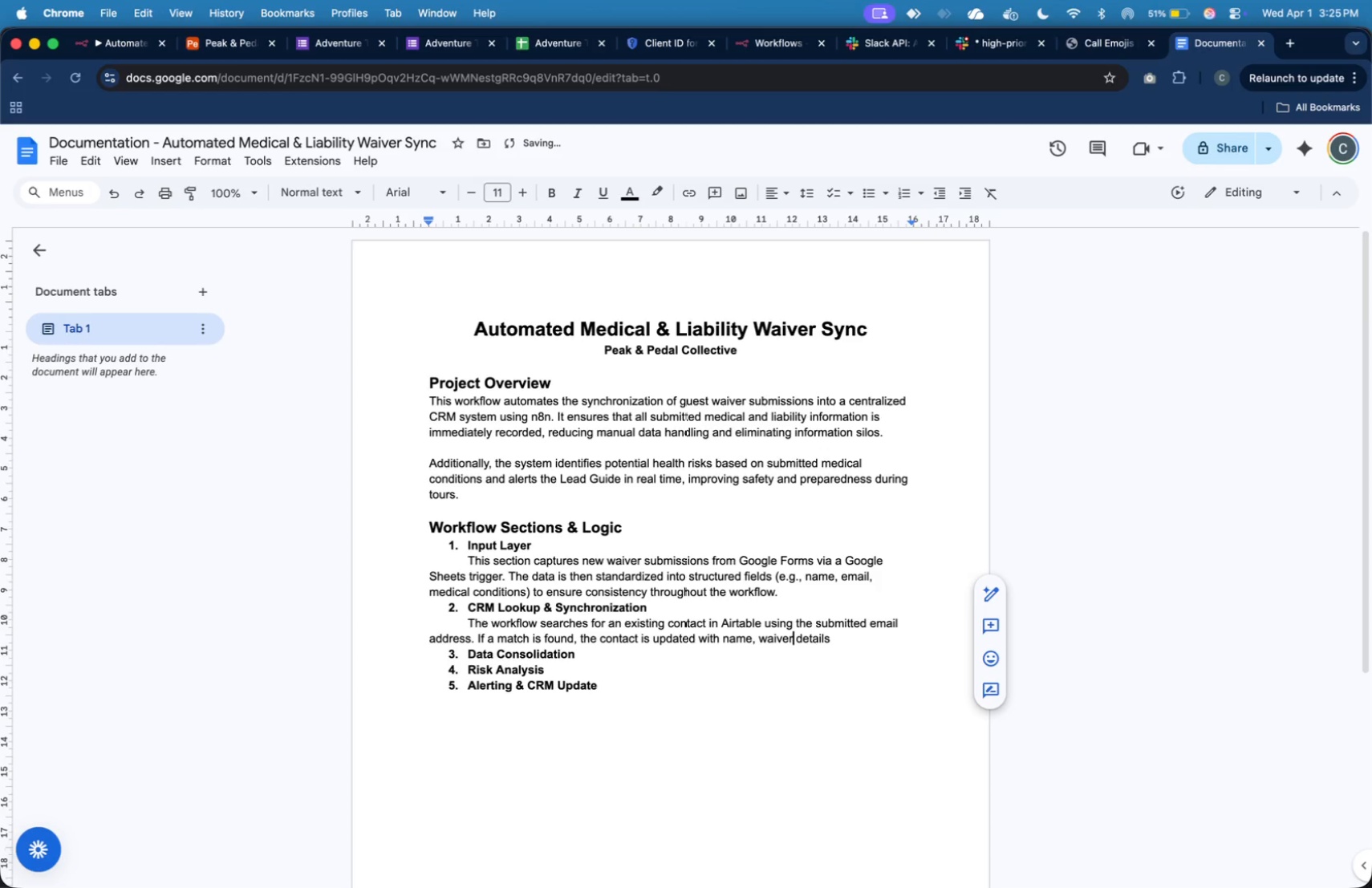 
hold_key(key=ArrowLeft, duration=0.64)
 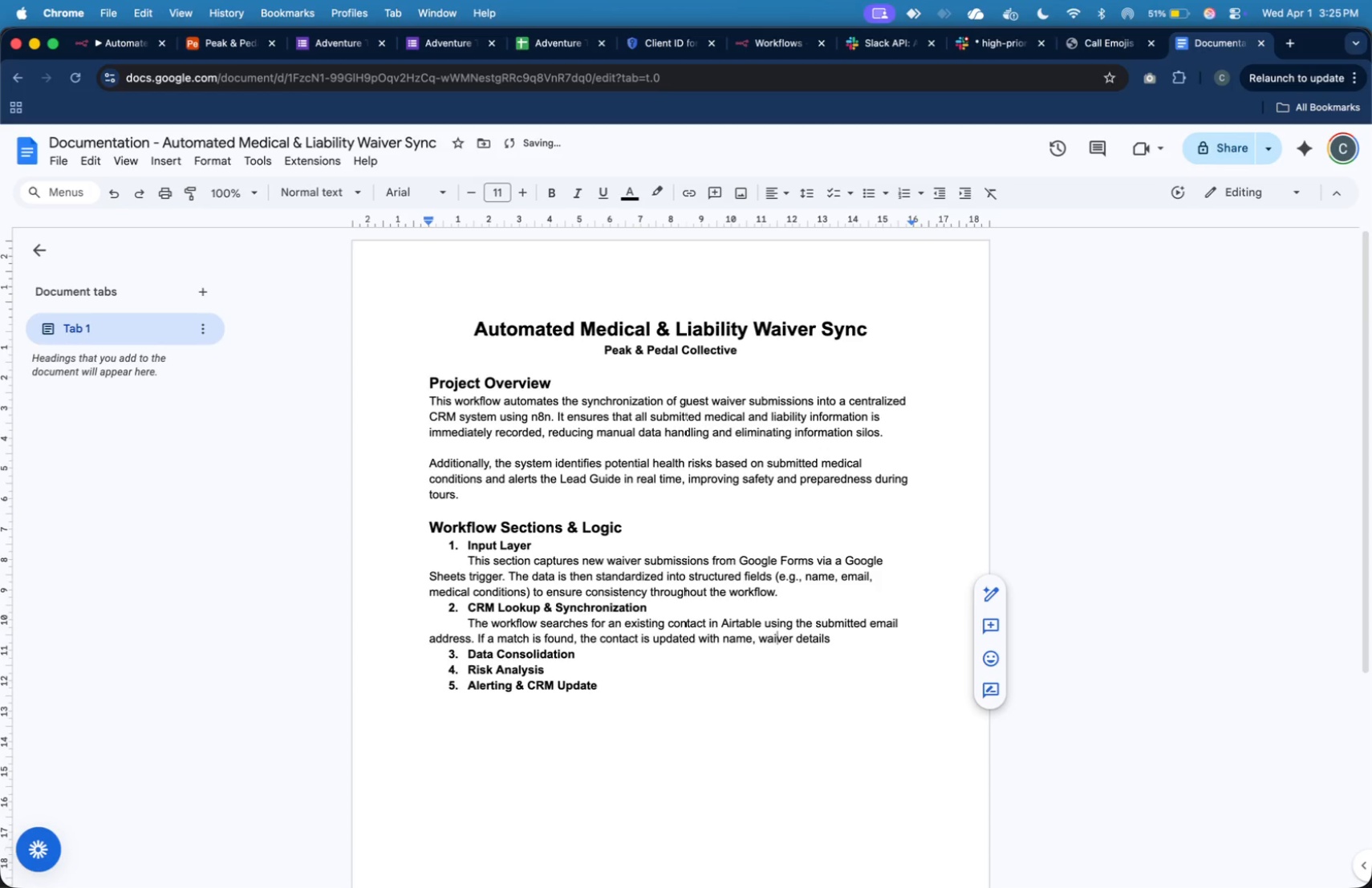 
key(ArrowRight)
 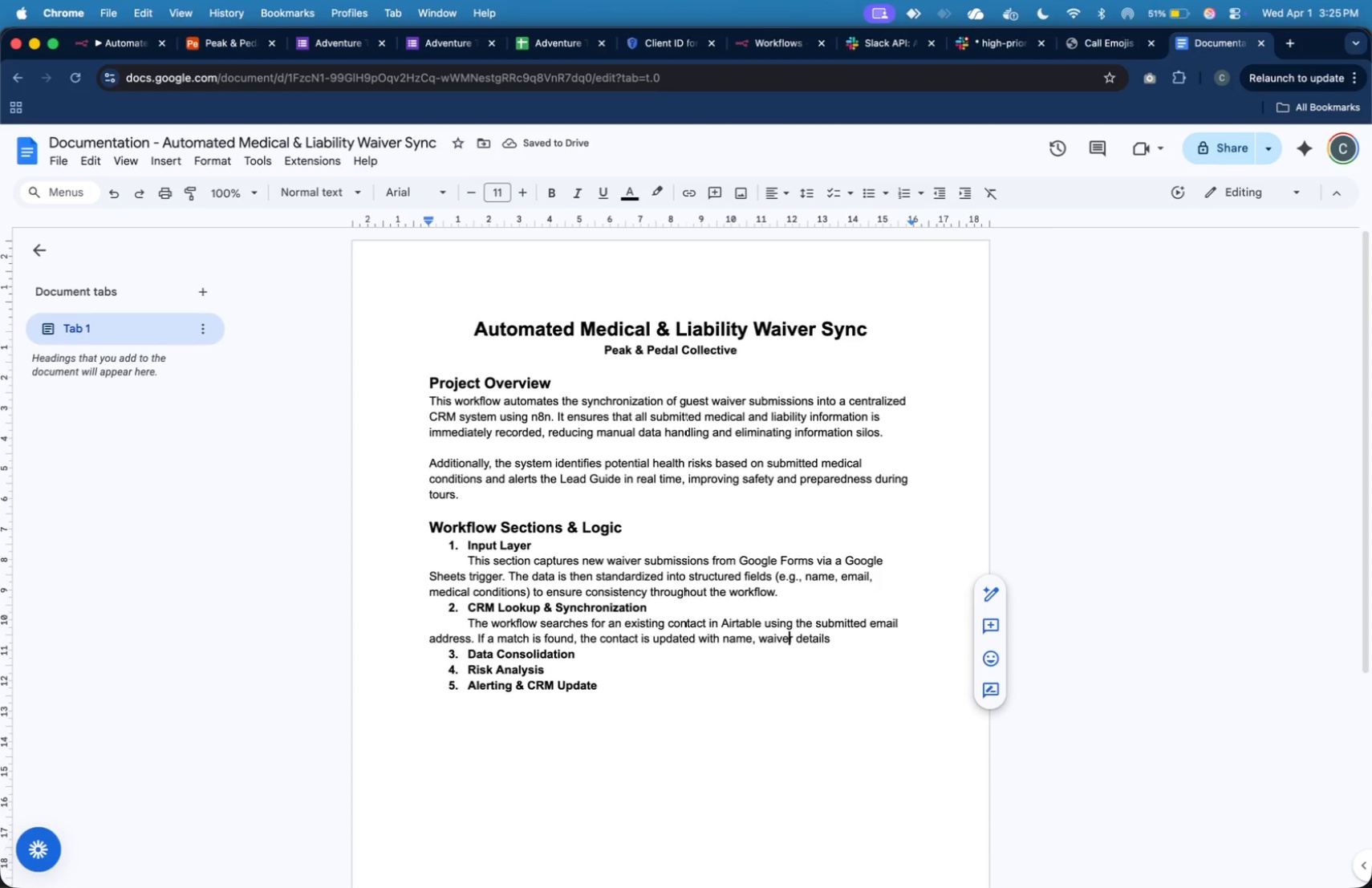 
key(ArrowRight)
 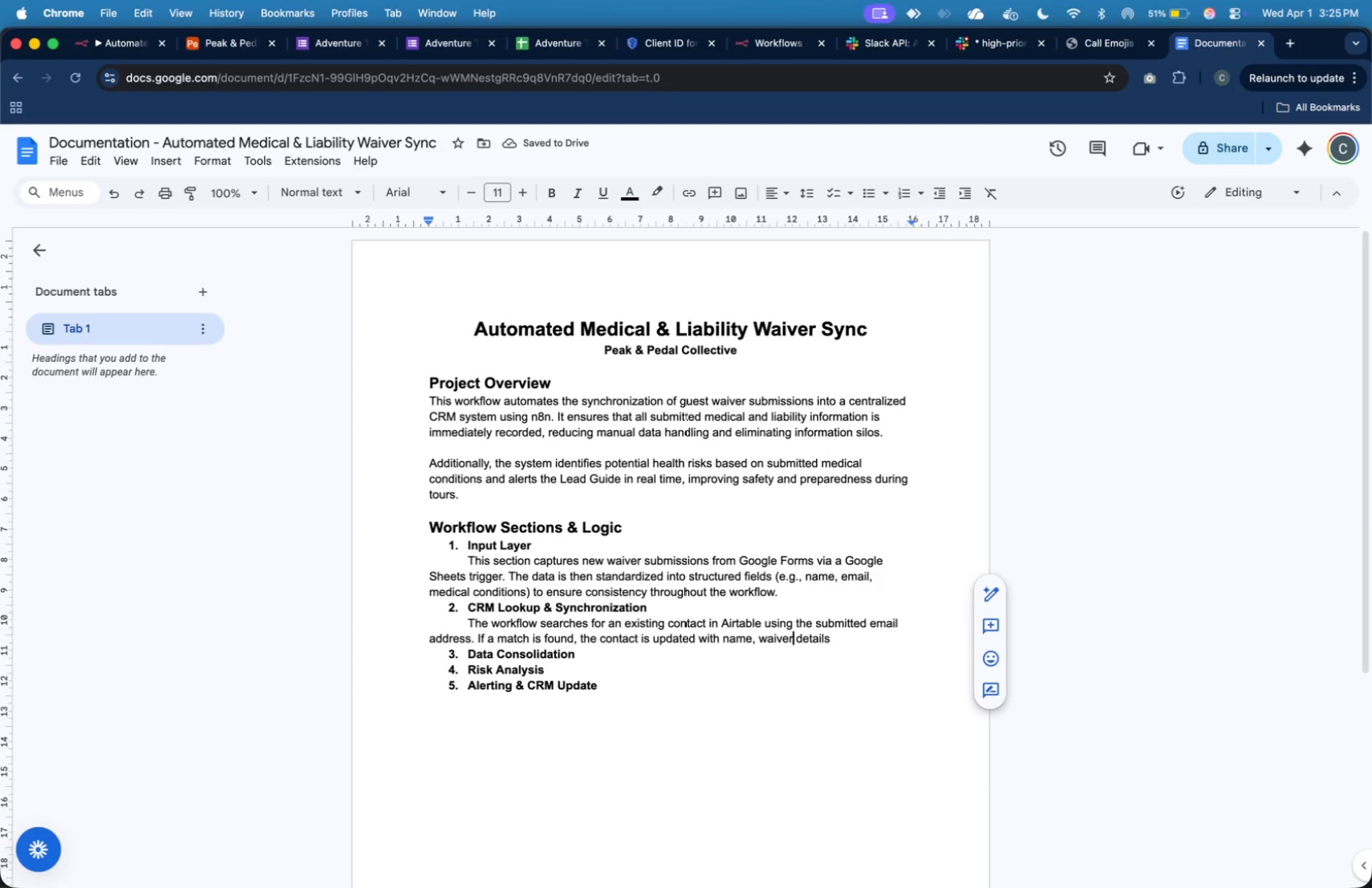 
key(ArrowRight)
 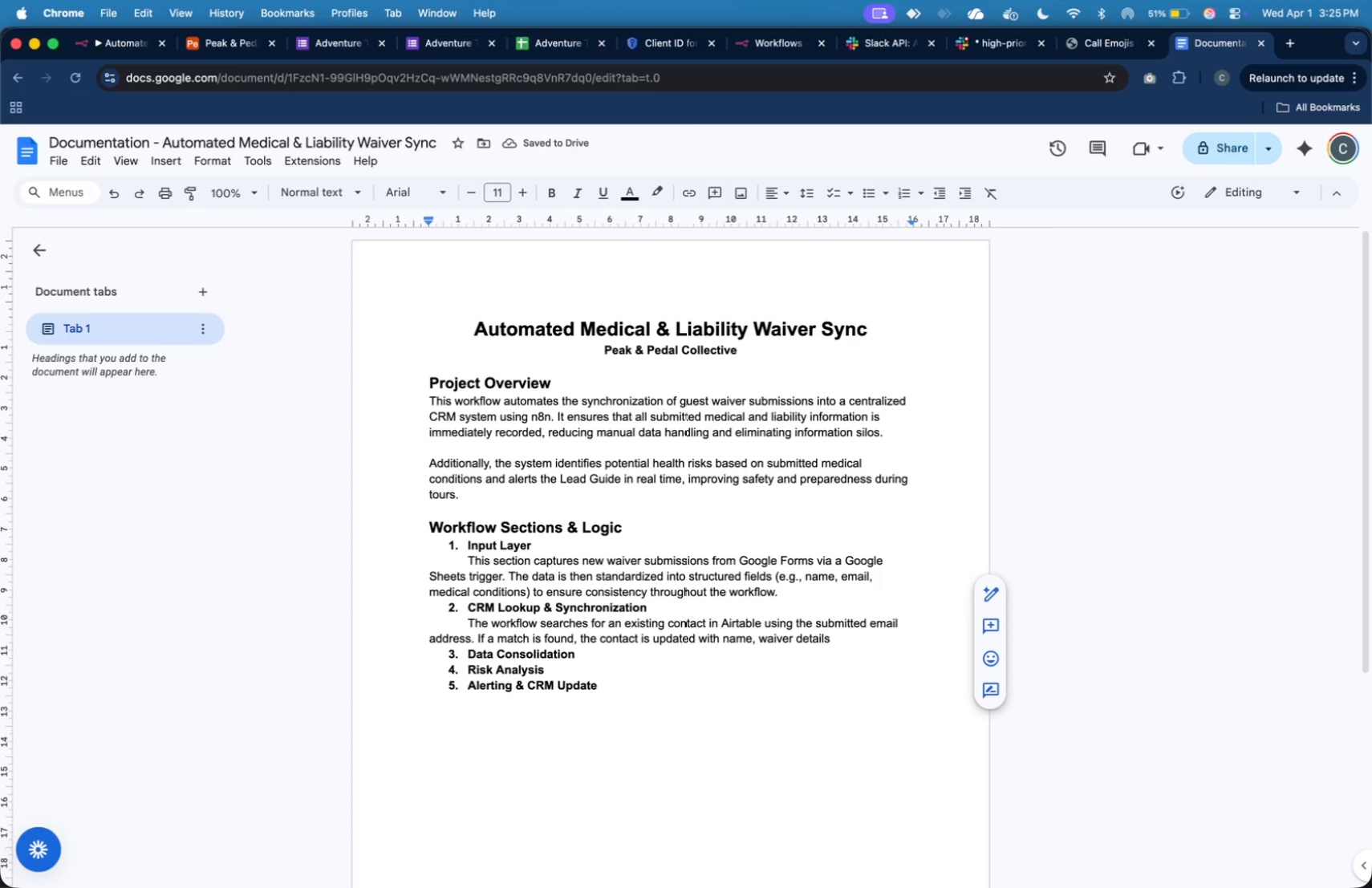 
type(, and md)
key(Backspace)
type(edical submission det)
key(Backspace)
key(Backspace)
key(Backspace)
key(Backspace)
key(Backspace)
key(Backspace)
key(Backspace)
key(Backspace)
key(Backspace)
key(Backspace)
key(Backspace)
key(Backspace)
key(Backspace)
key(Backspace)
key(Backspace)
type( condition)
 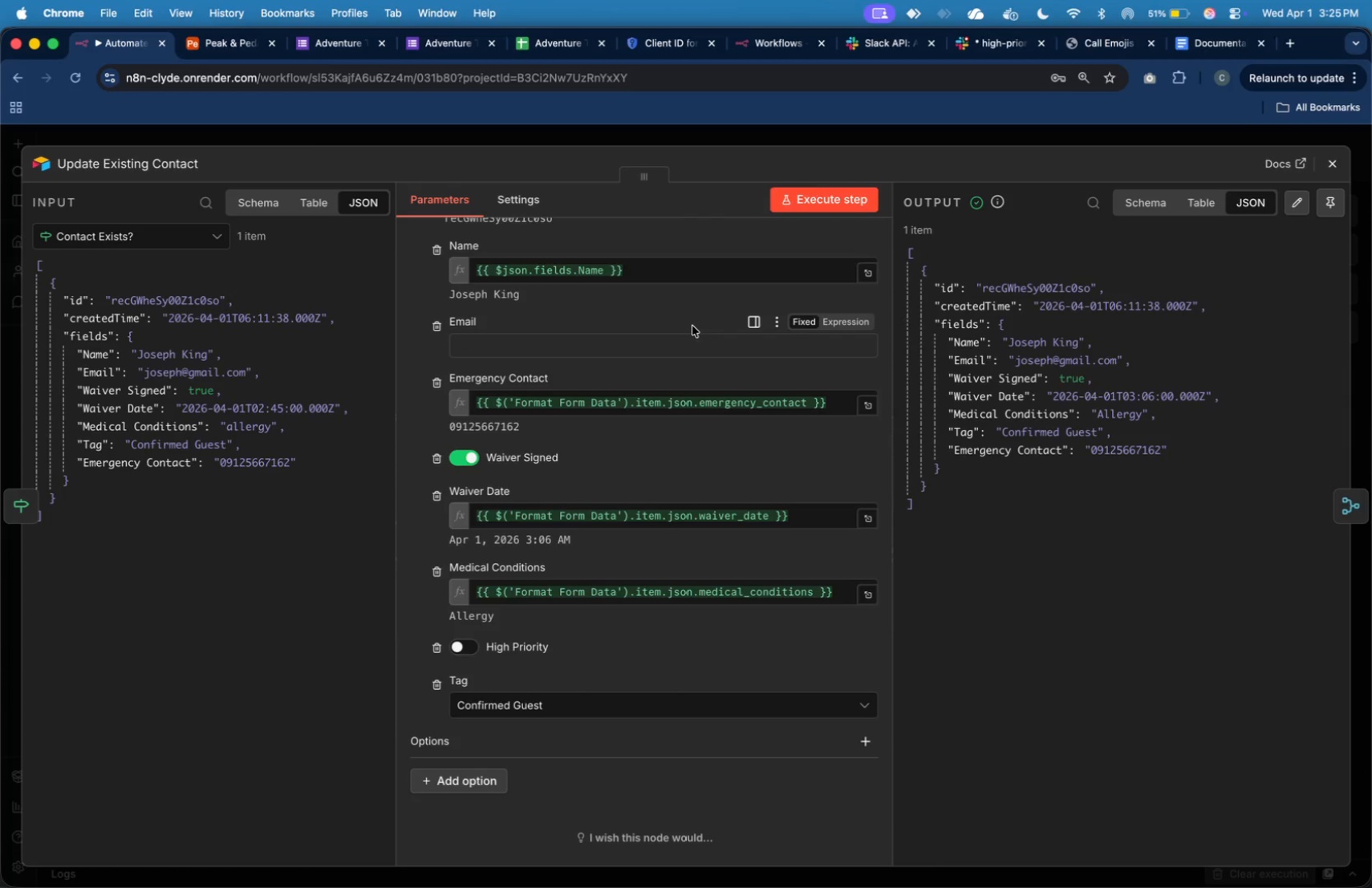 
wait(9.83)
 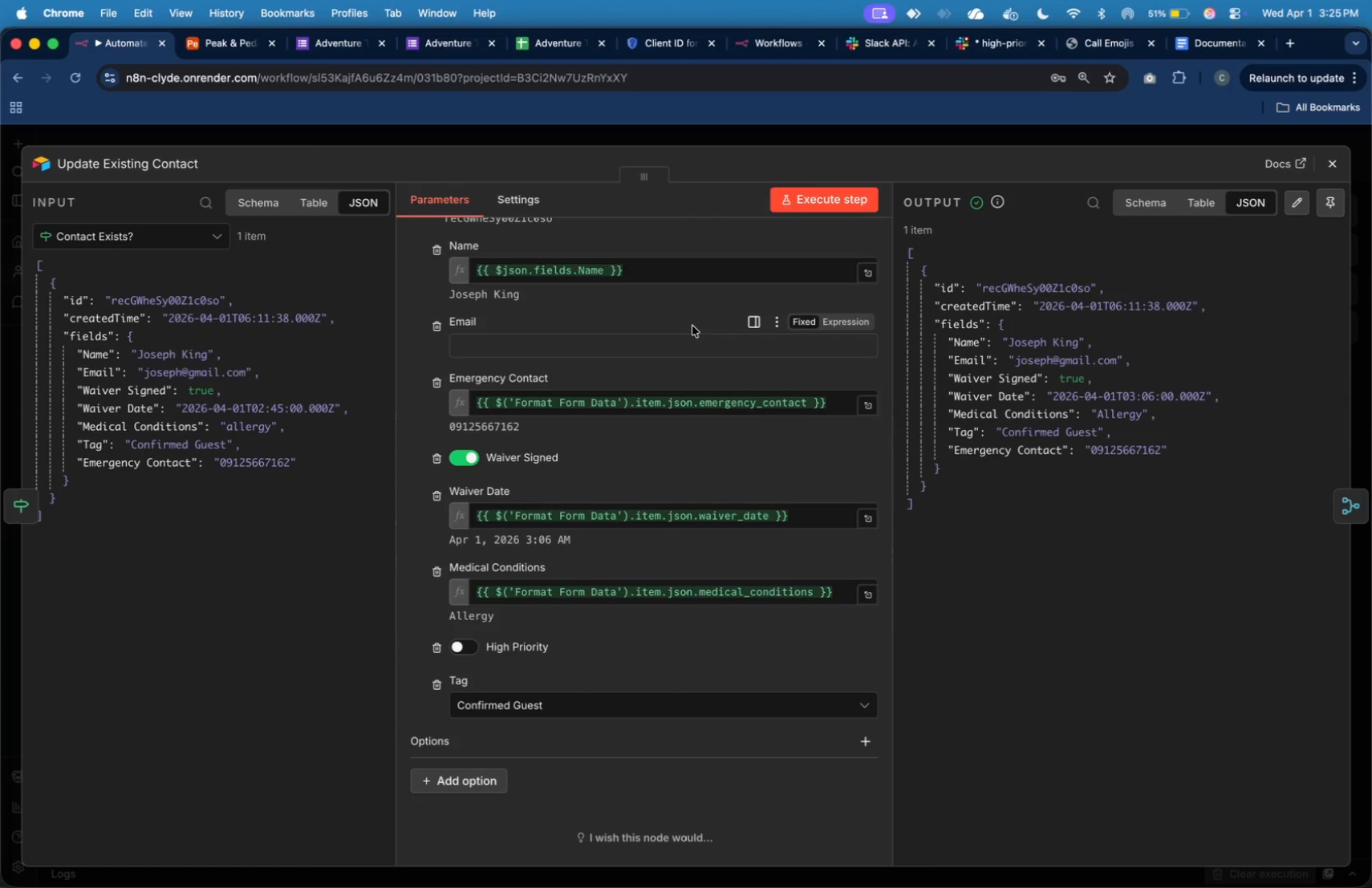 
left_click([1191, 54])
 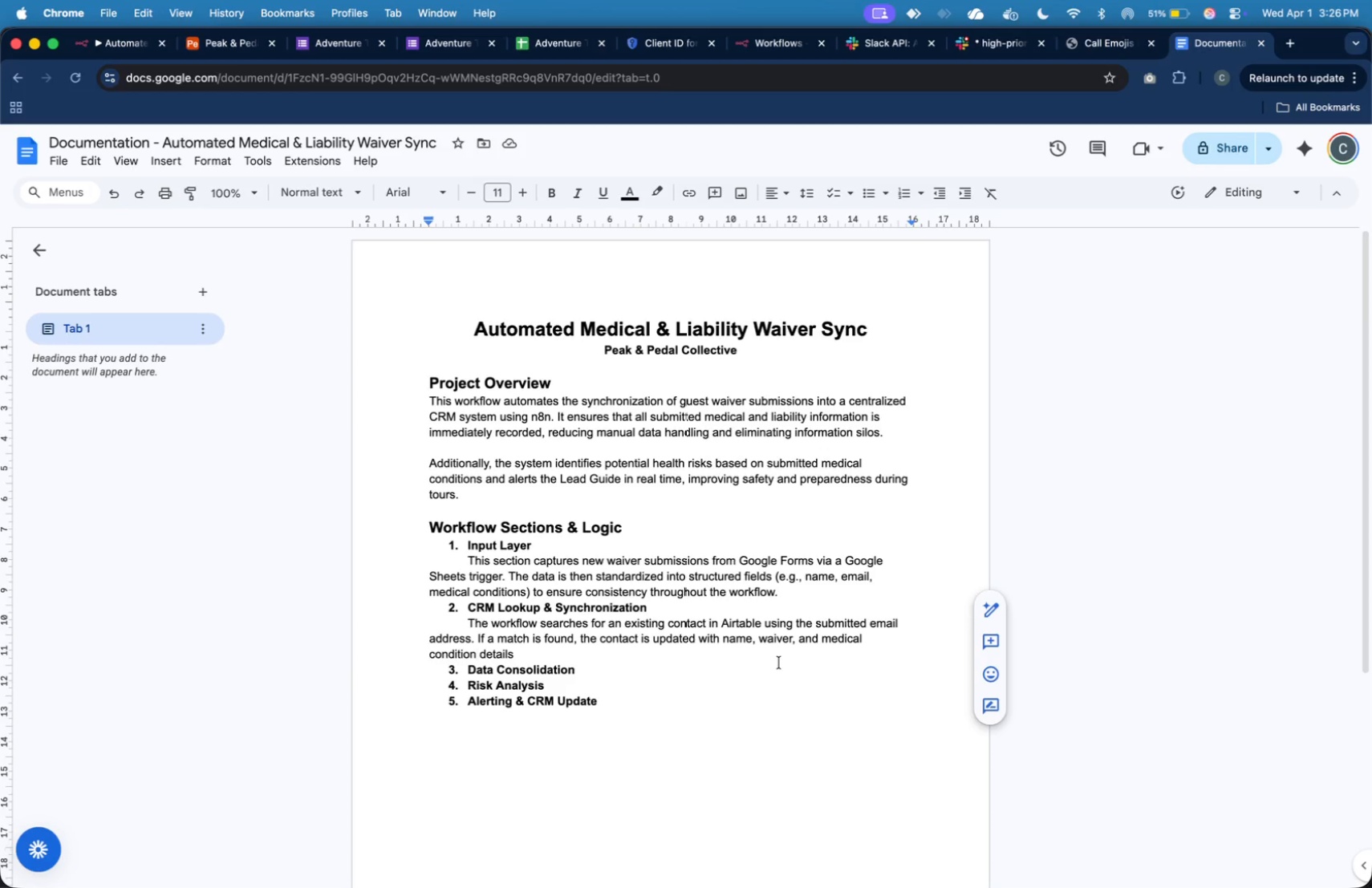 
left_click([763, 637])
 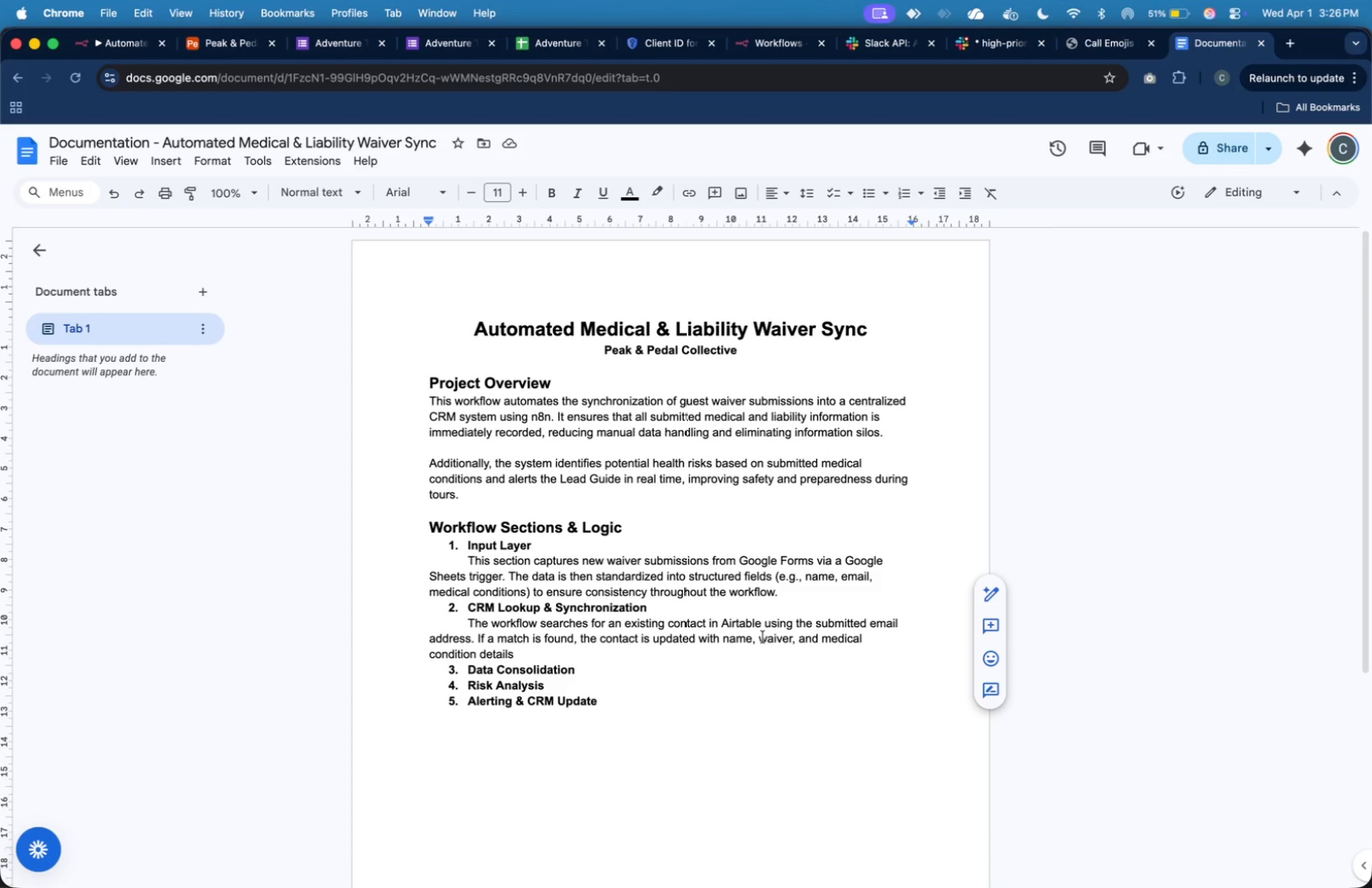 
key(ArrowLeft)
 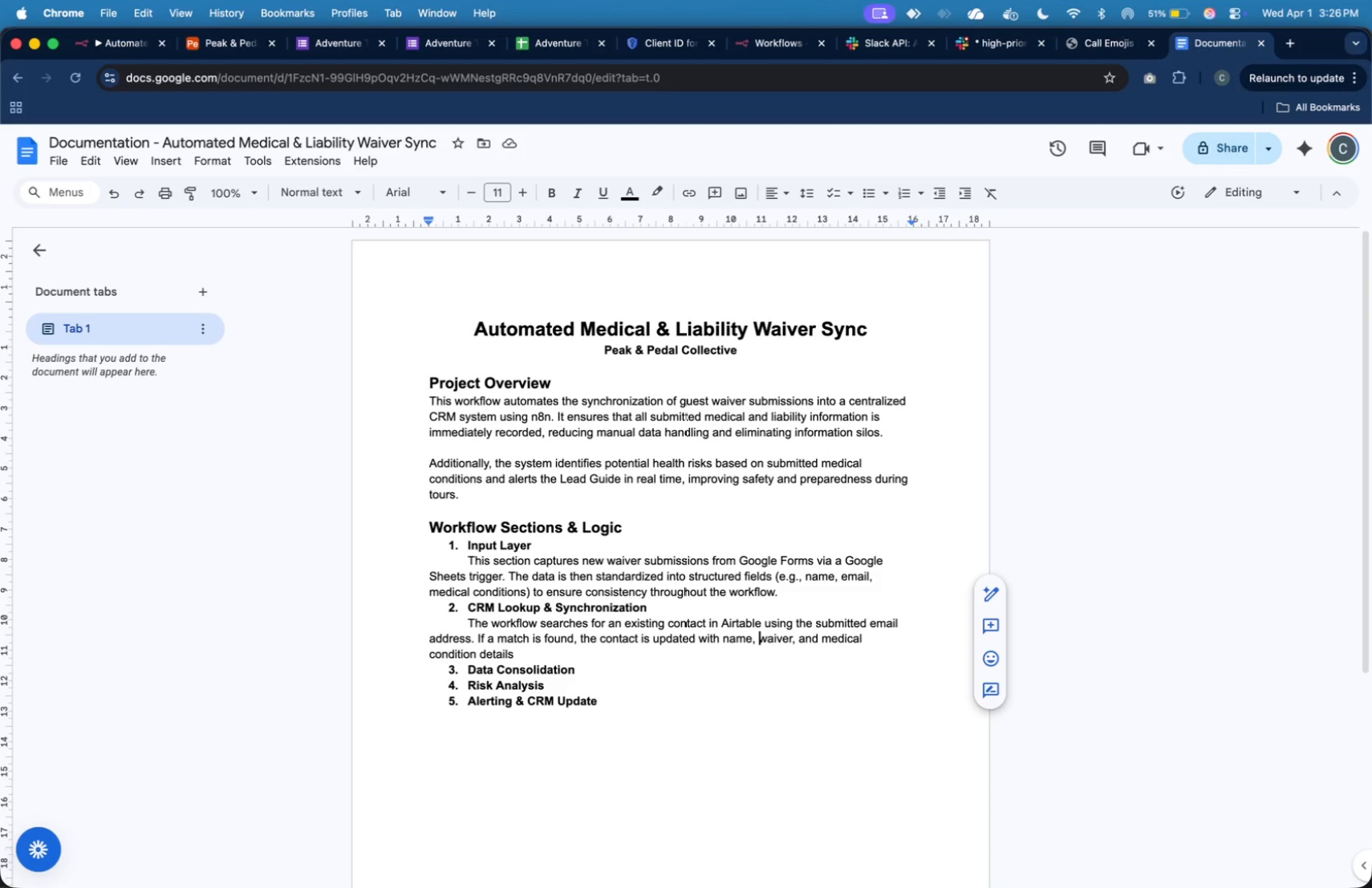 
type(emergency contact, )
 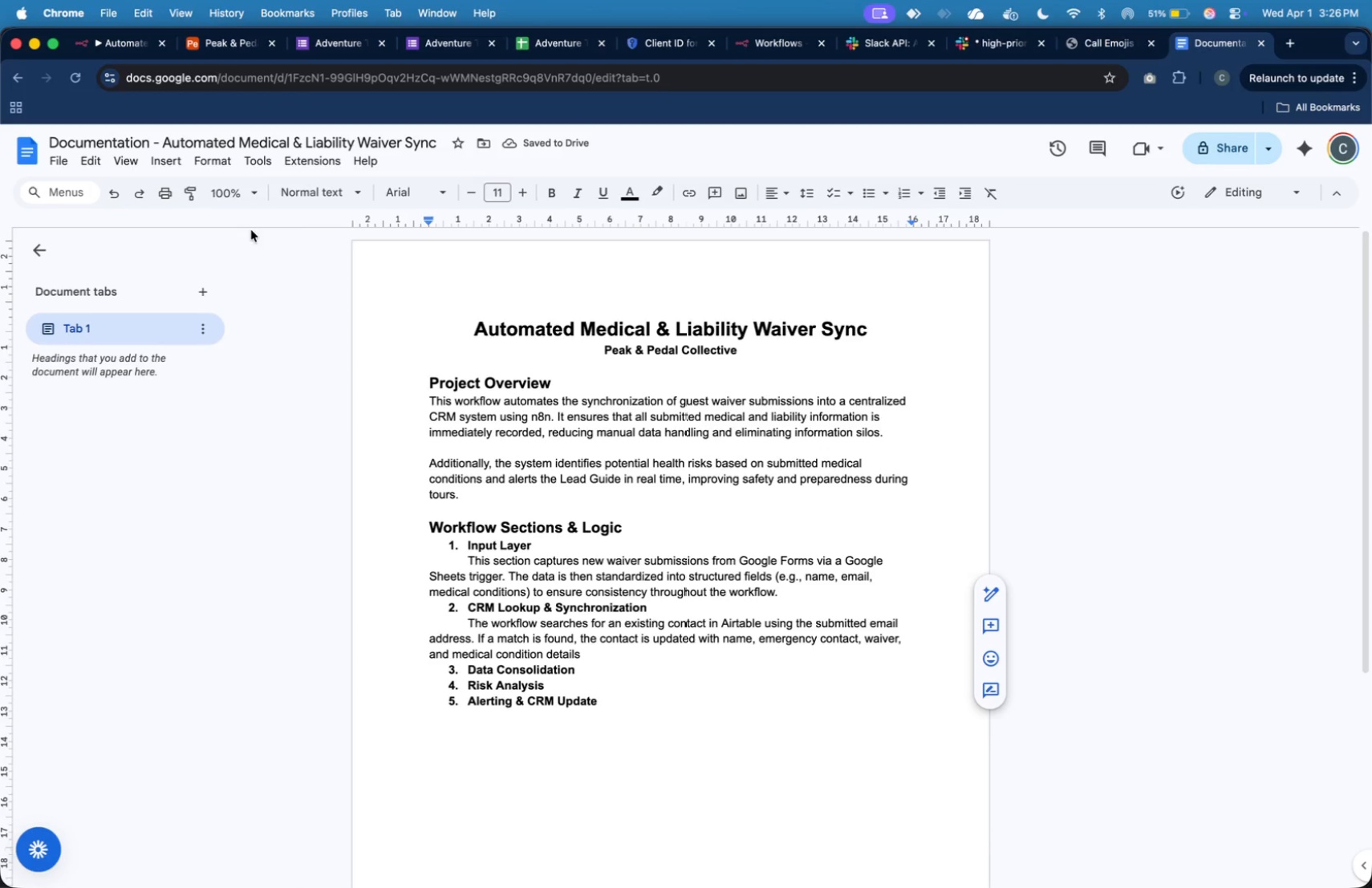 
left_click([118, 45])
 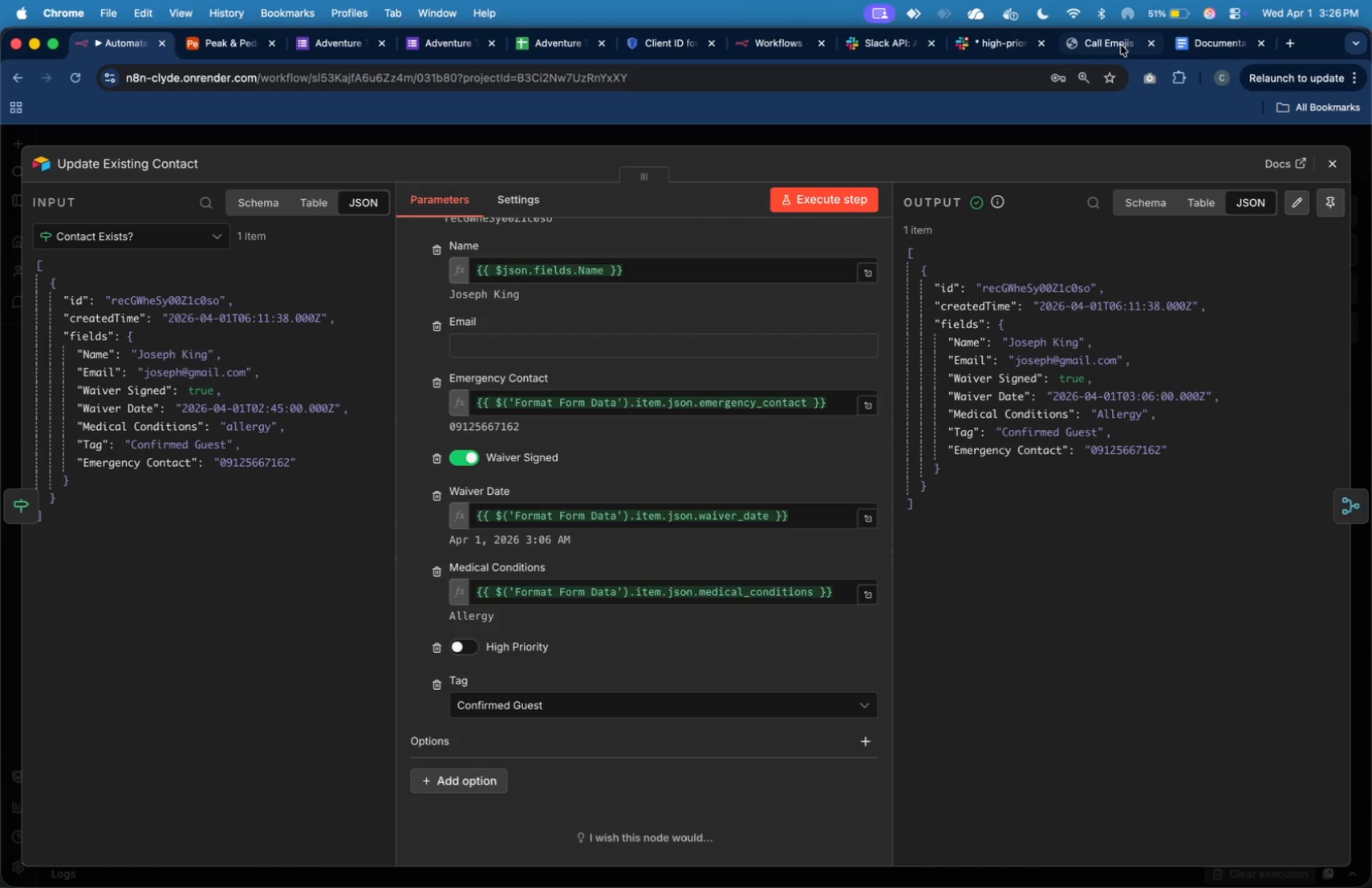 
wait(9.42)
 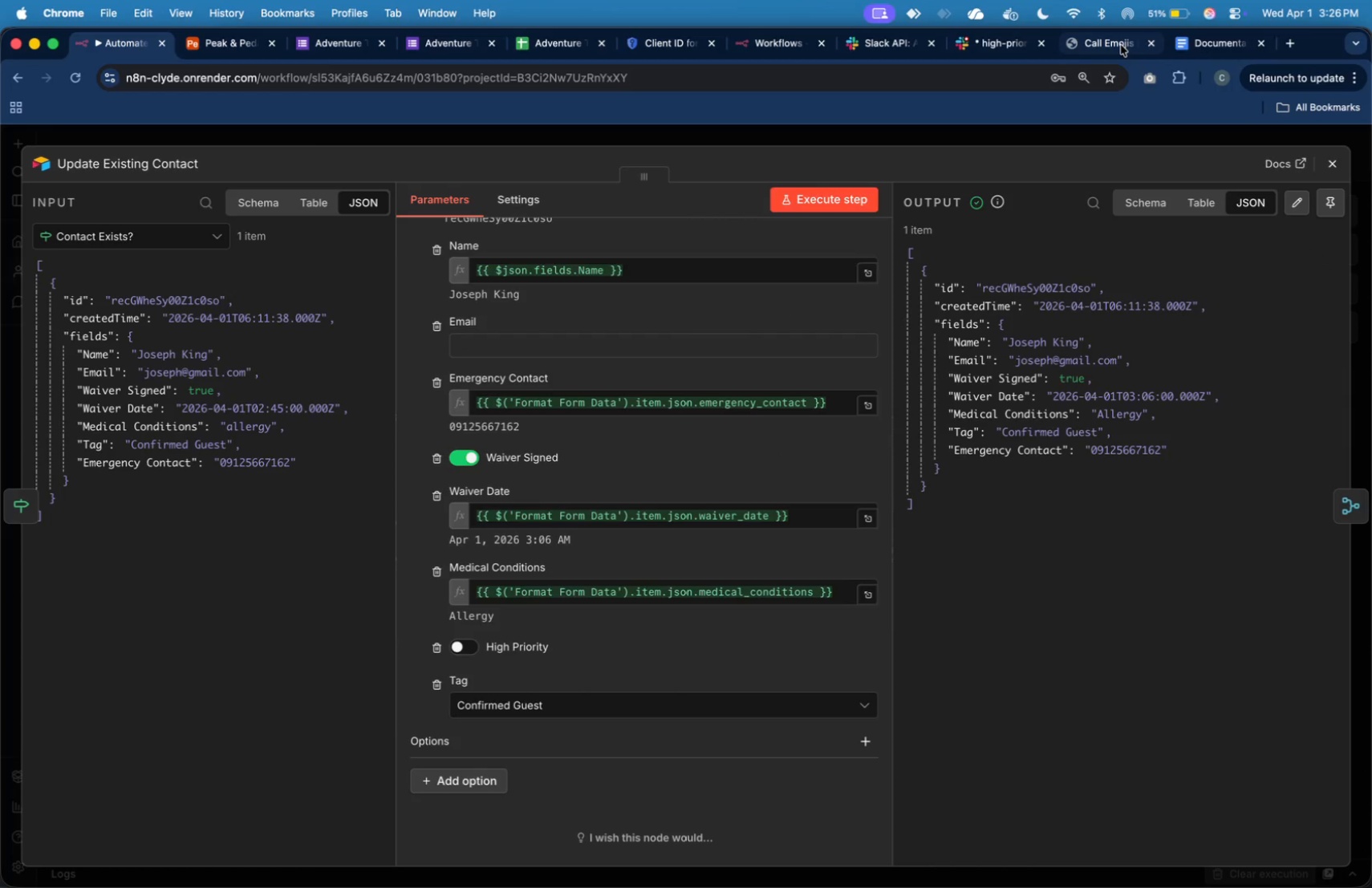 
key(ArrowDown)
 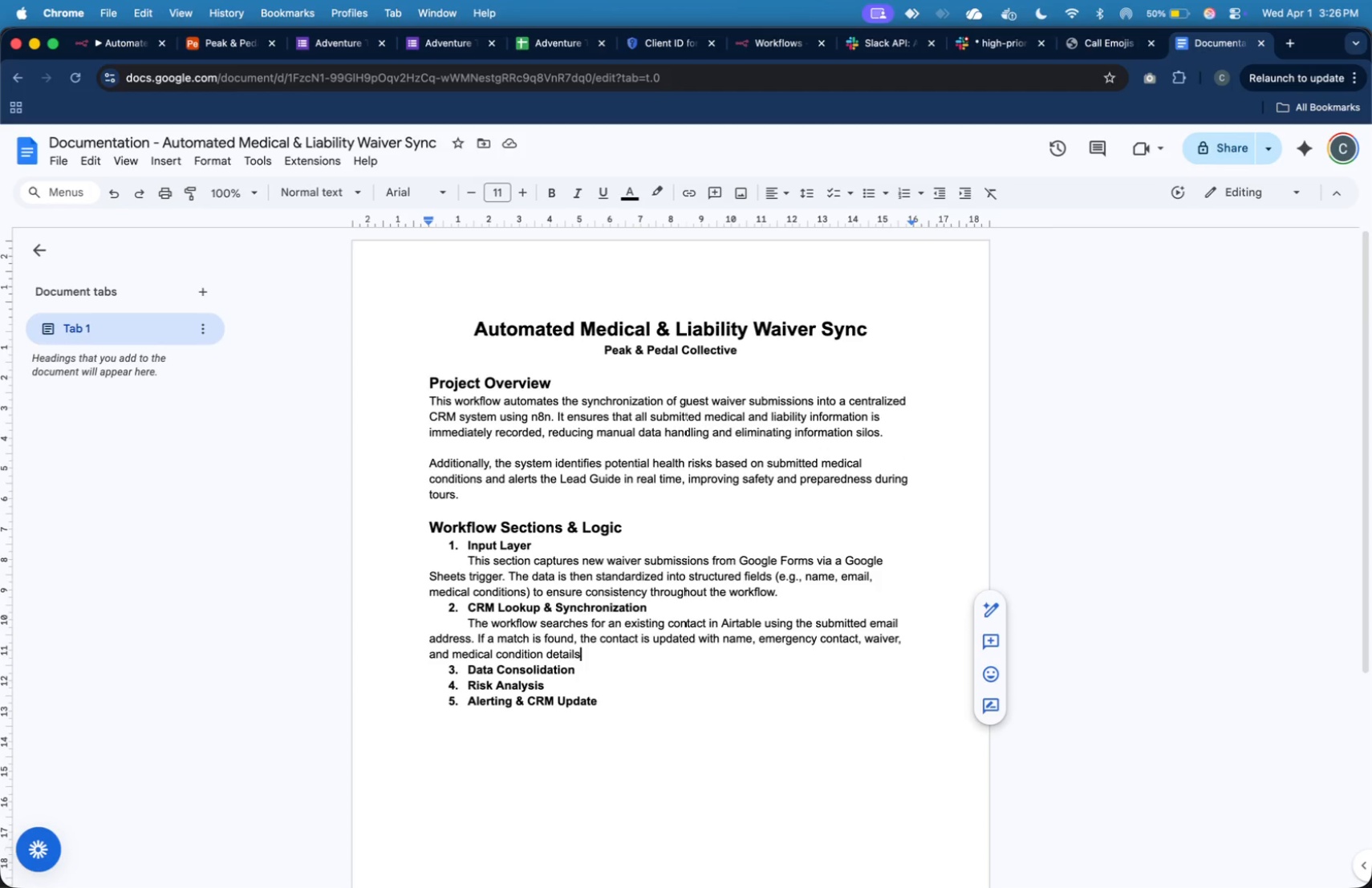 
wait(11.34)
 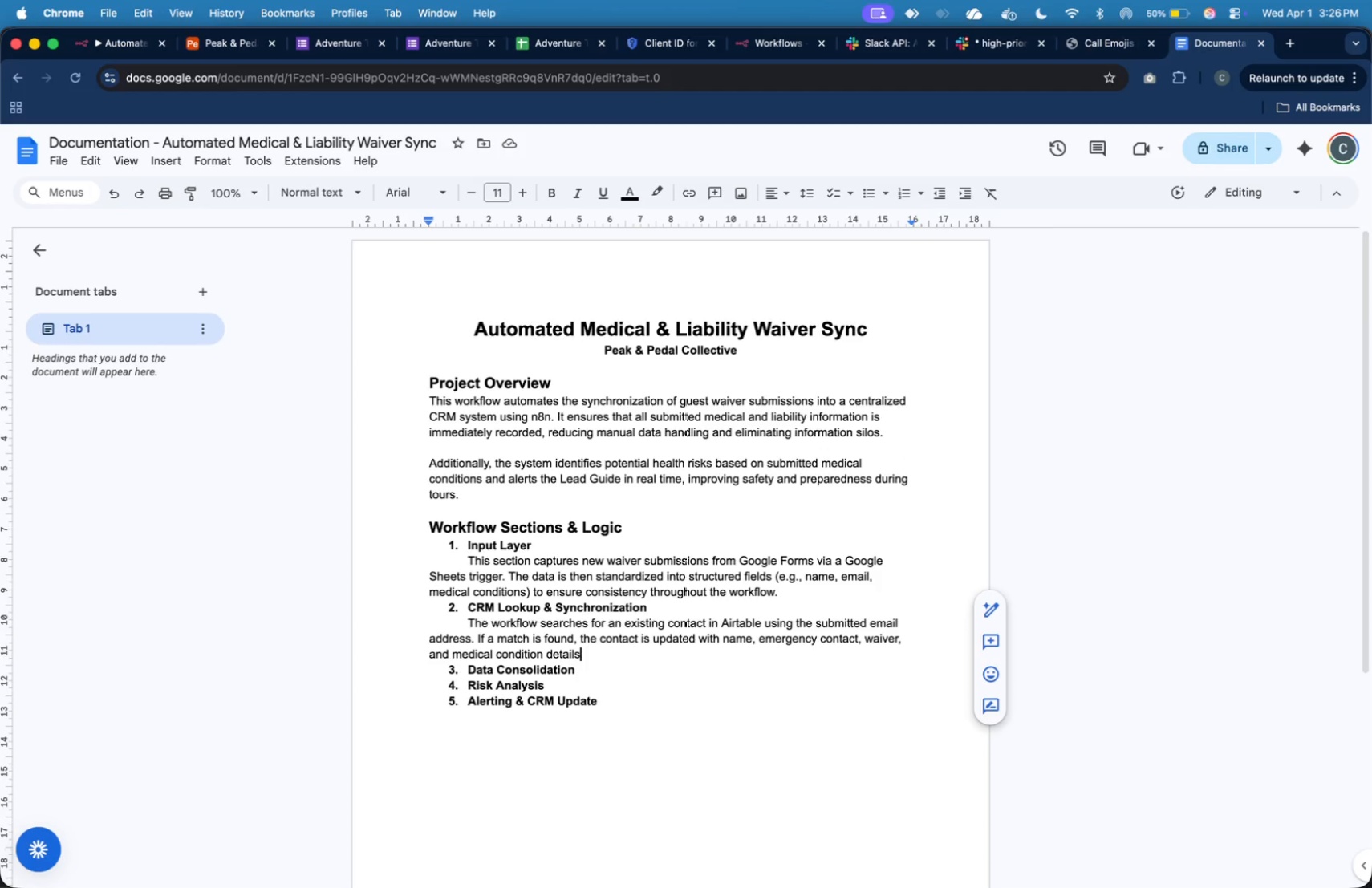 
key(Period)
 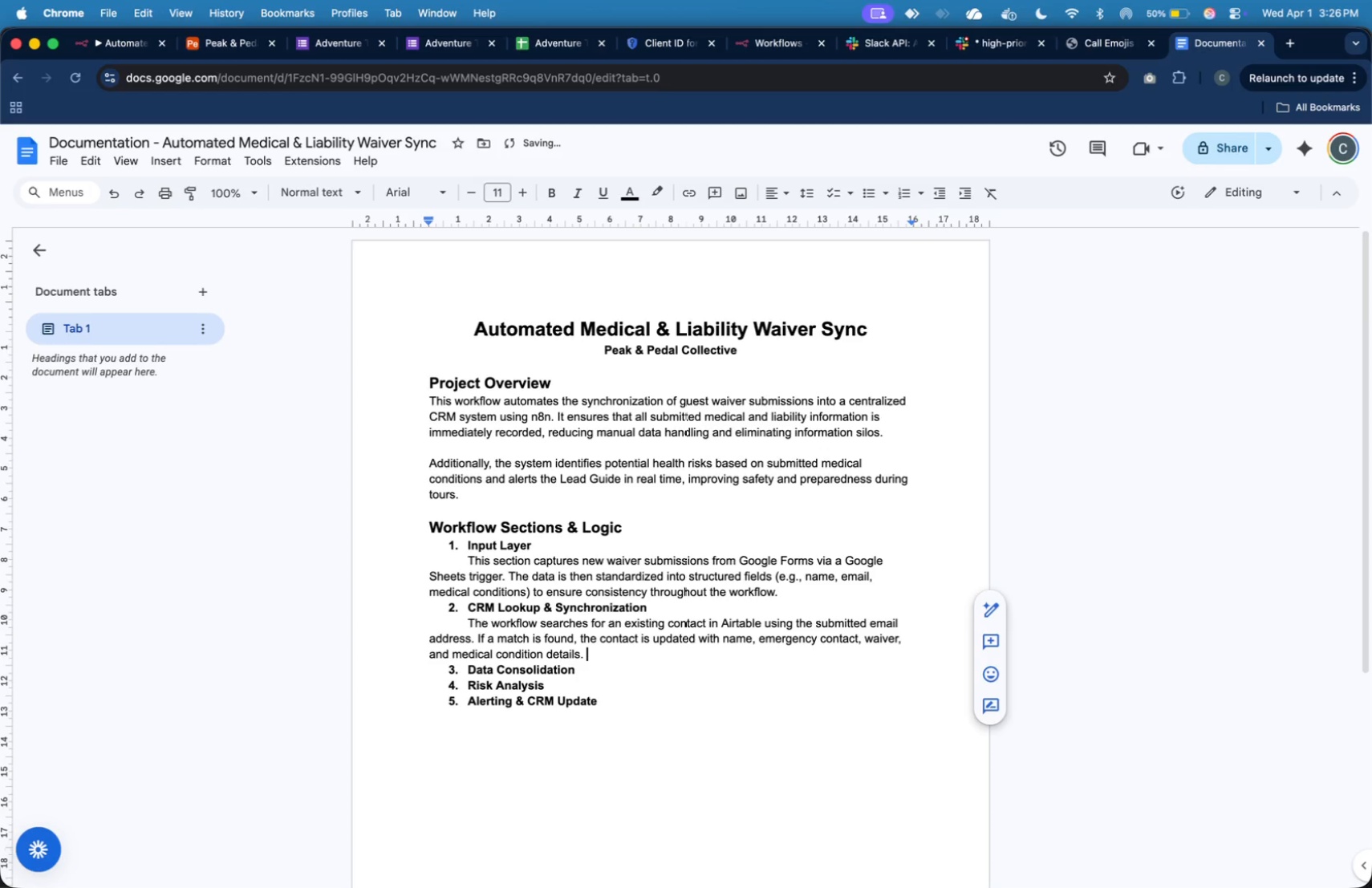 
key(Space)
 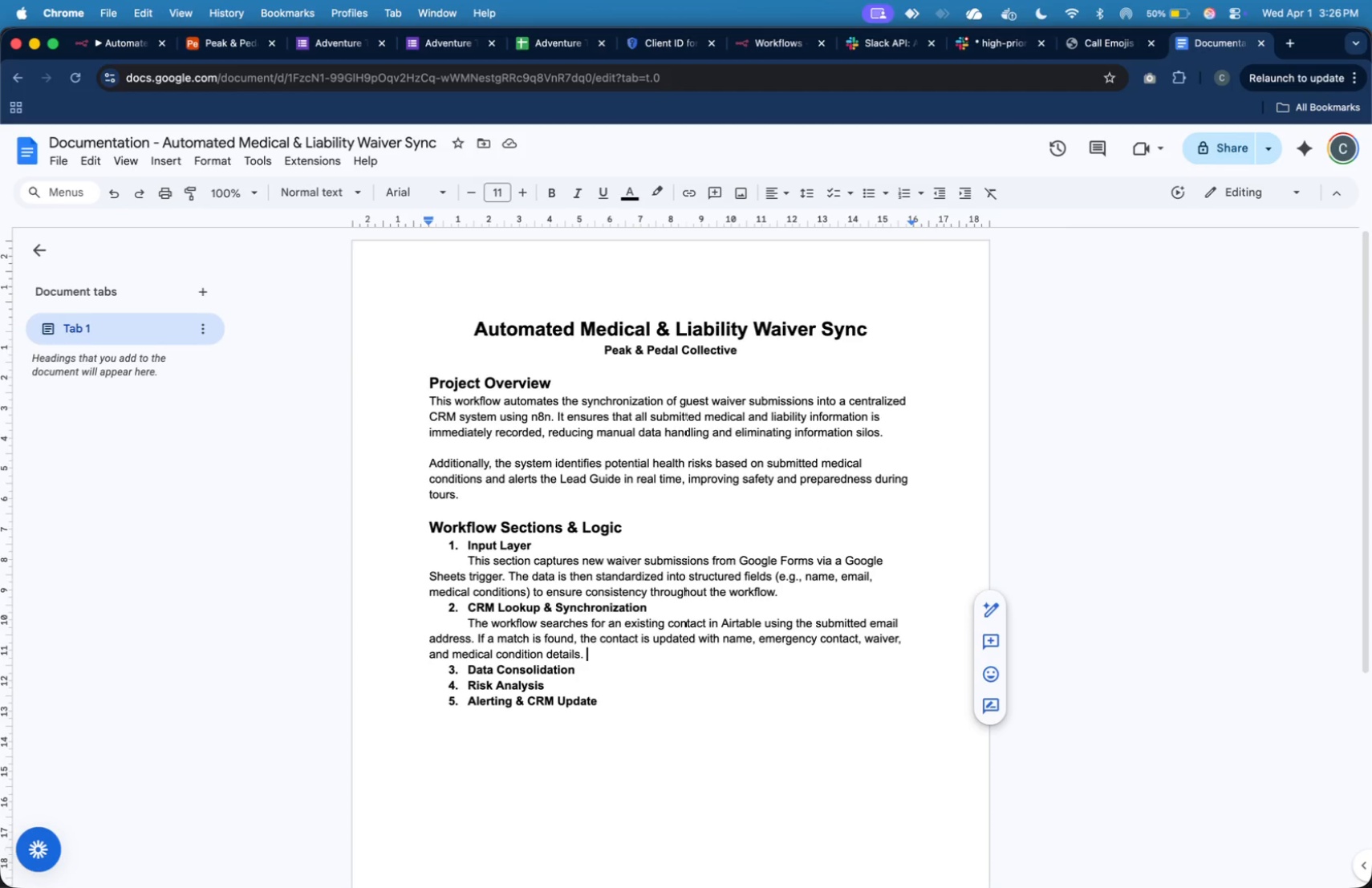 
wait(14.21)
 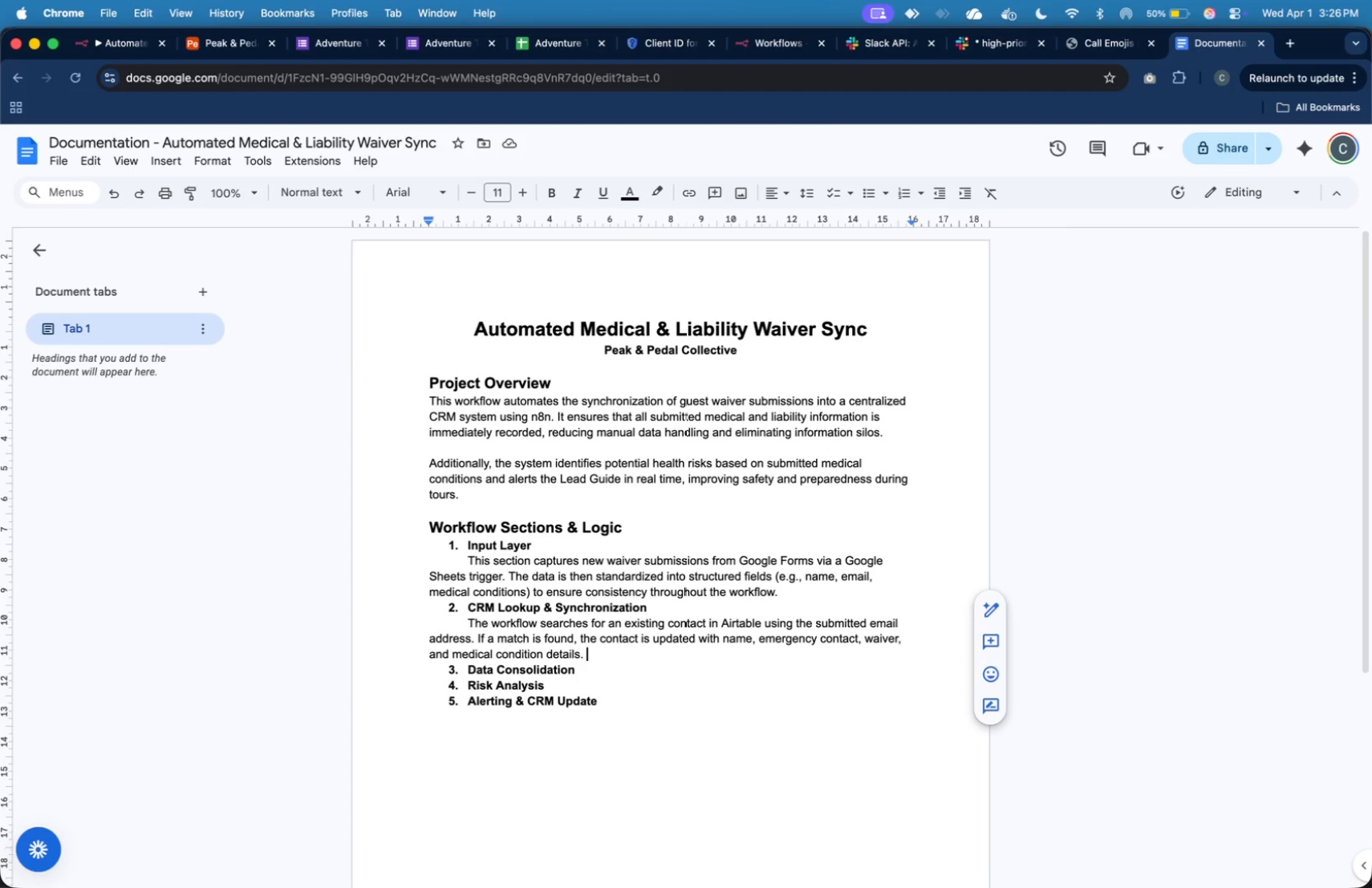 
key(ArrowLeft)
 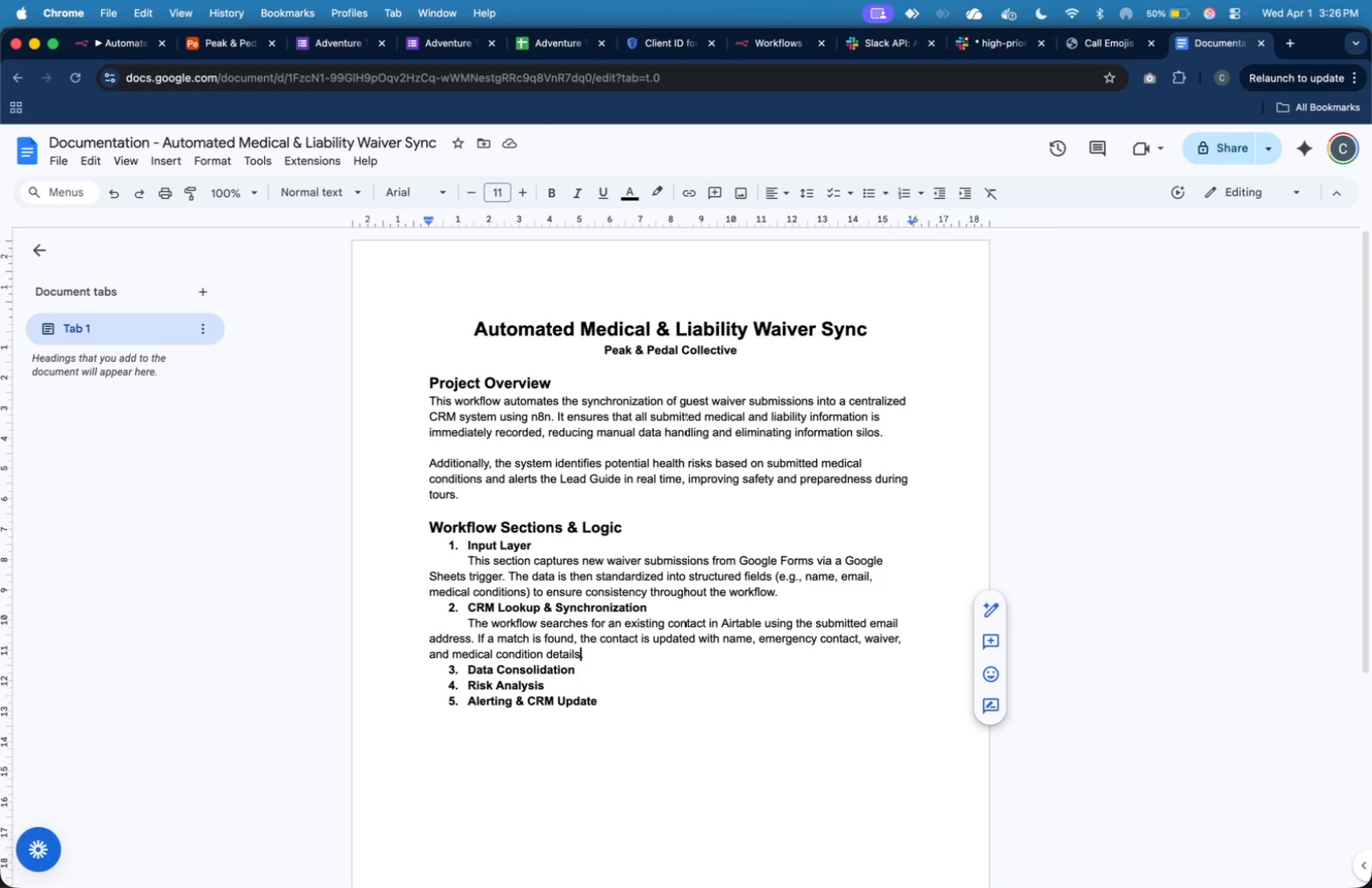 
key(ArrowLeft)
 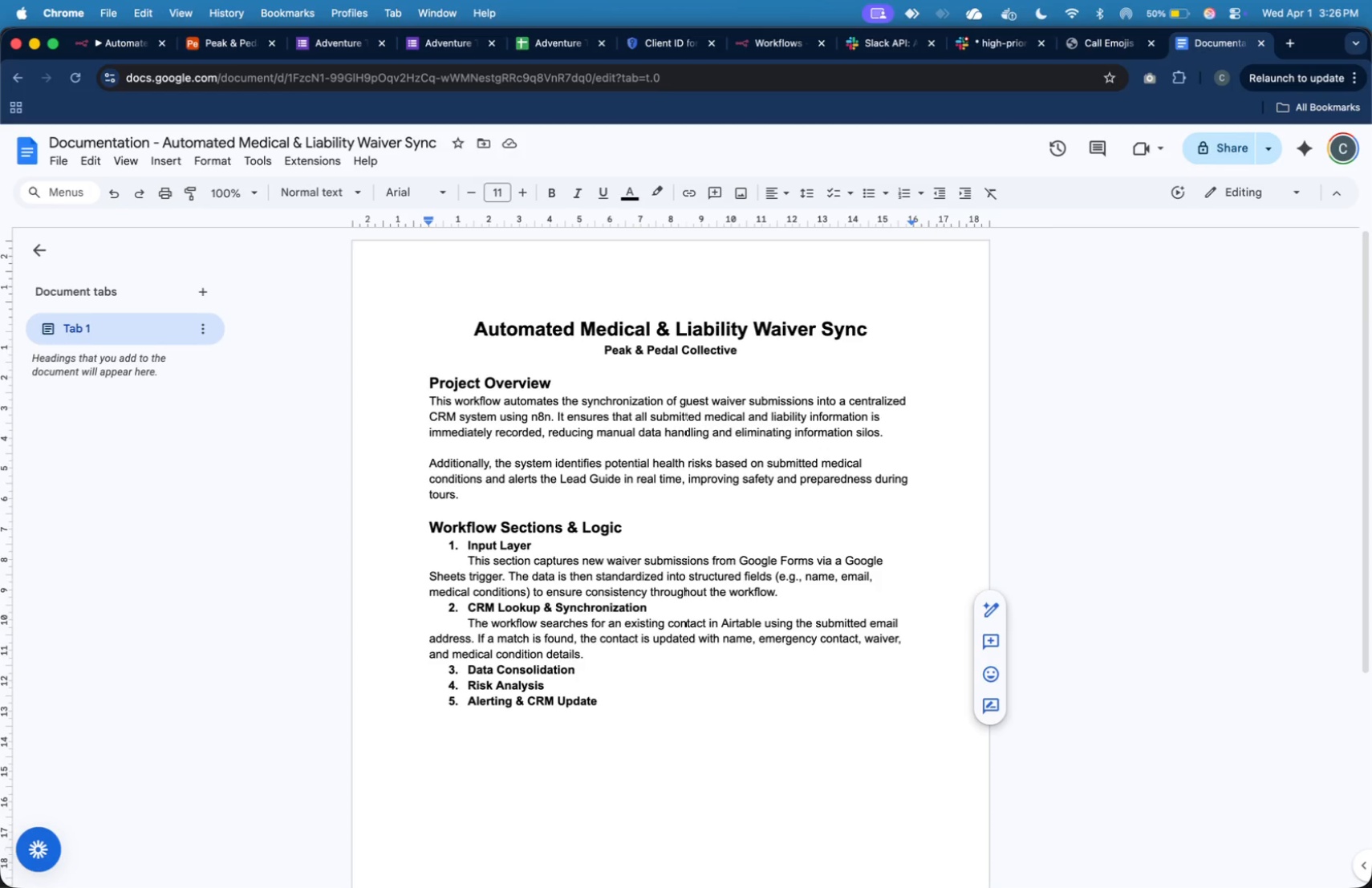 
key(Space)
 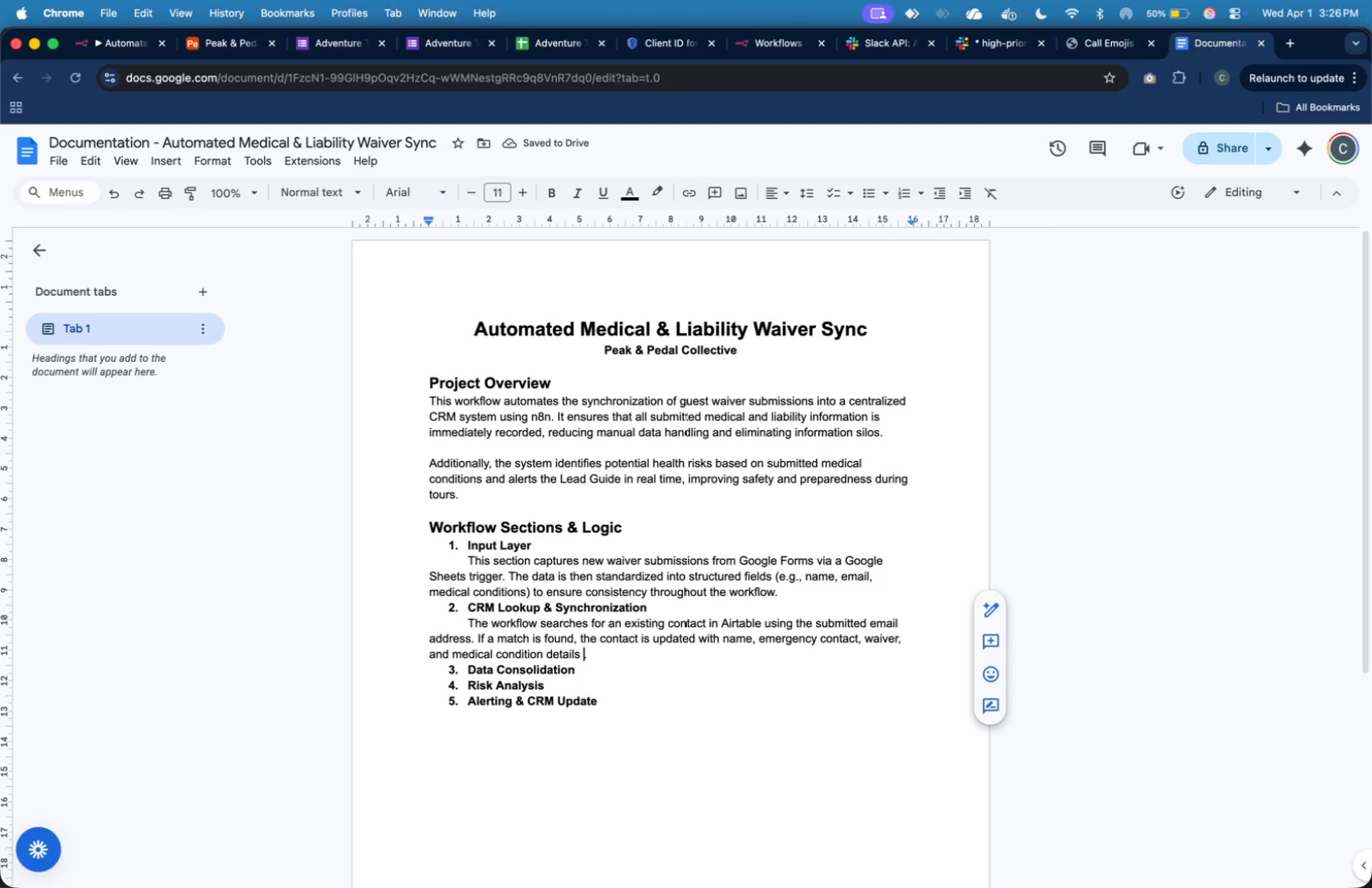 
key(ArrowRight)
 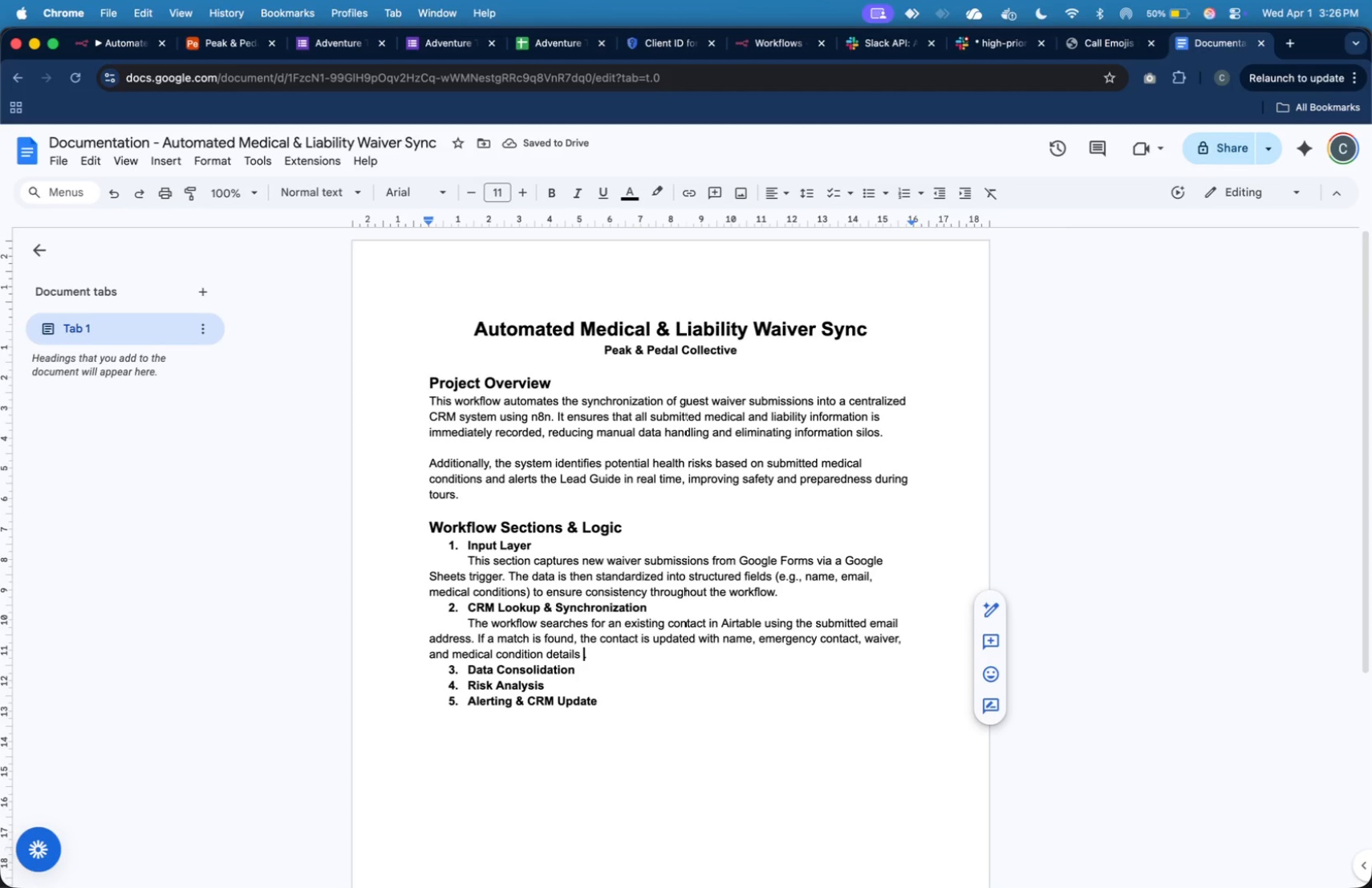 
key(ArrowLeft)
 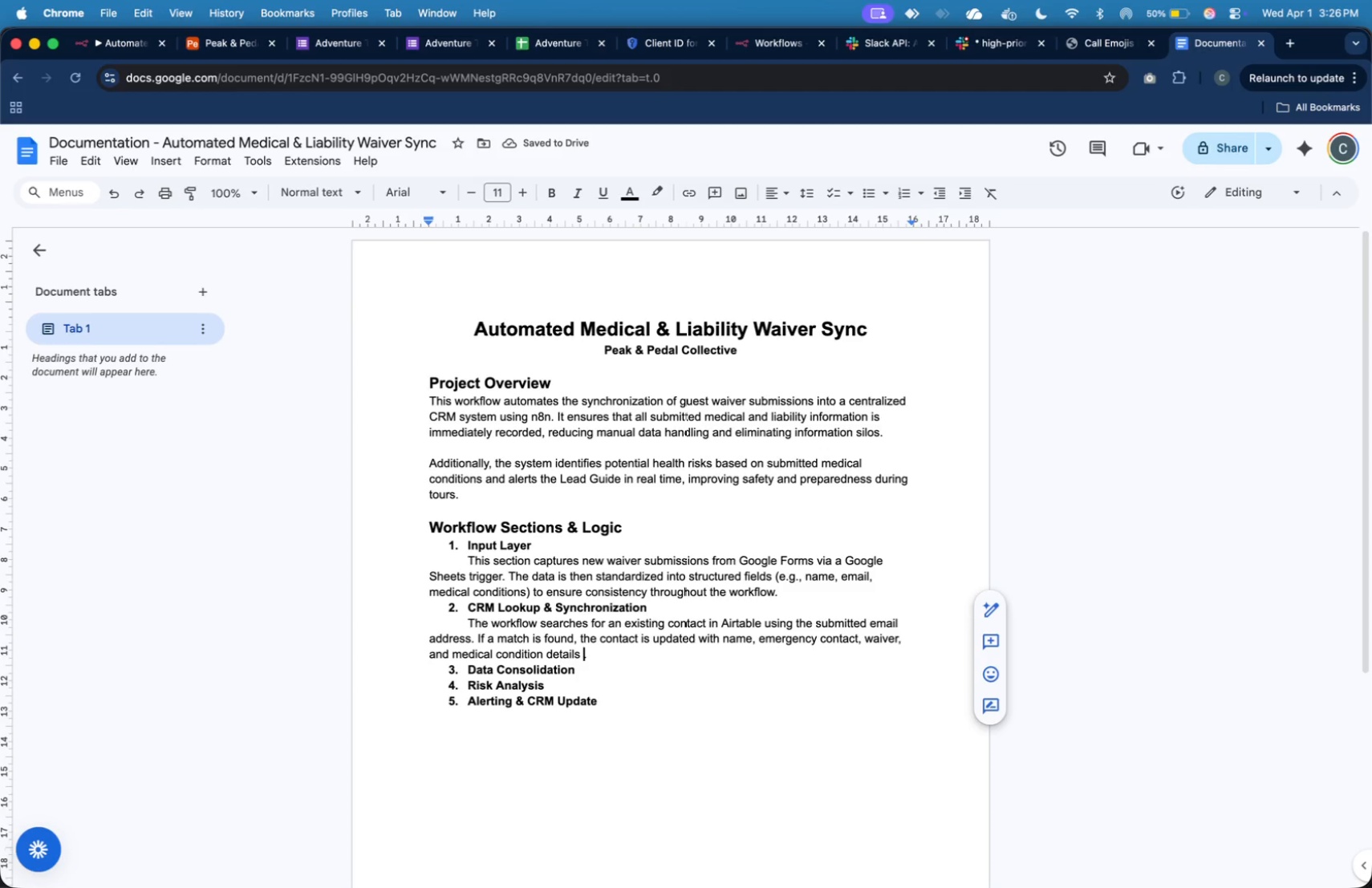 
key(Backspace)
 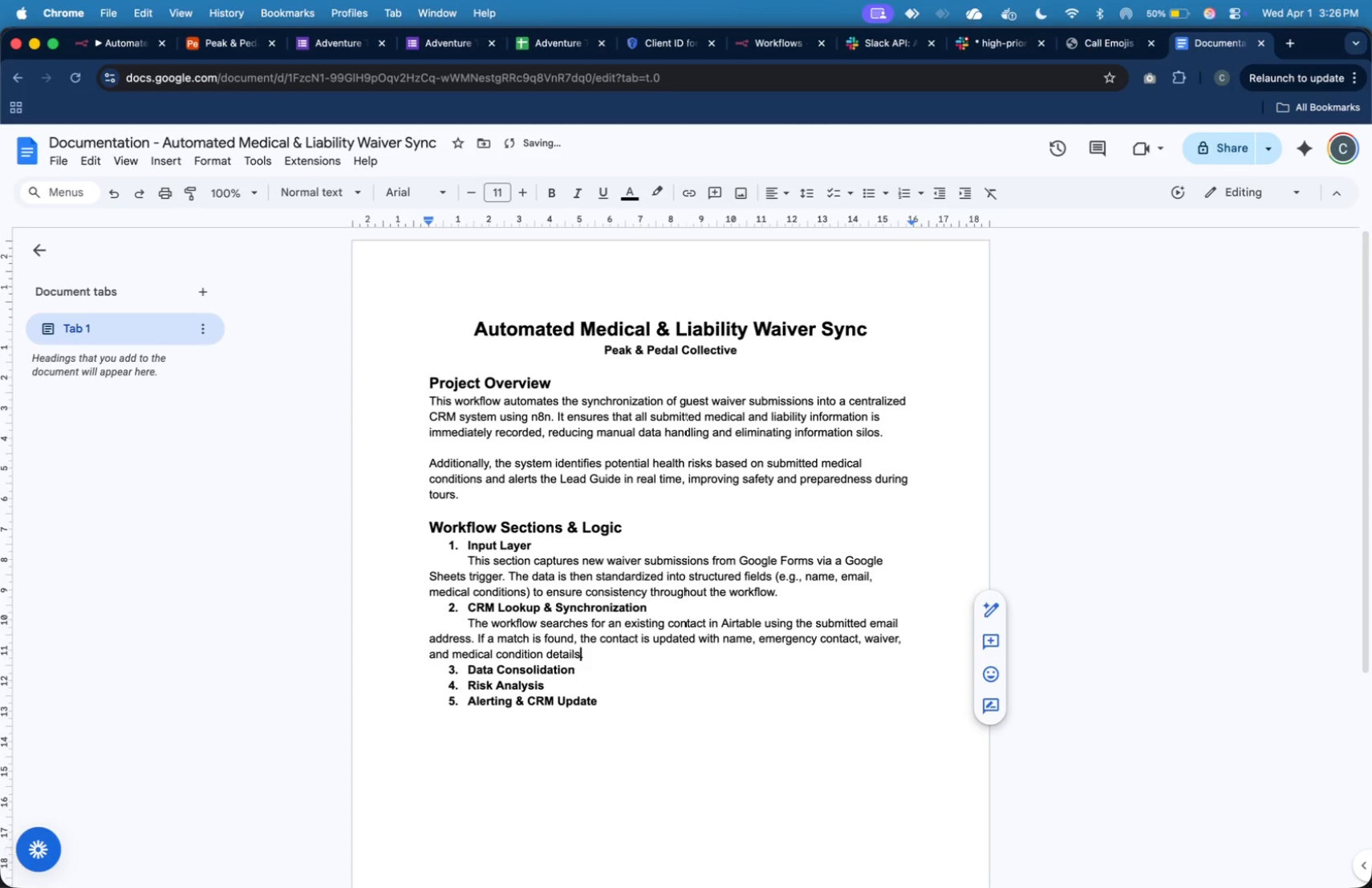 
key(ArrowRight)
 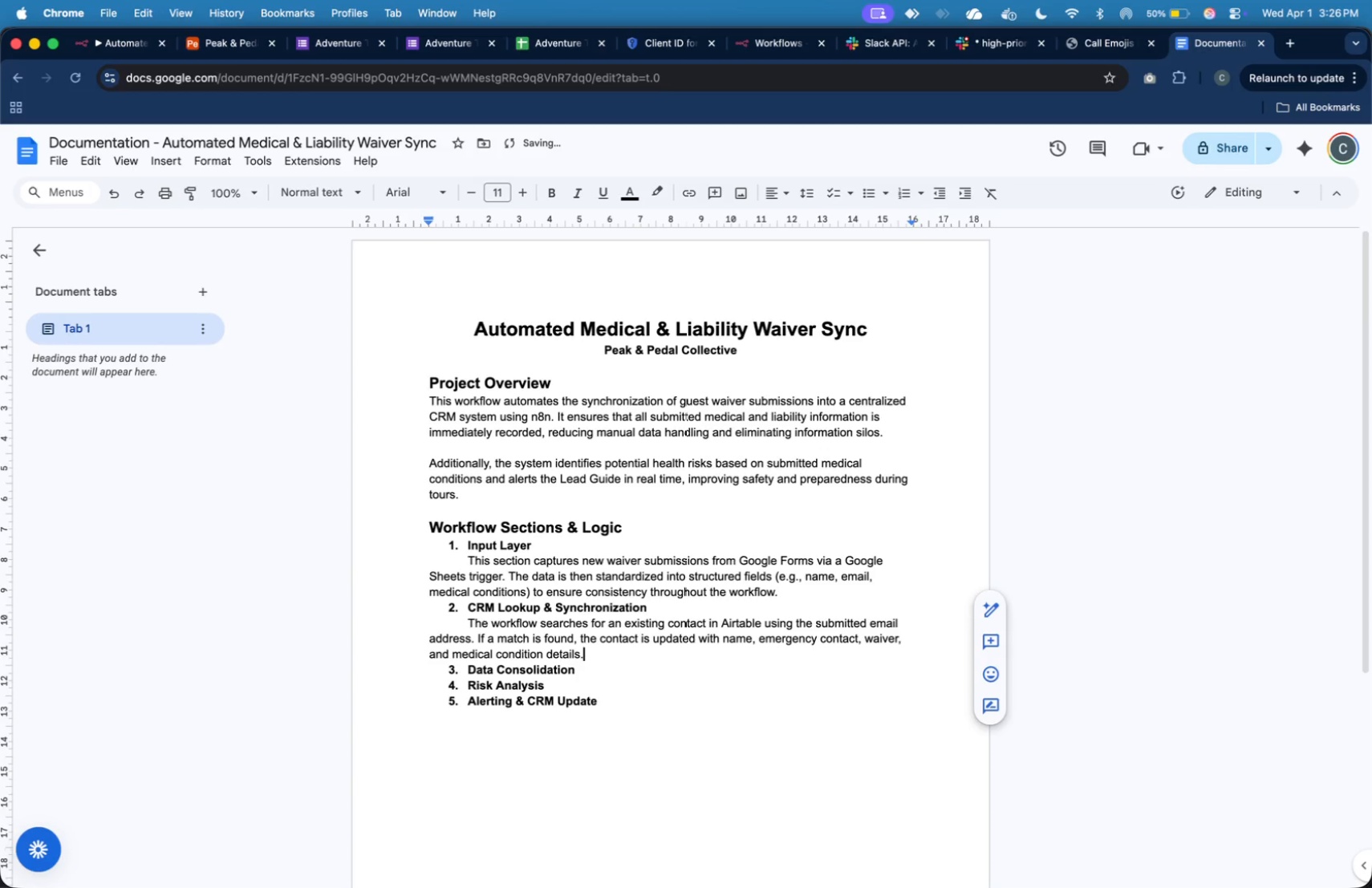 
key(ArrowLeft)
 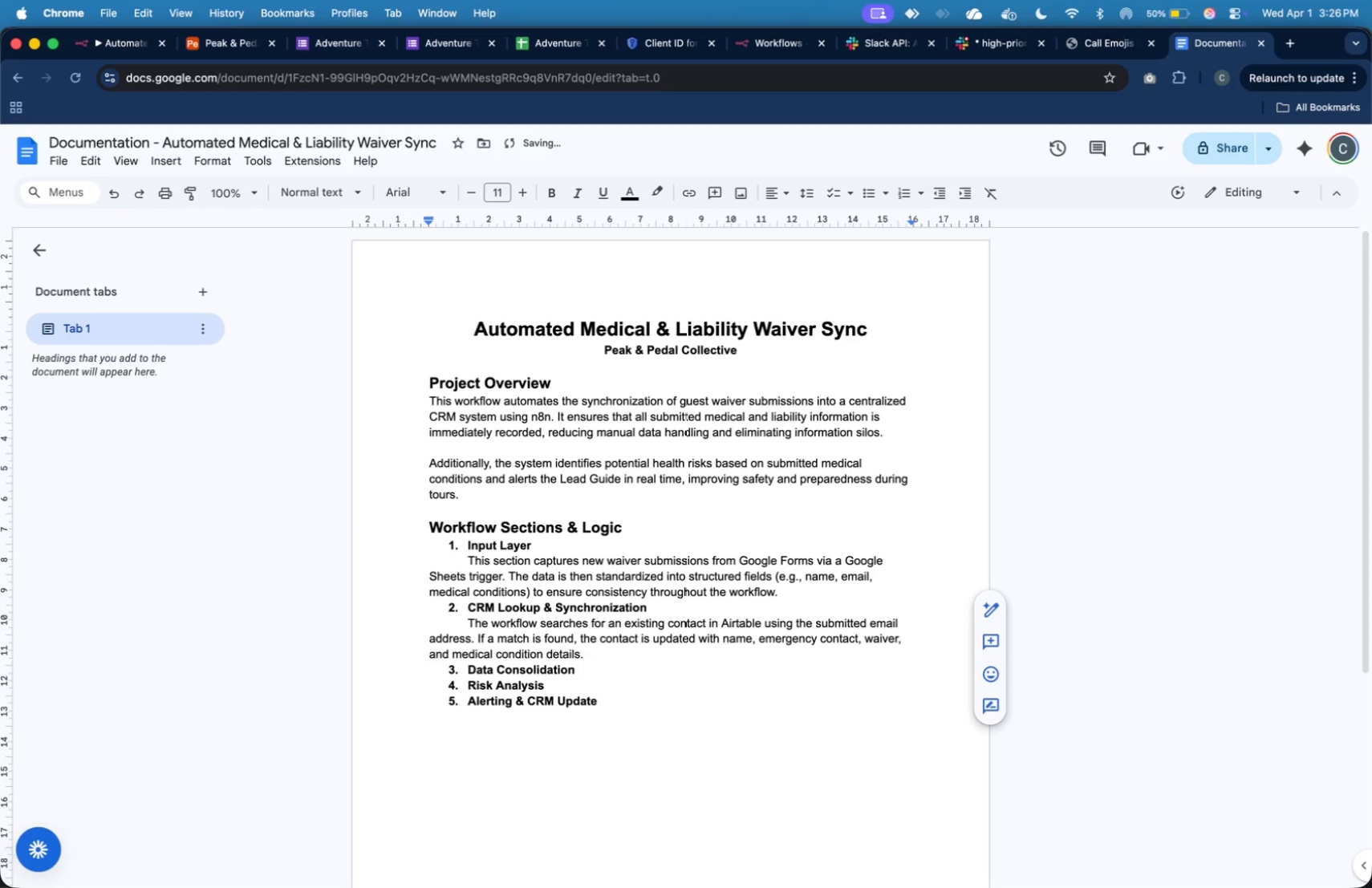 
type(; the contact is also tagged as a "")
 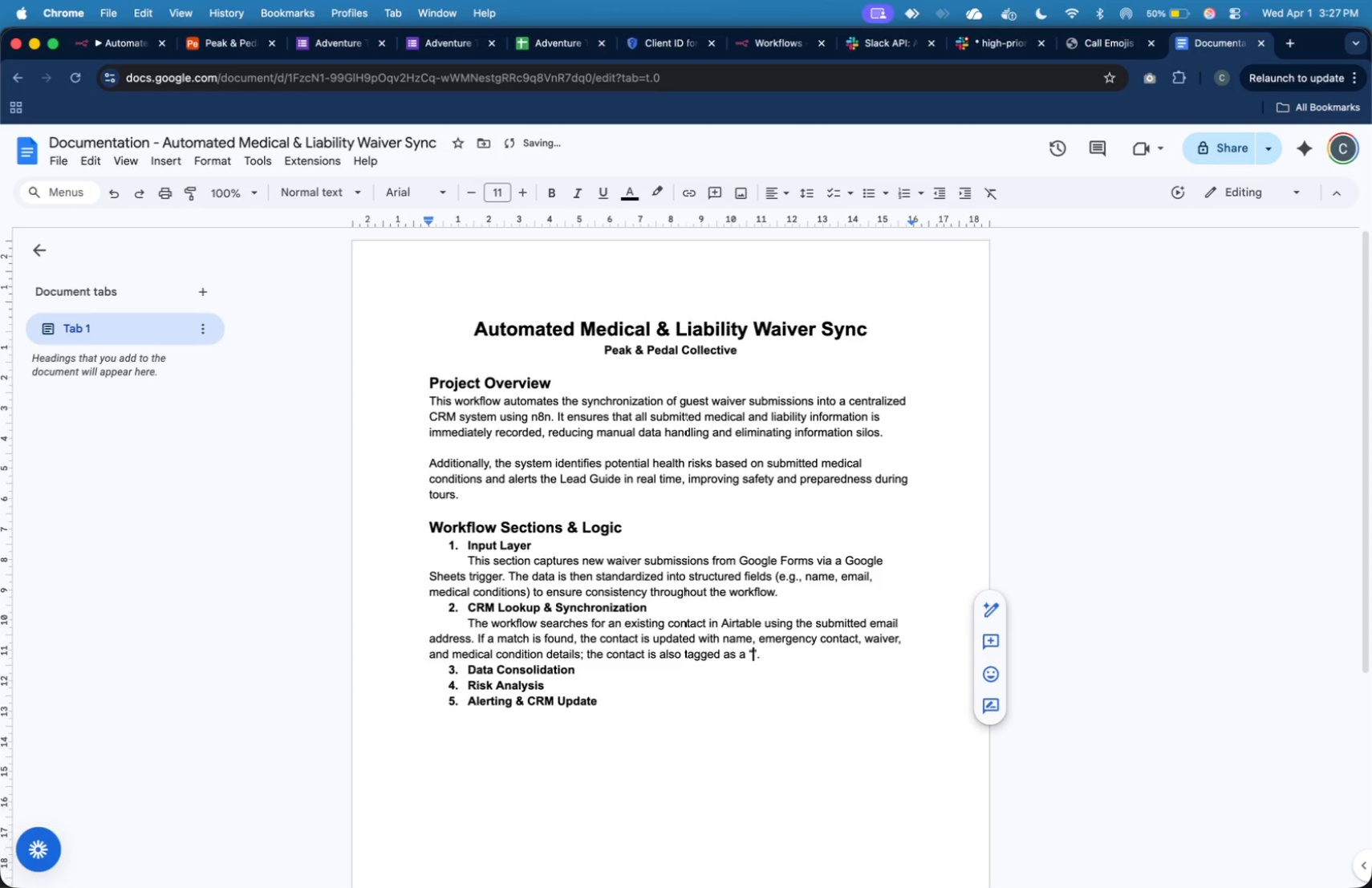 
 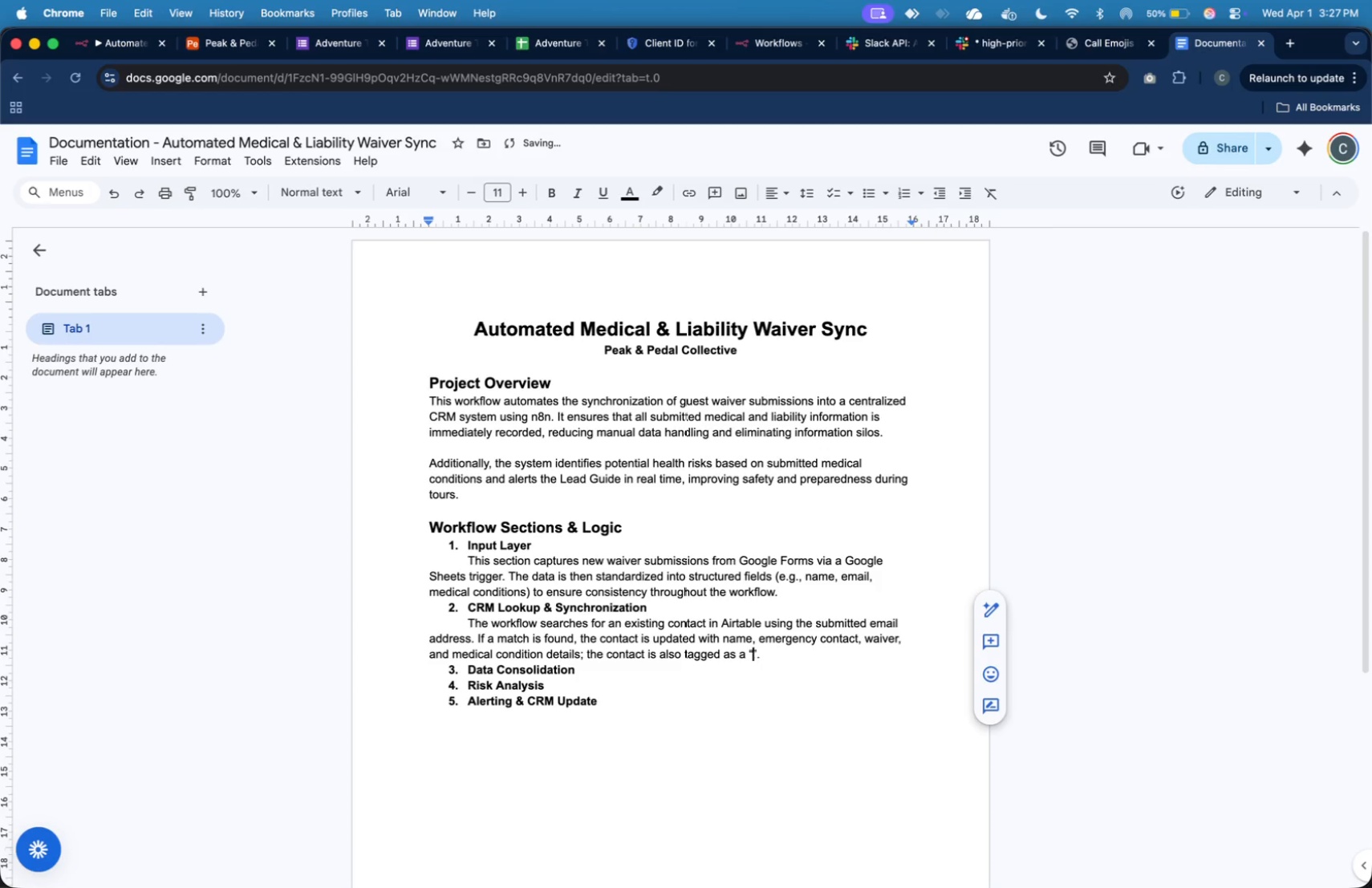 
key(ArrowLeft)
 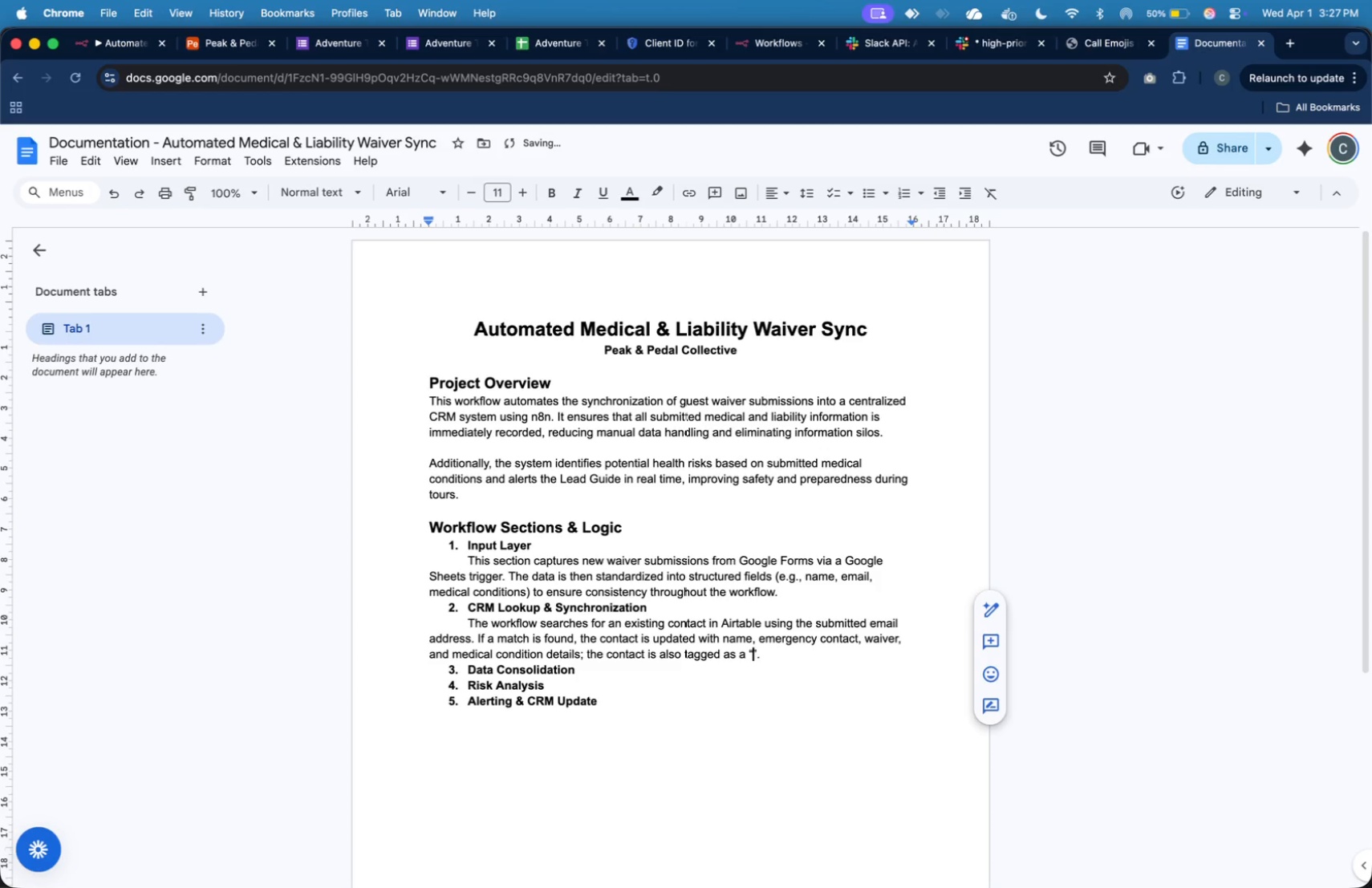 
type(Confirmed Guest)
 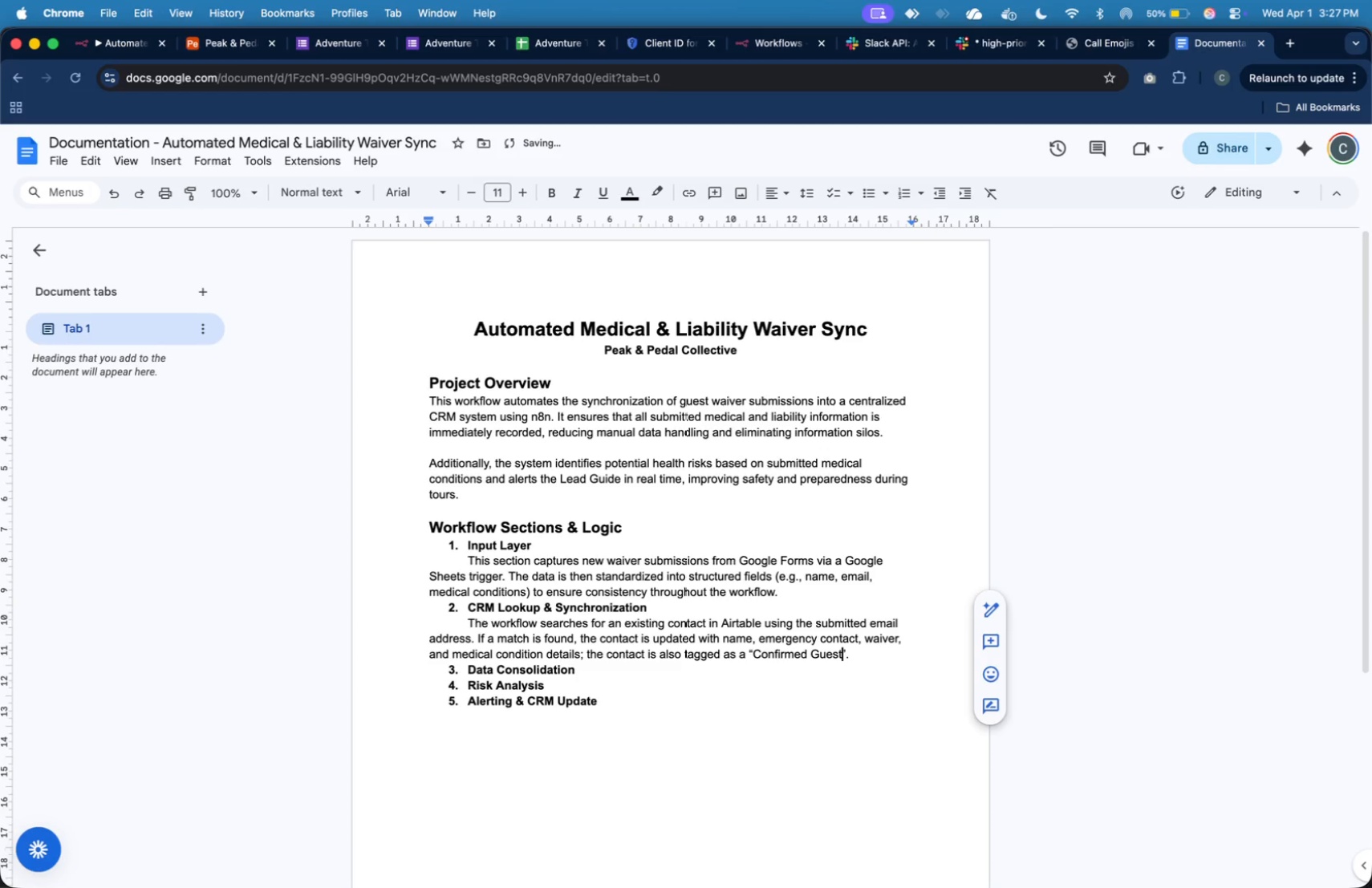 
left_click([217, 39])
 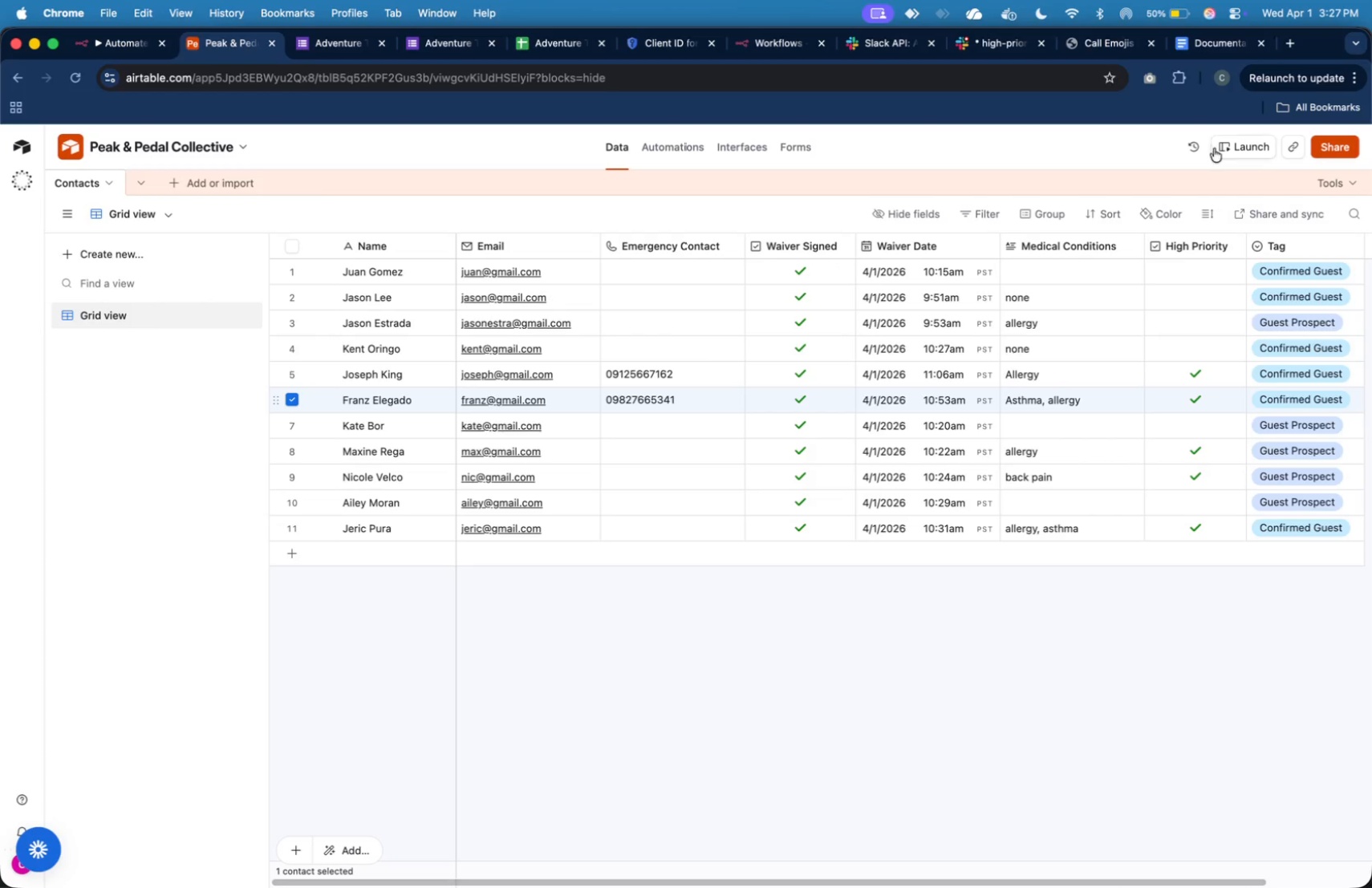 
left_click([1214, 48])
 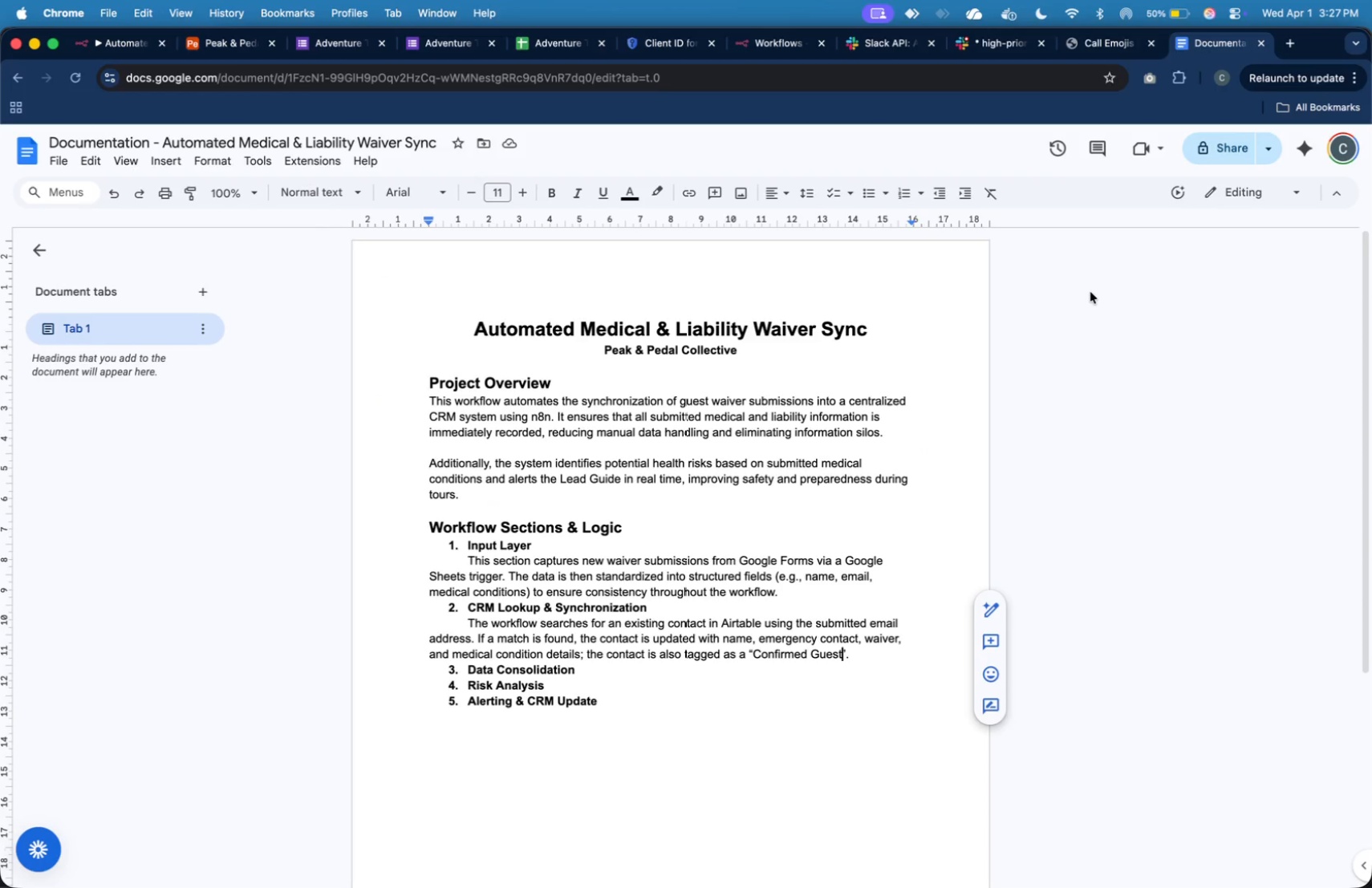 
key(ArrowRight)
 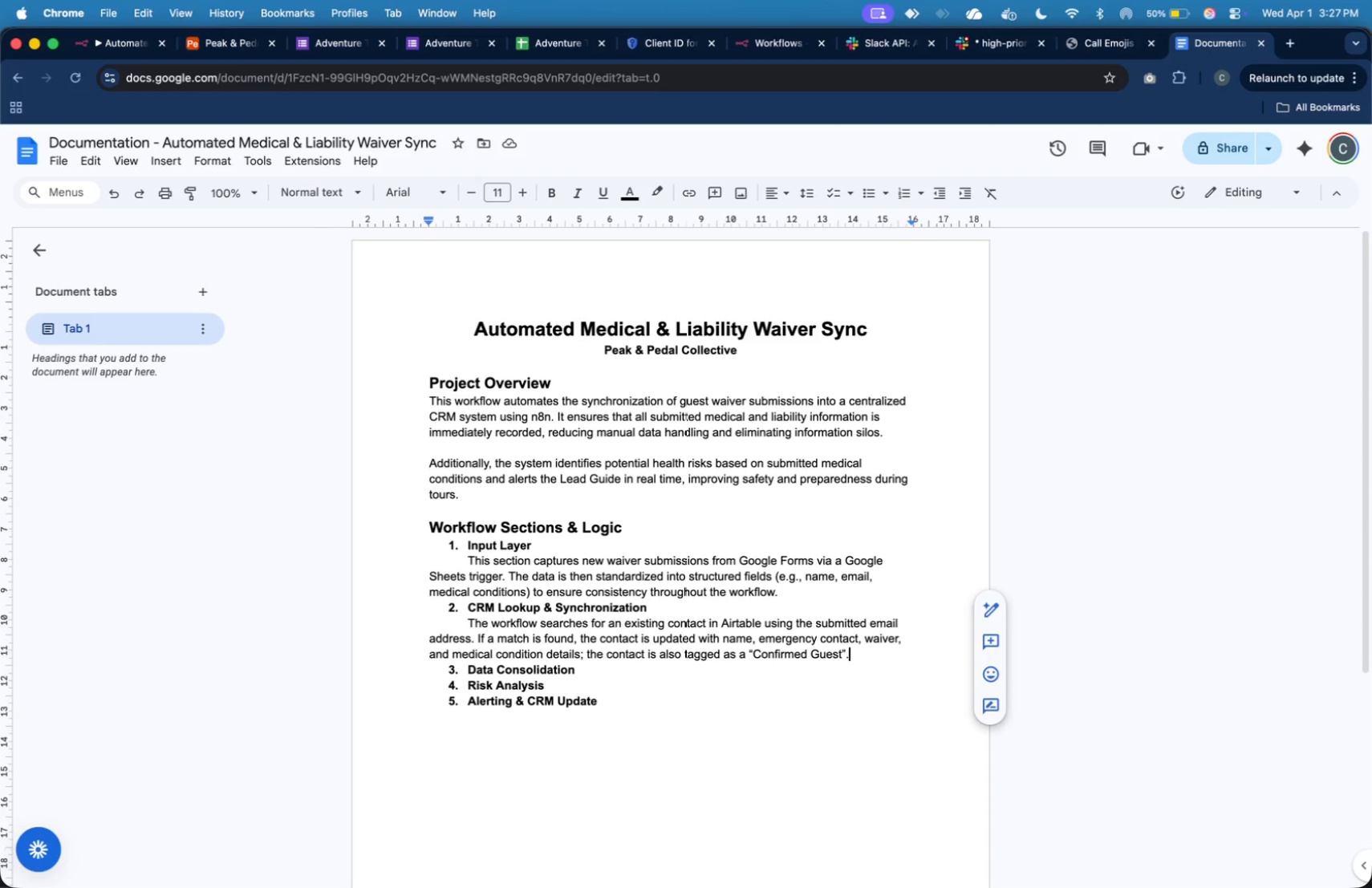 
key(ArrowRight)
 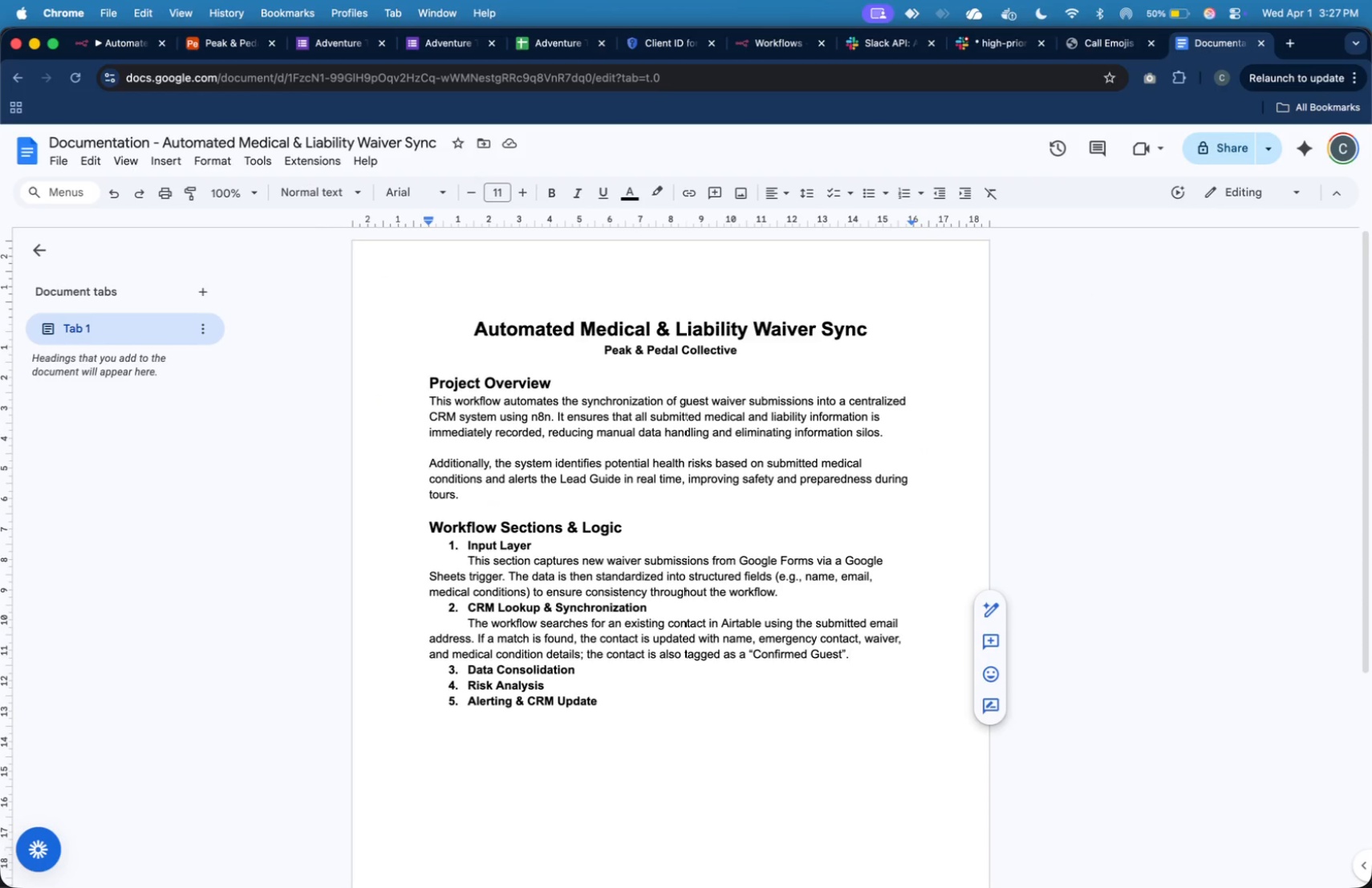 
key(ArrowLeft)
 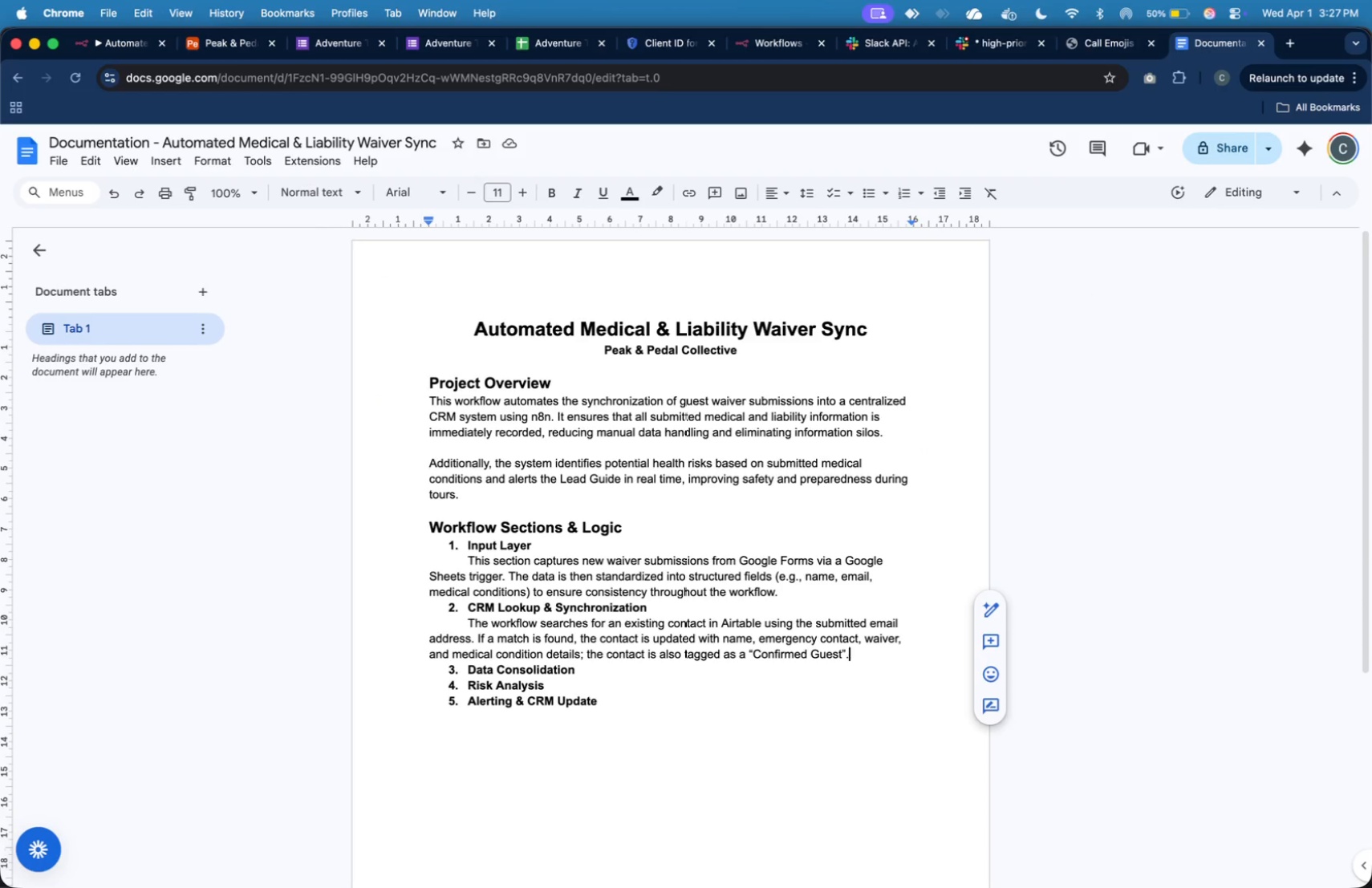 
key(ArrowRight)
 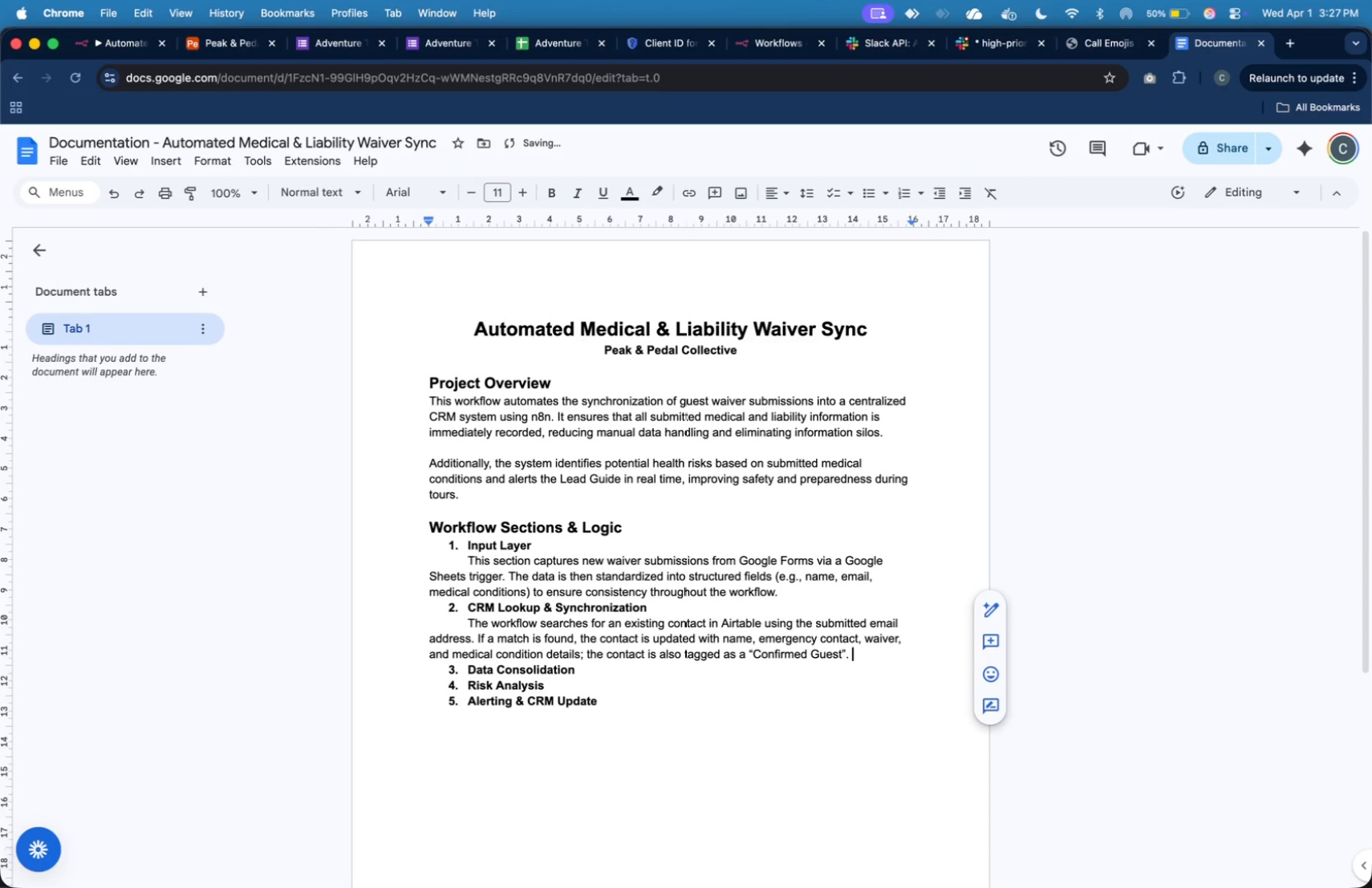 
type( If no match is found, )
 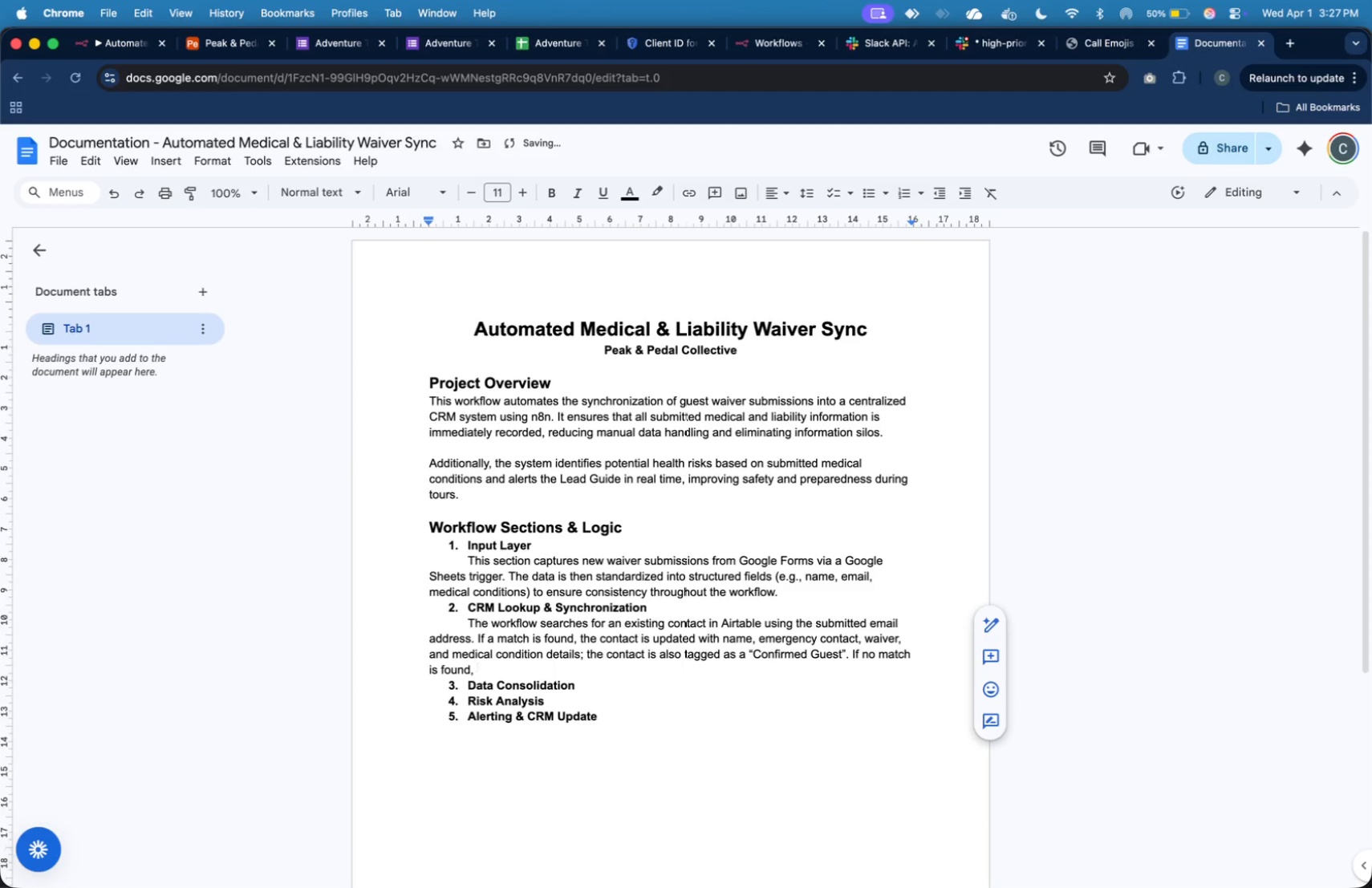 
wait(5.63)
 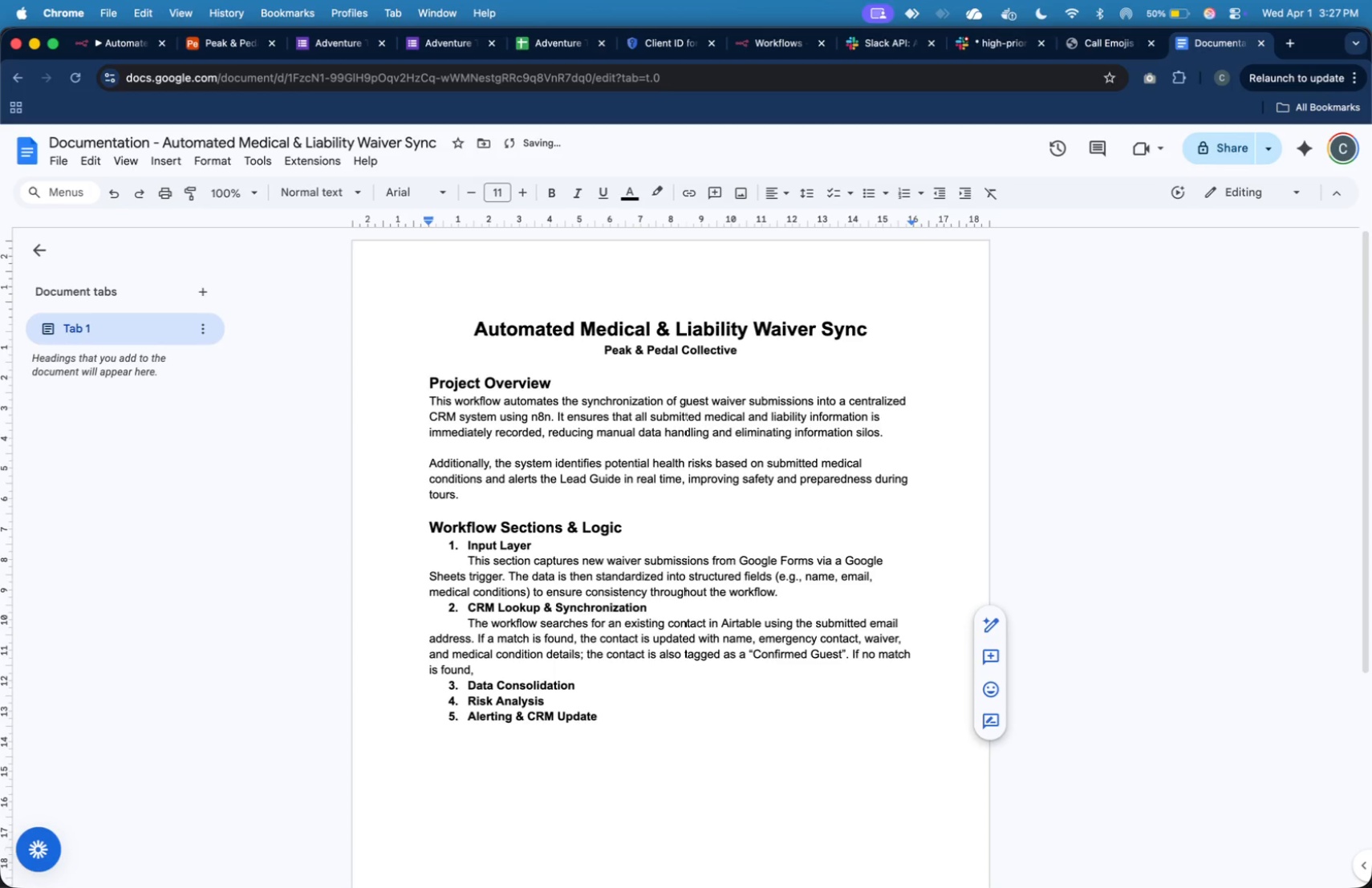 
type(a new "")
 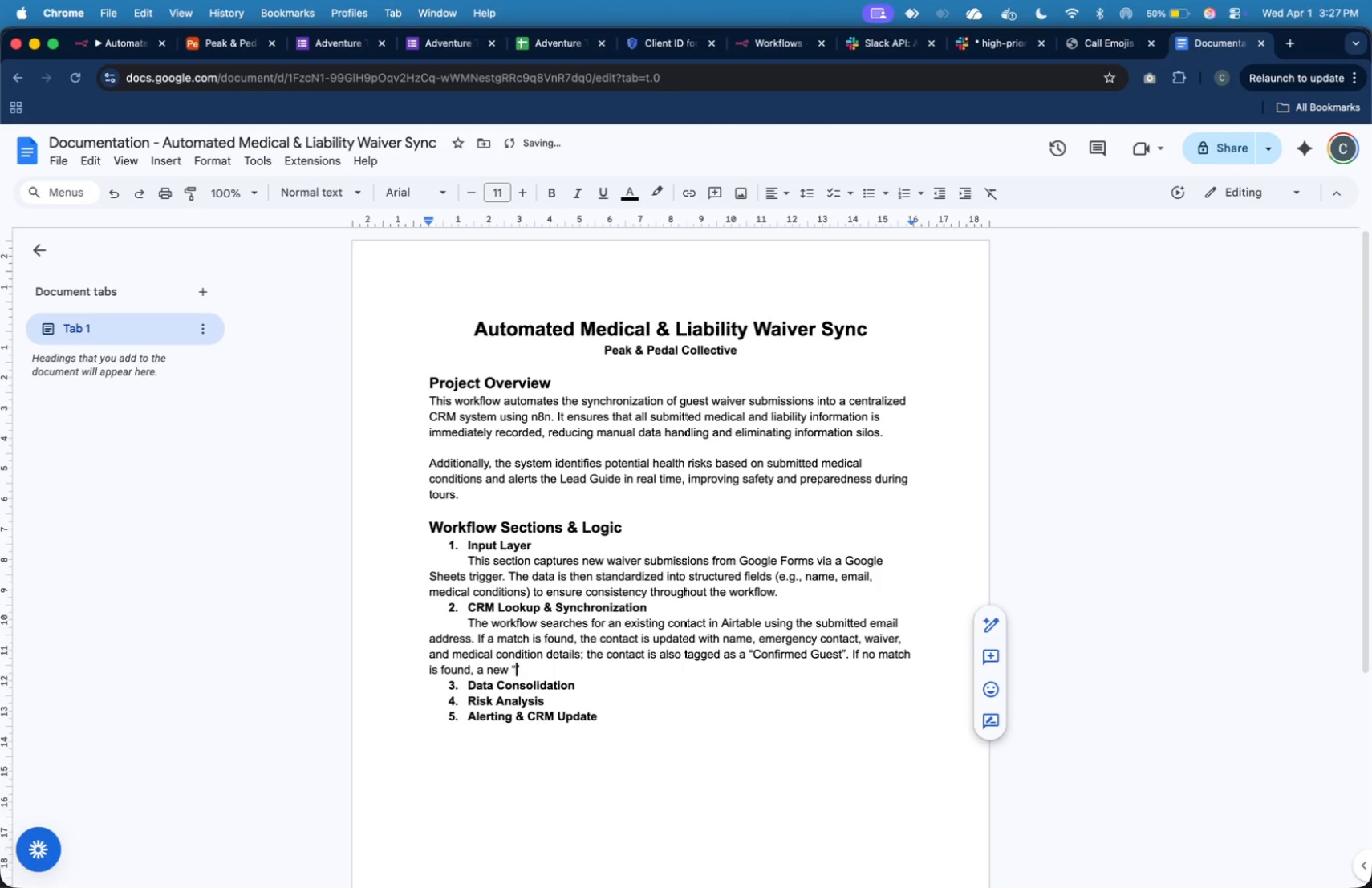 
key(ArrowLeft)
 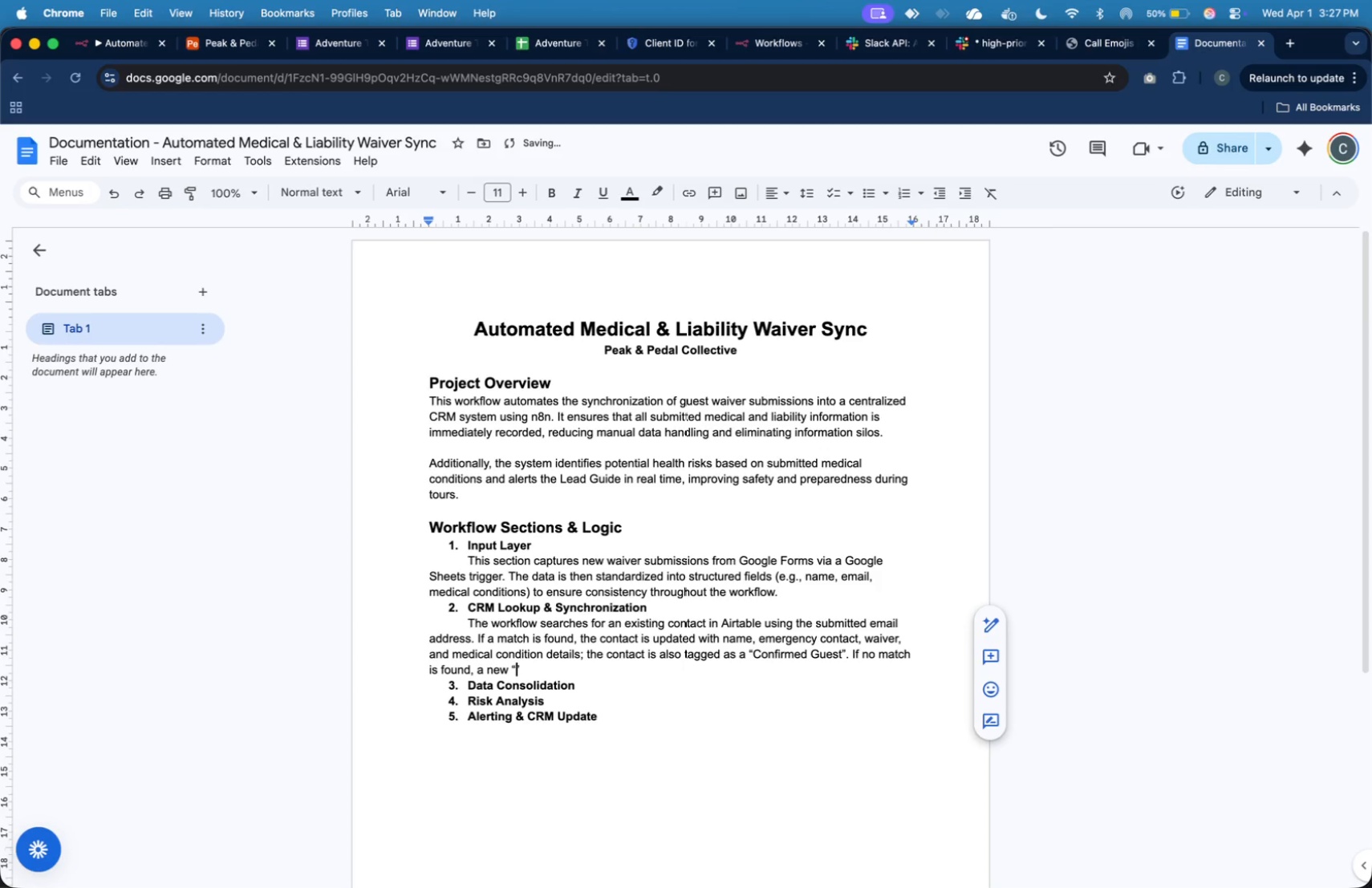 
type(Guest Prospect)
 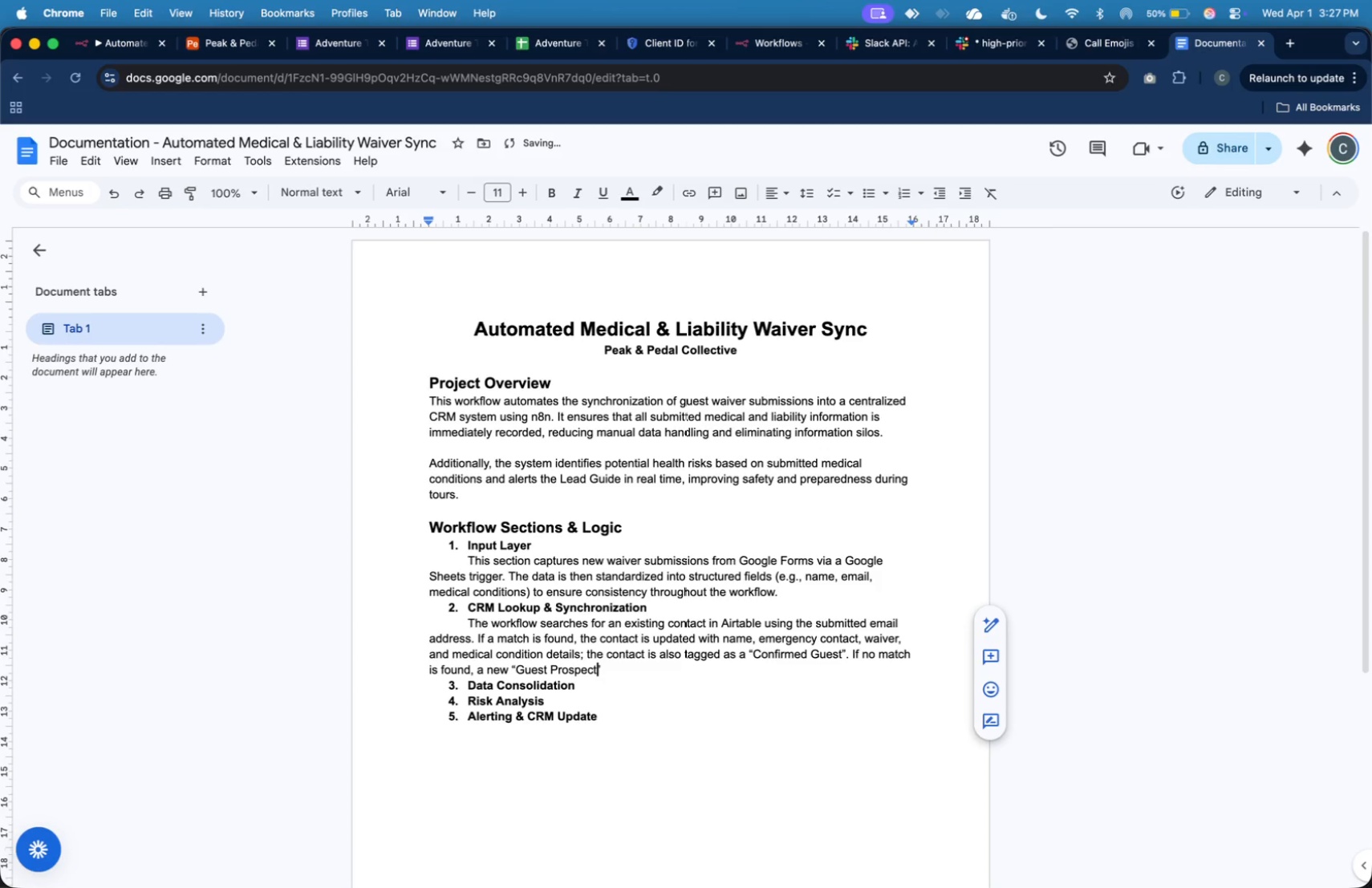 
key(ArrowRight)
 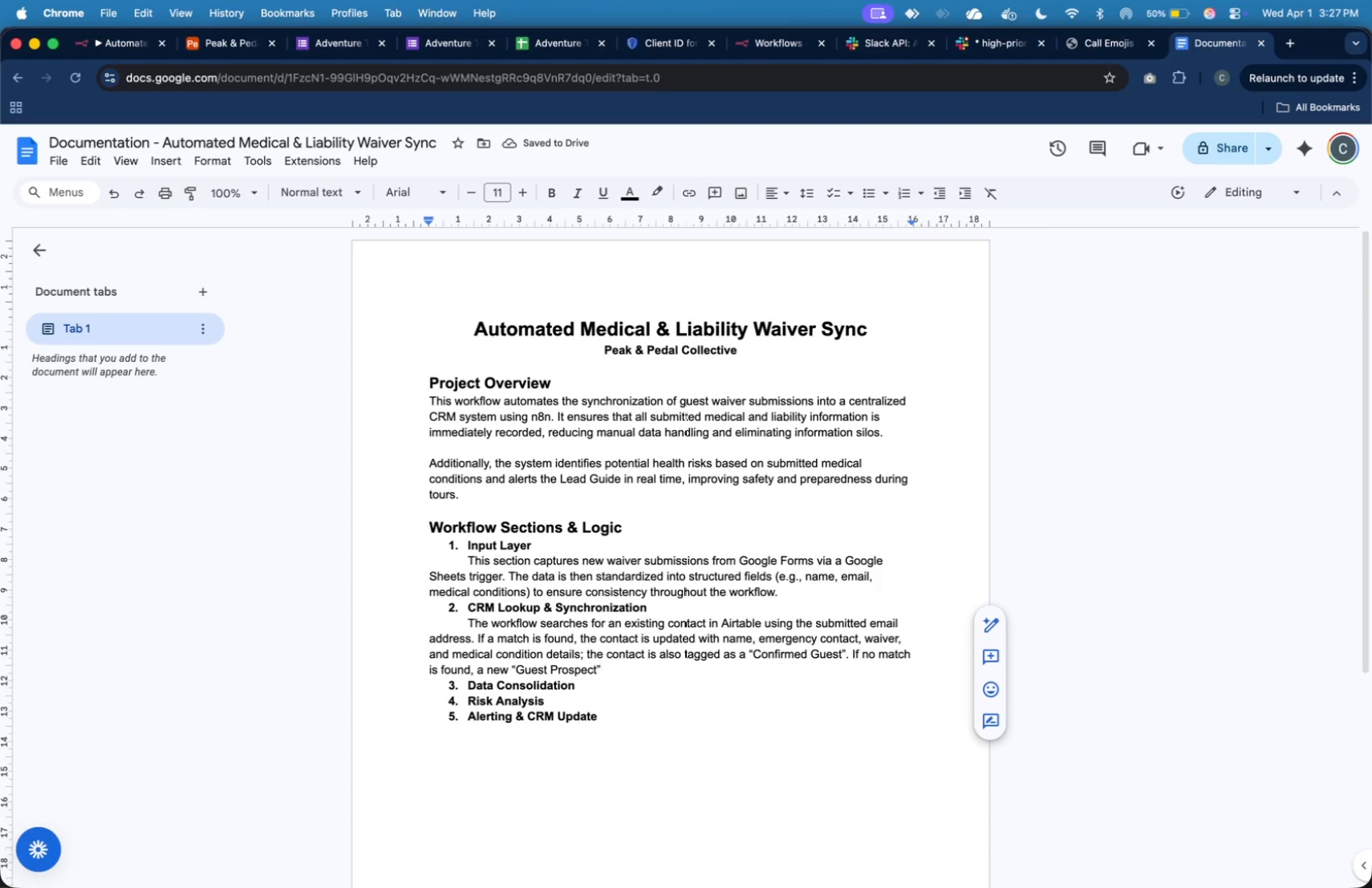 
key(Space)
 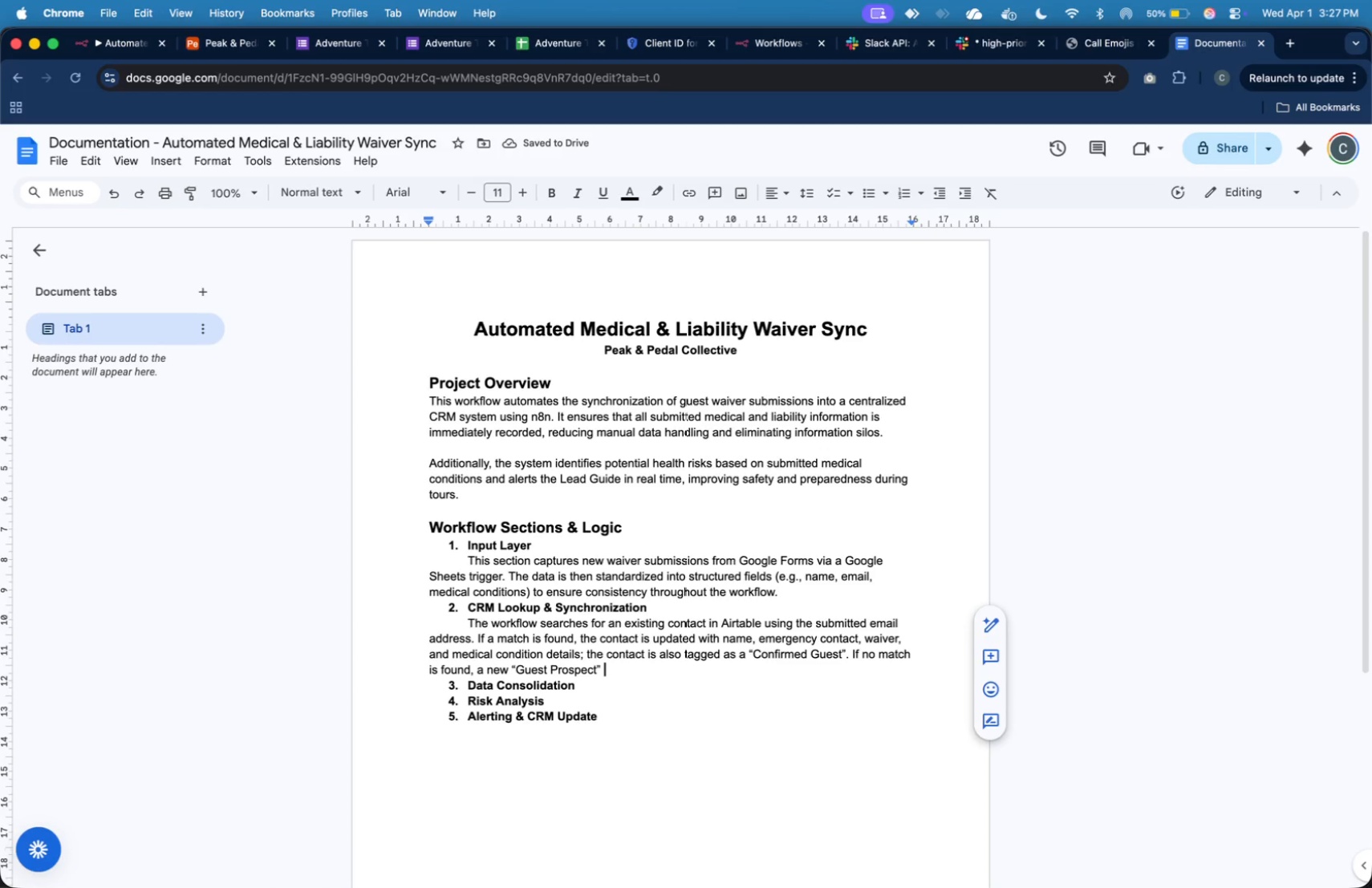 
wait(5.42)
 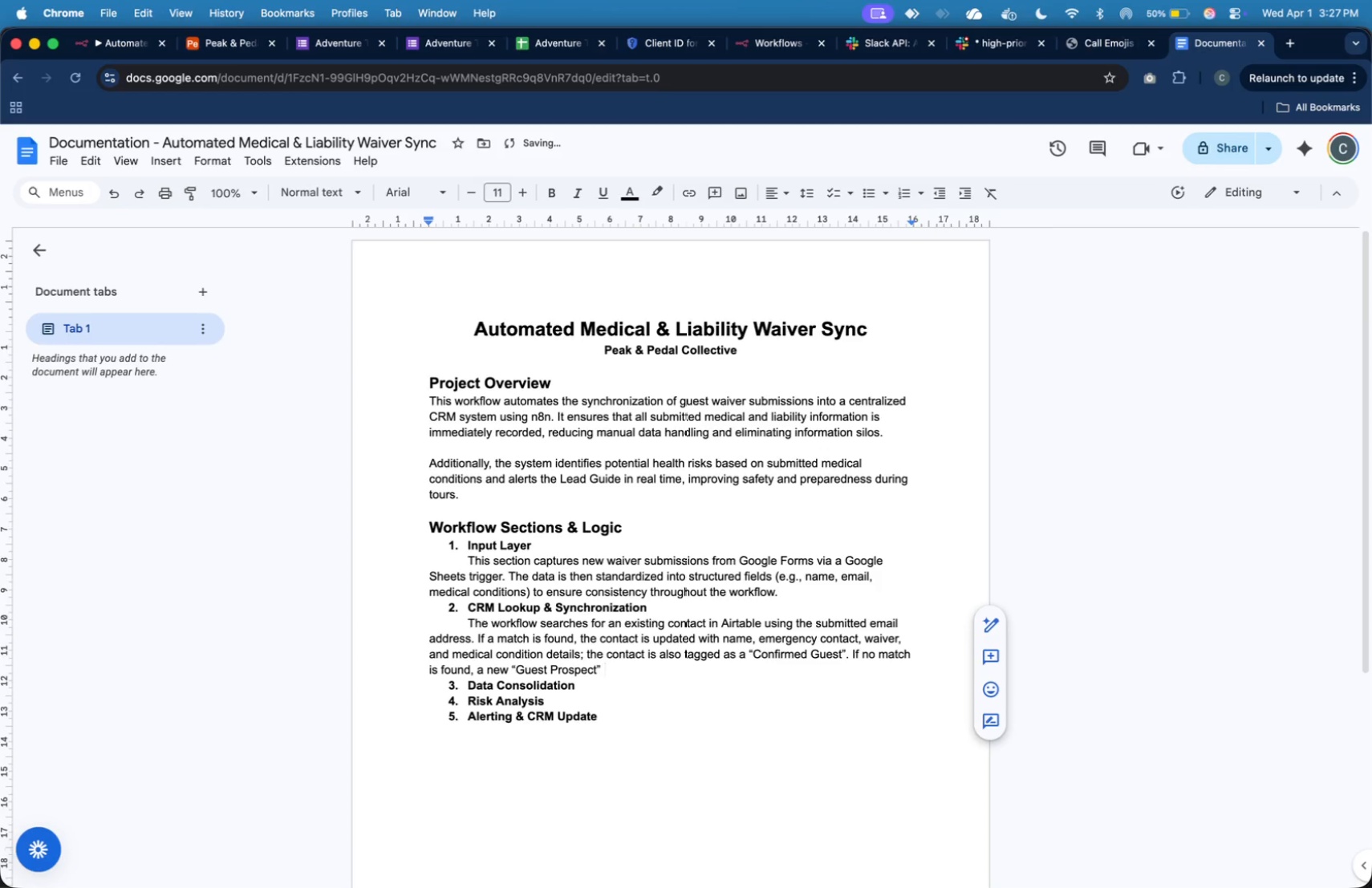 
type(record is created, ensuring that all submissions are recorded)
 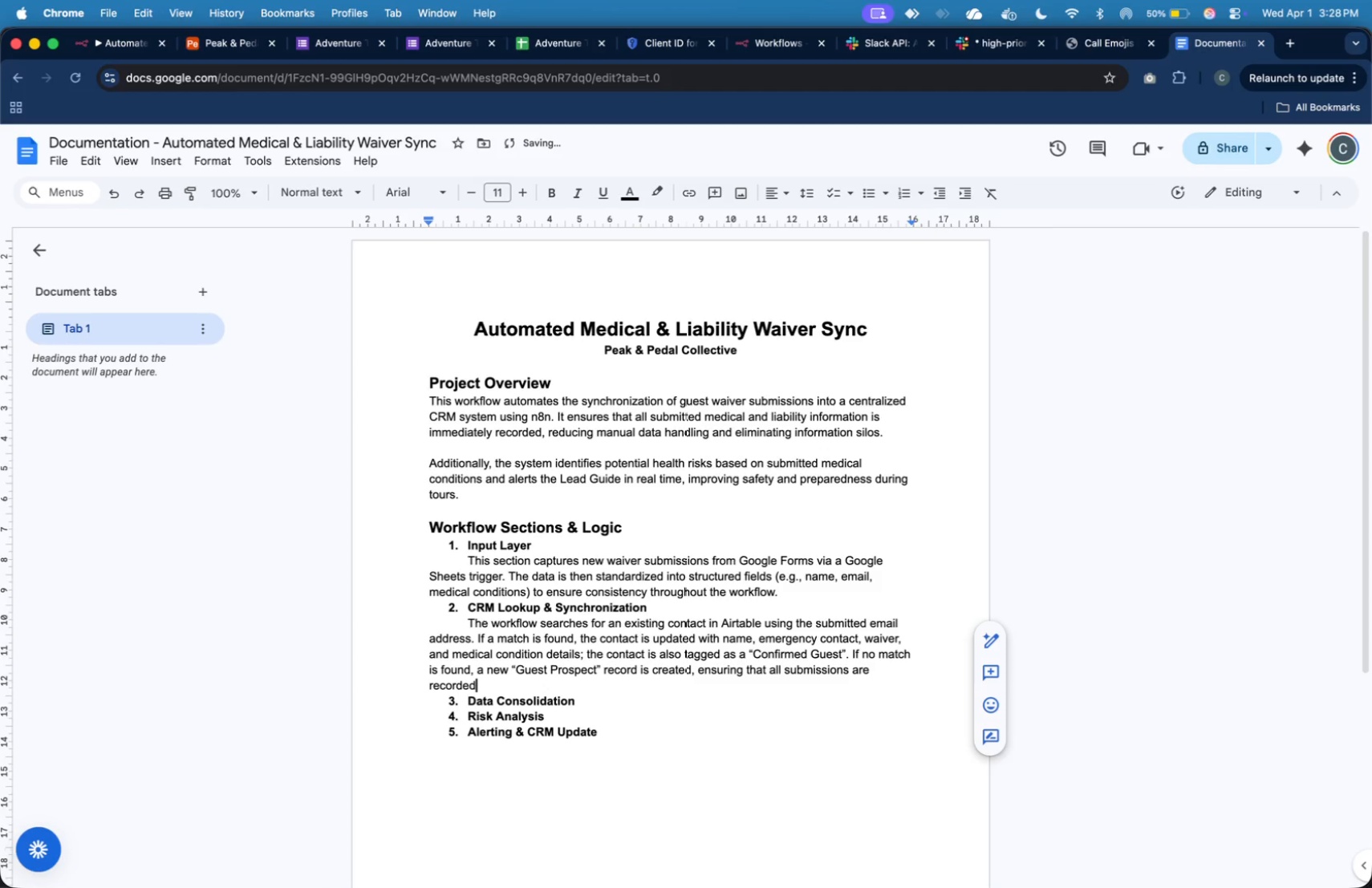 
type( without failure)
 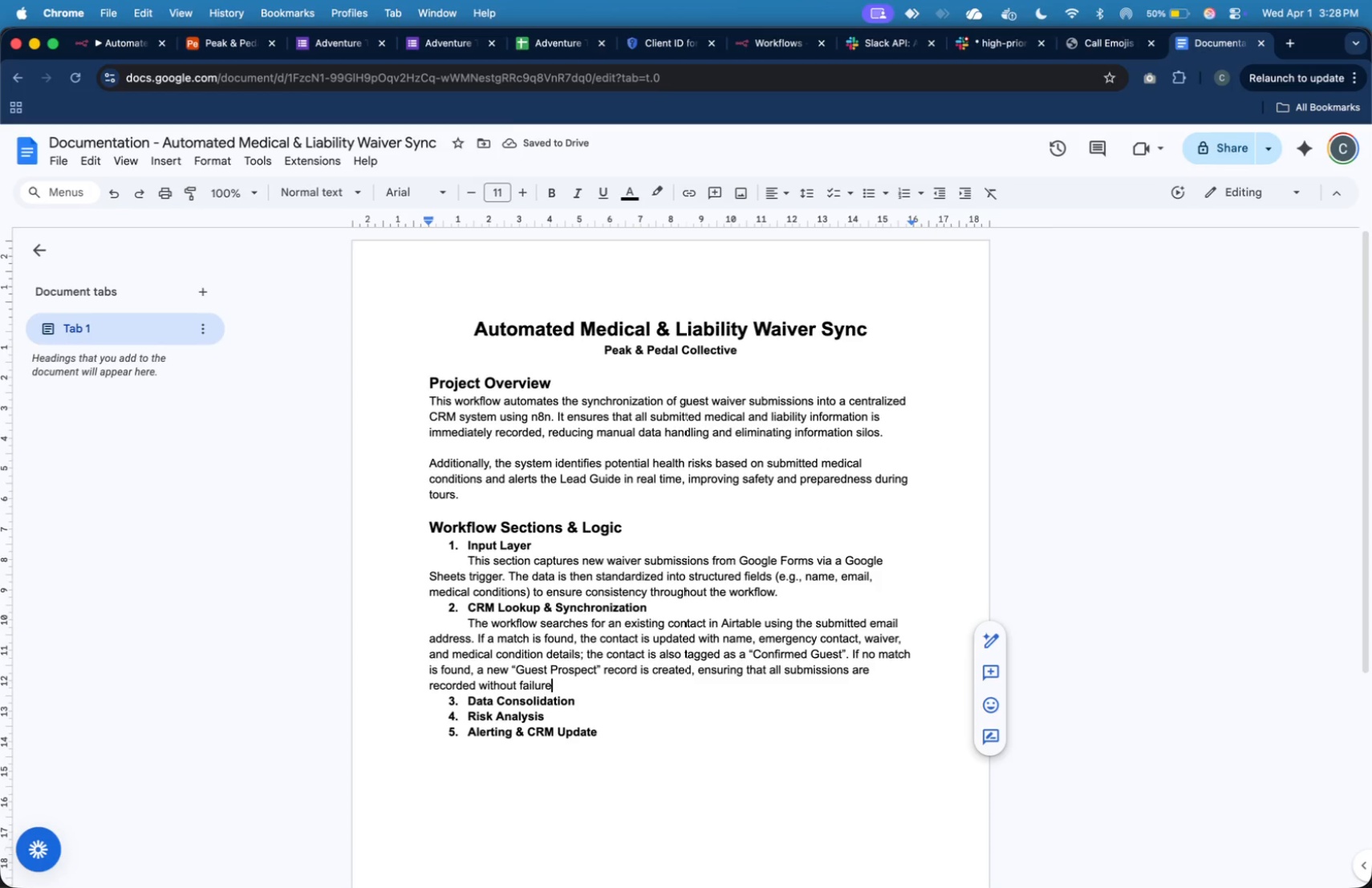 
wait(7.11)
 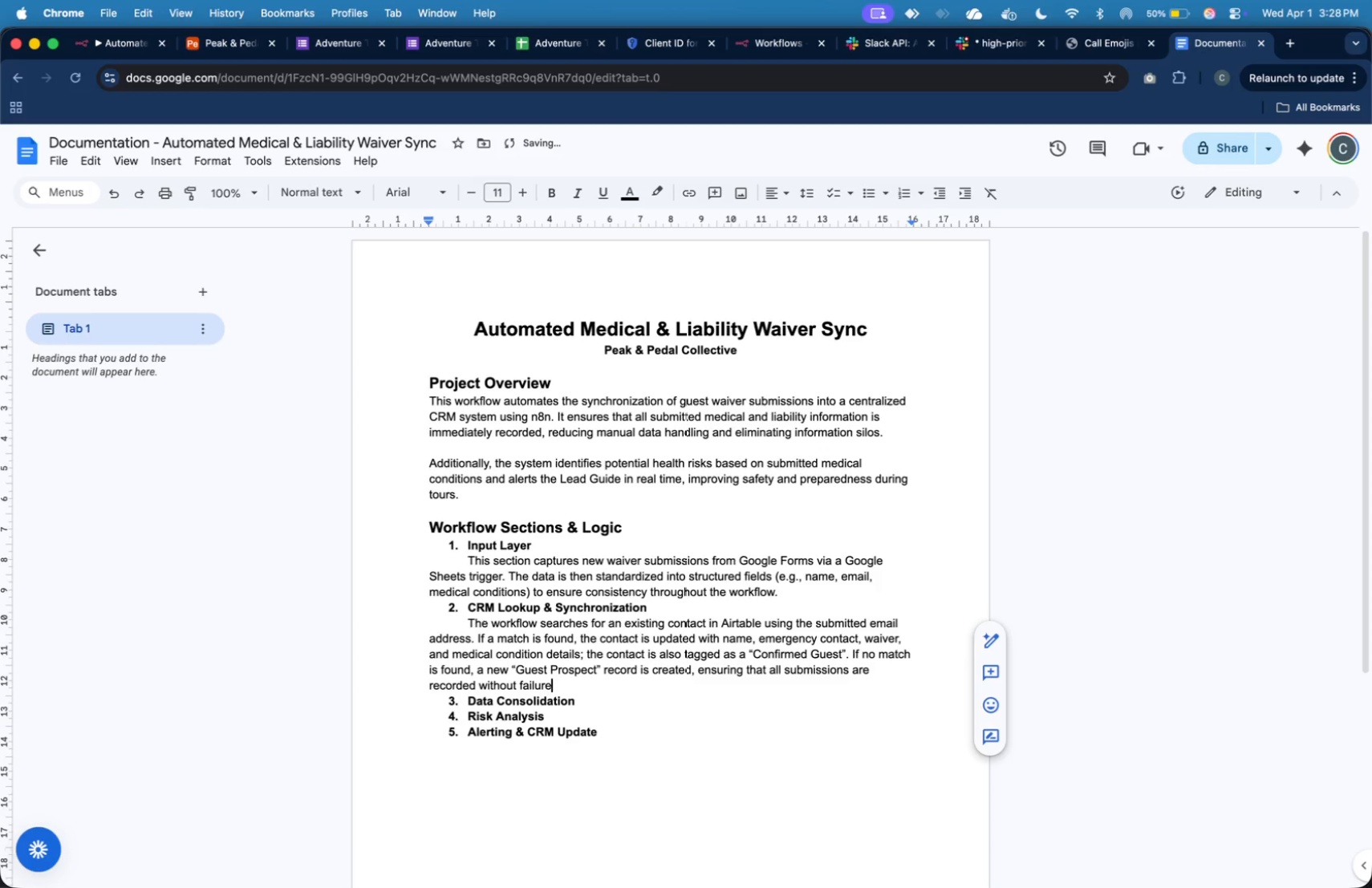 
key(Period)
 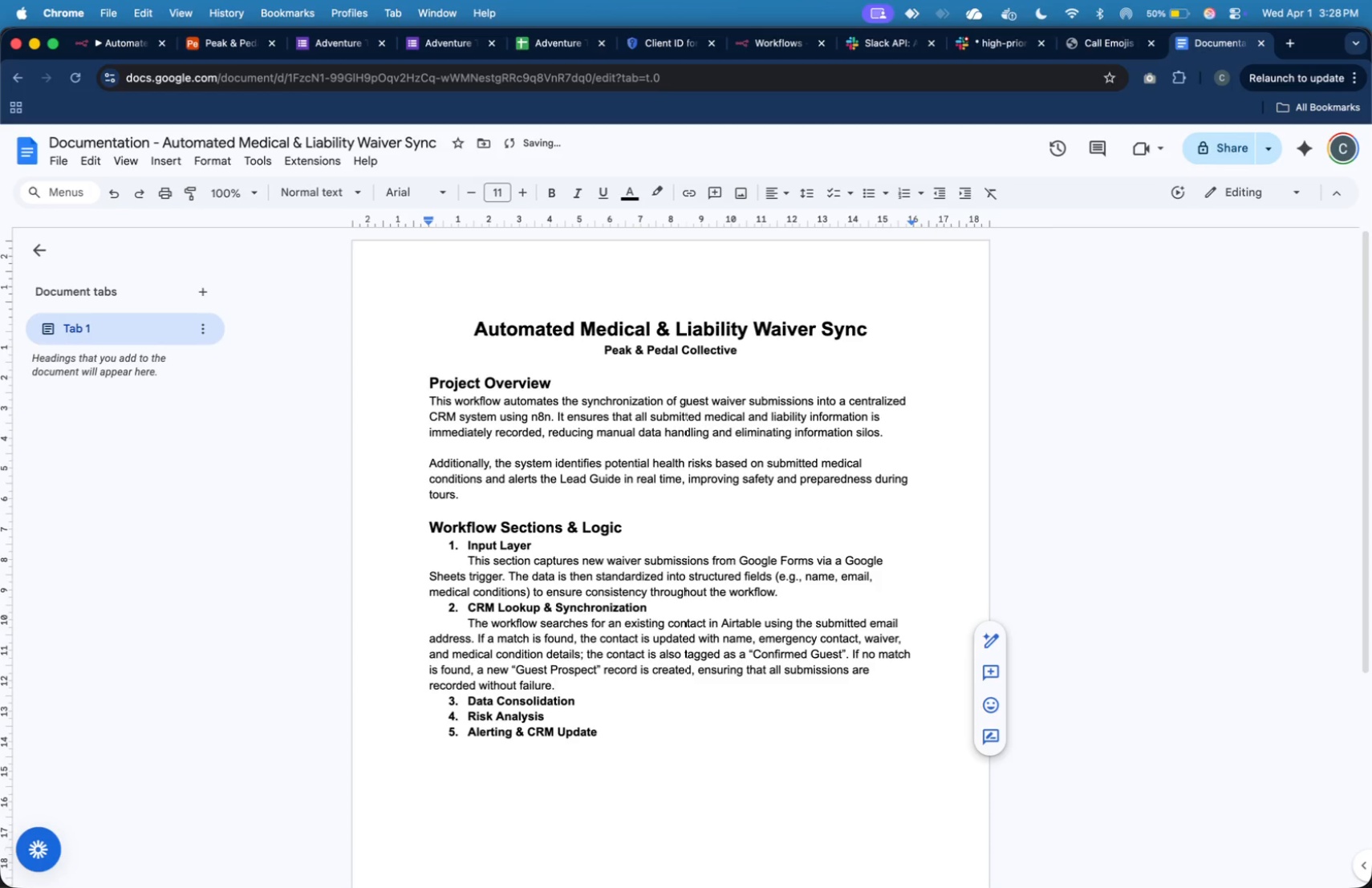 
key(ArrowDown)
 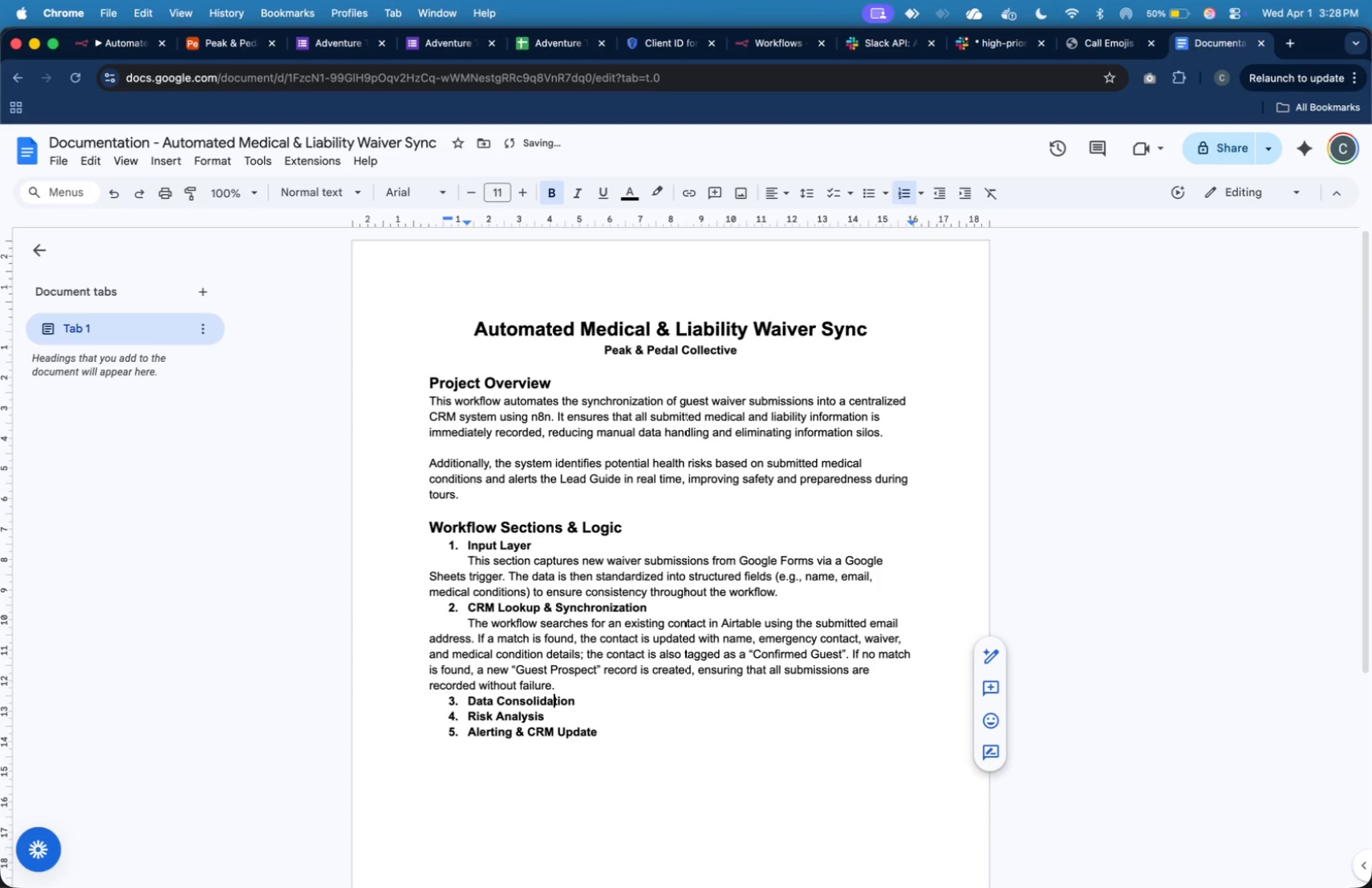 
key(ArrowRight)
 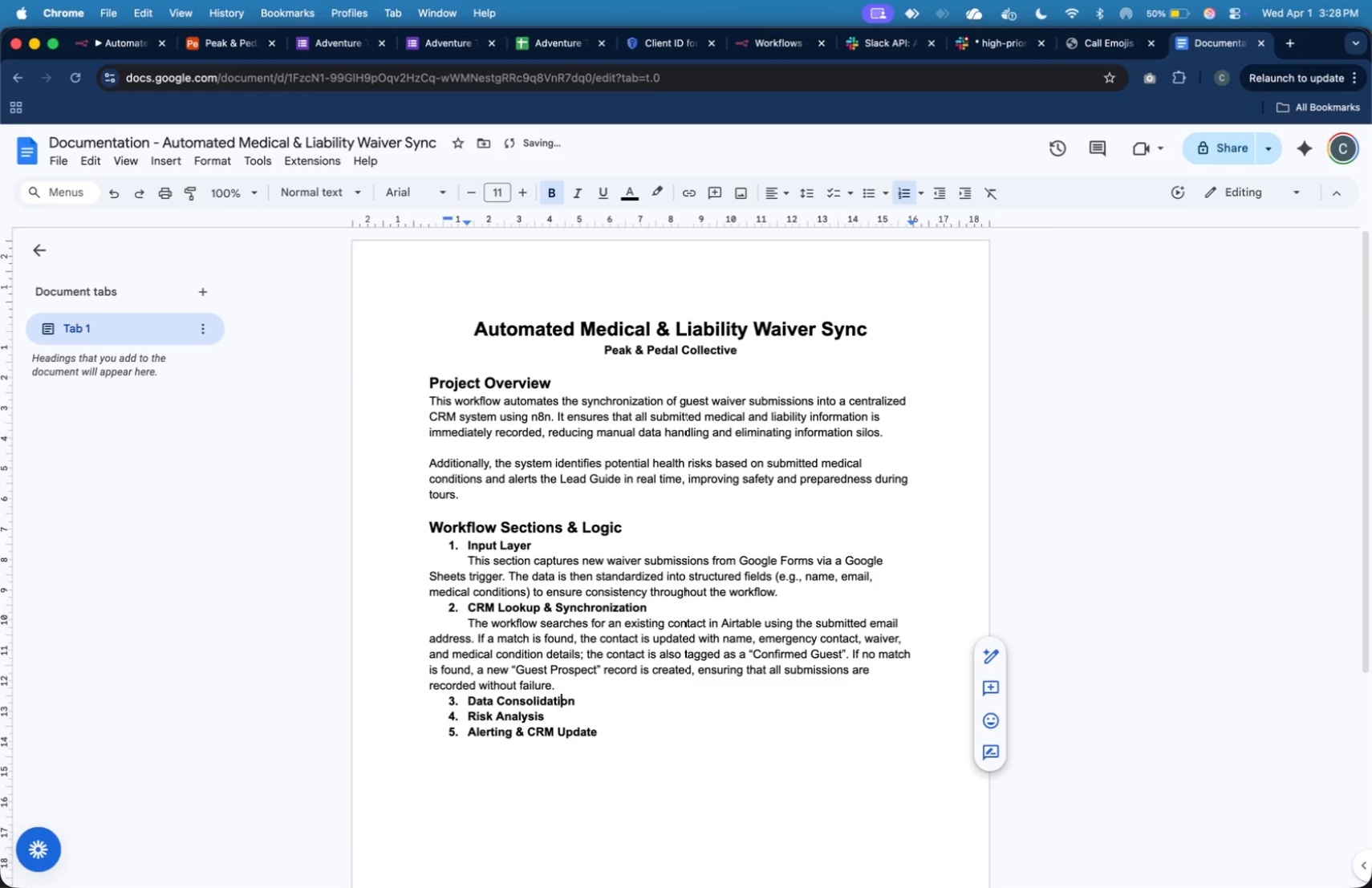 
key(ArrowRight)
 